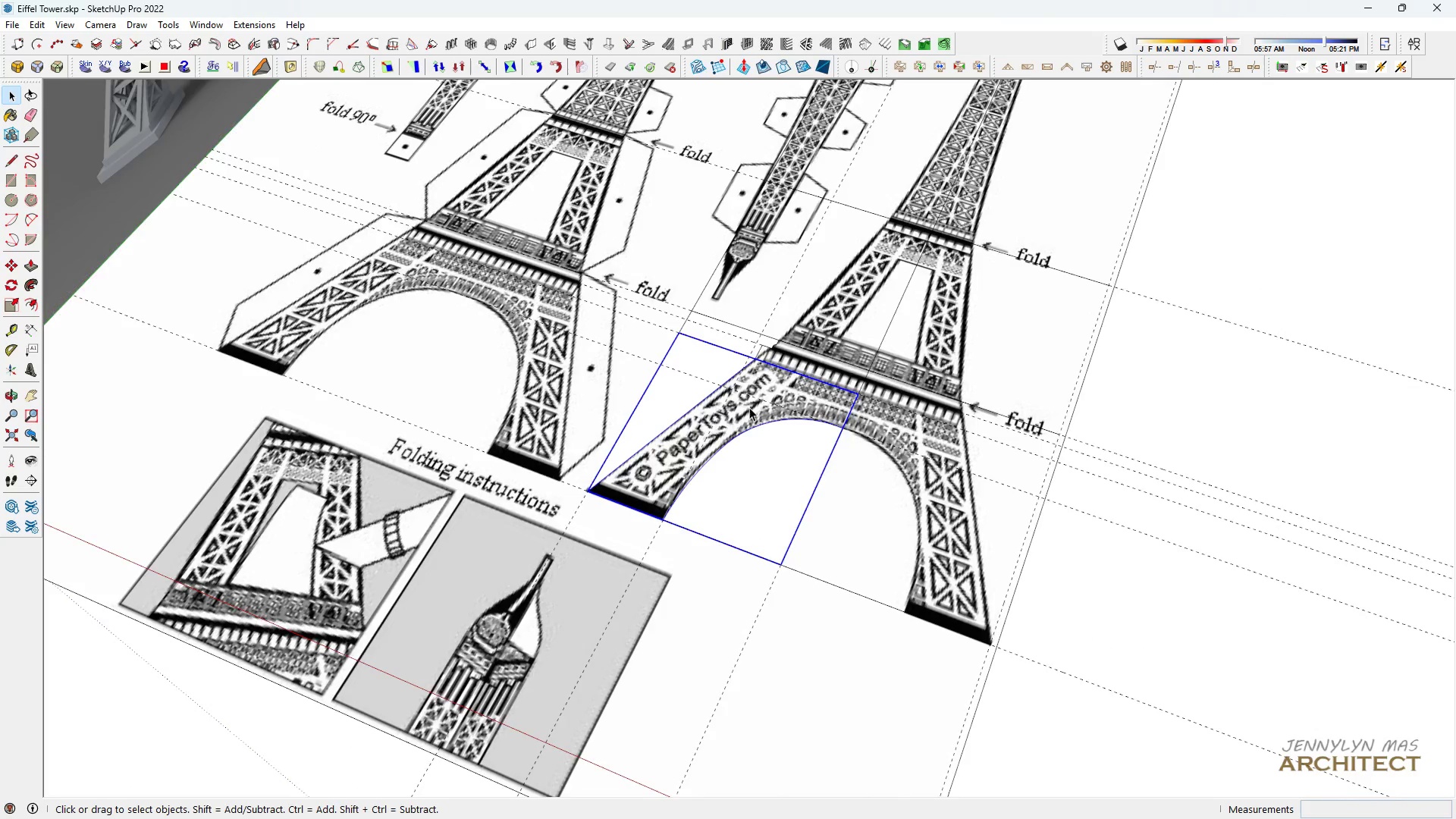 
double_click([749, 407])
 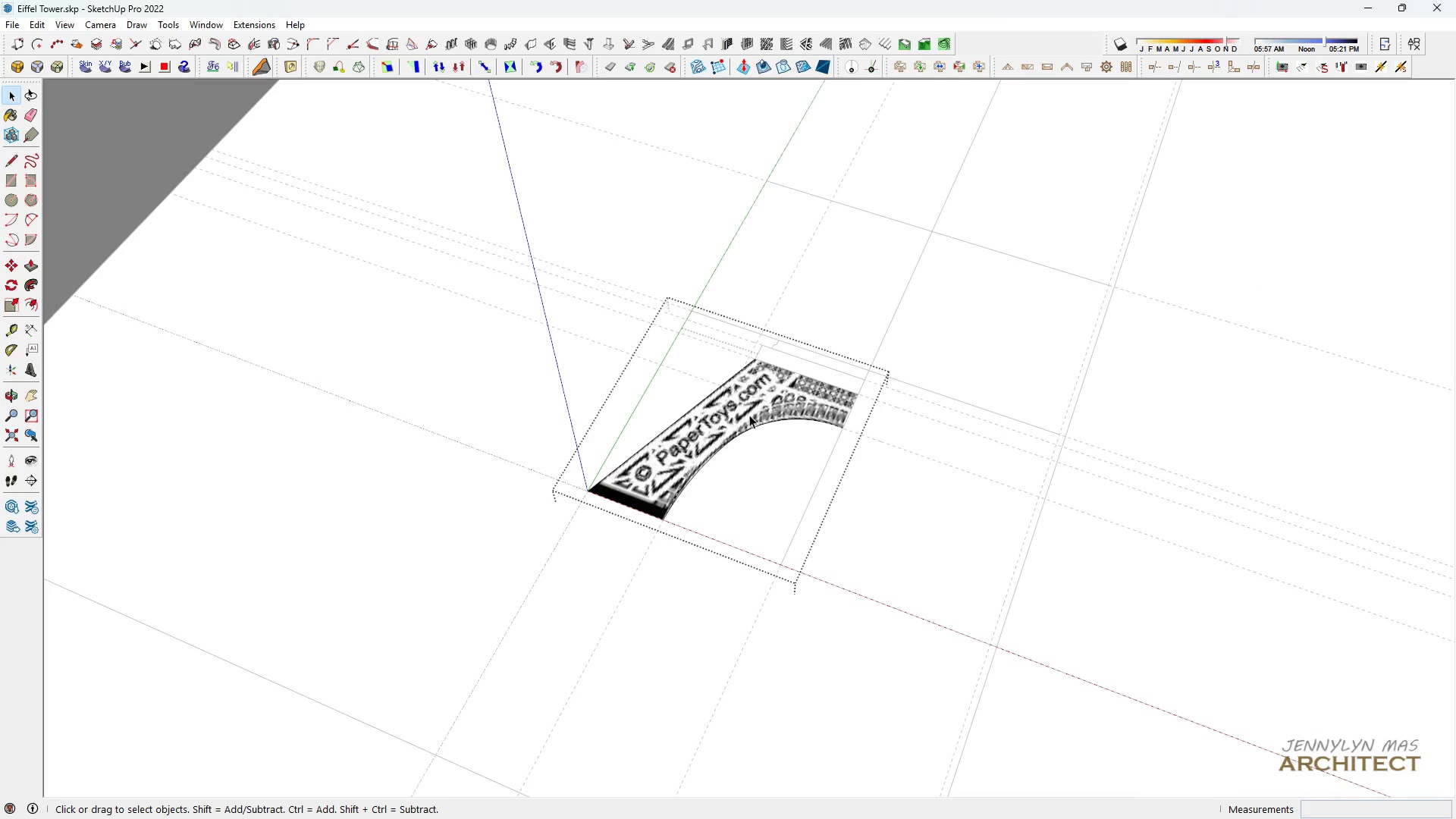 
triple_click([749, 415])
 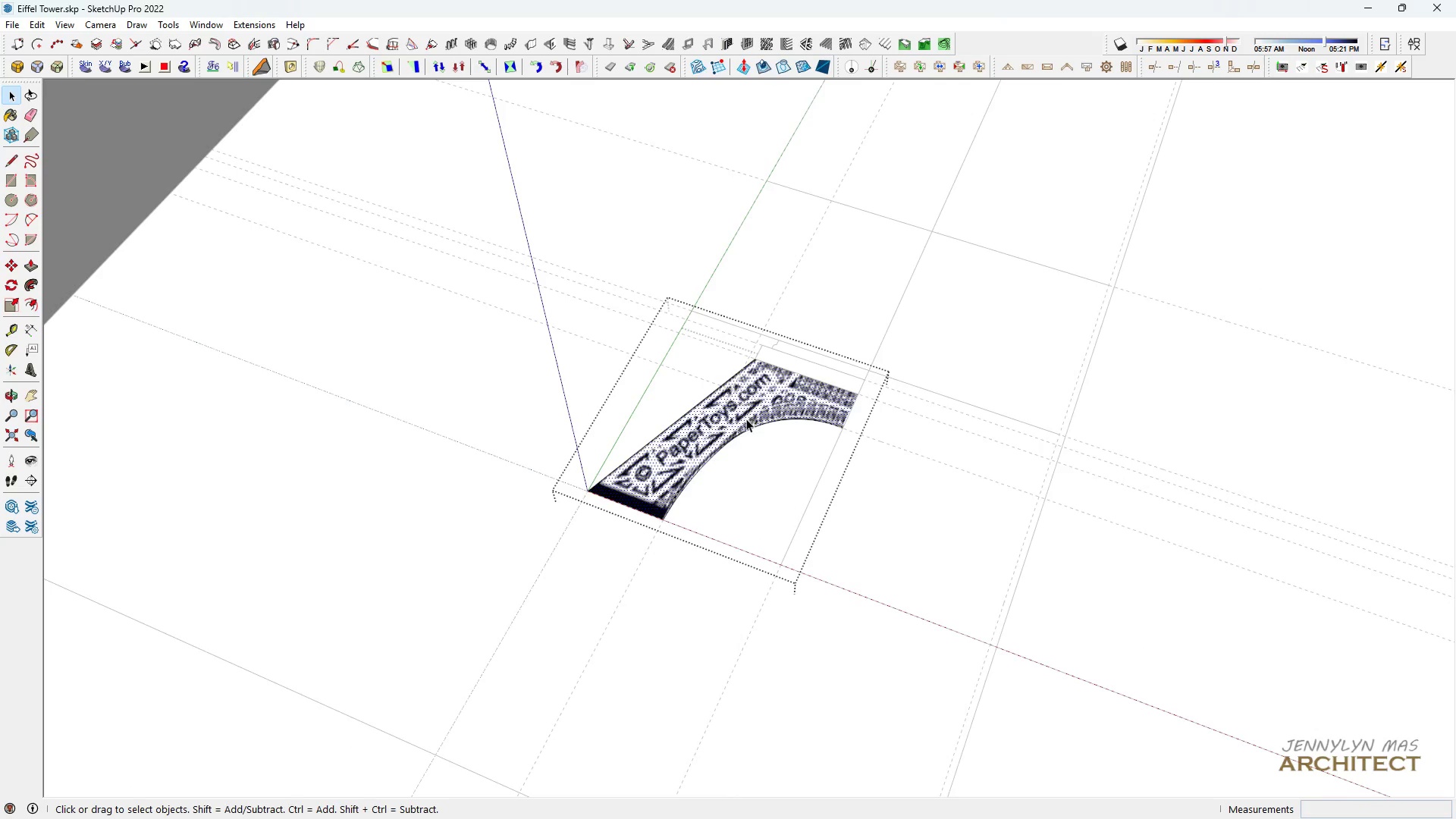 
scroll: coordinate [746, 419], scroll_direction: up, amount: 7.0
 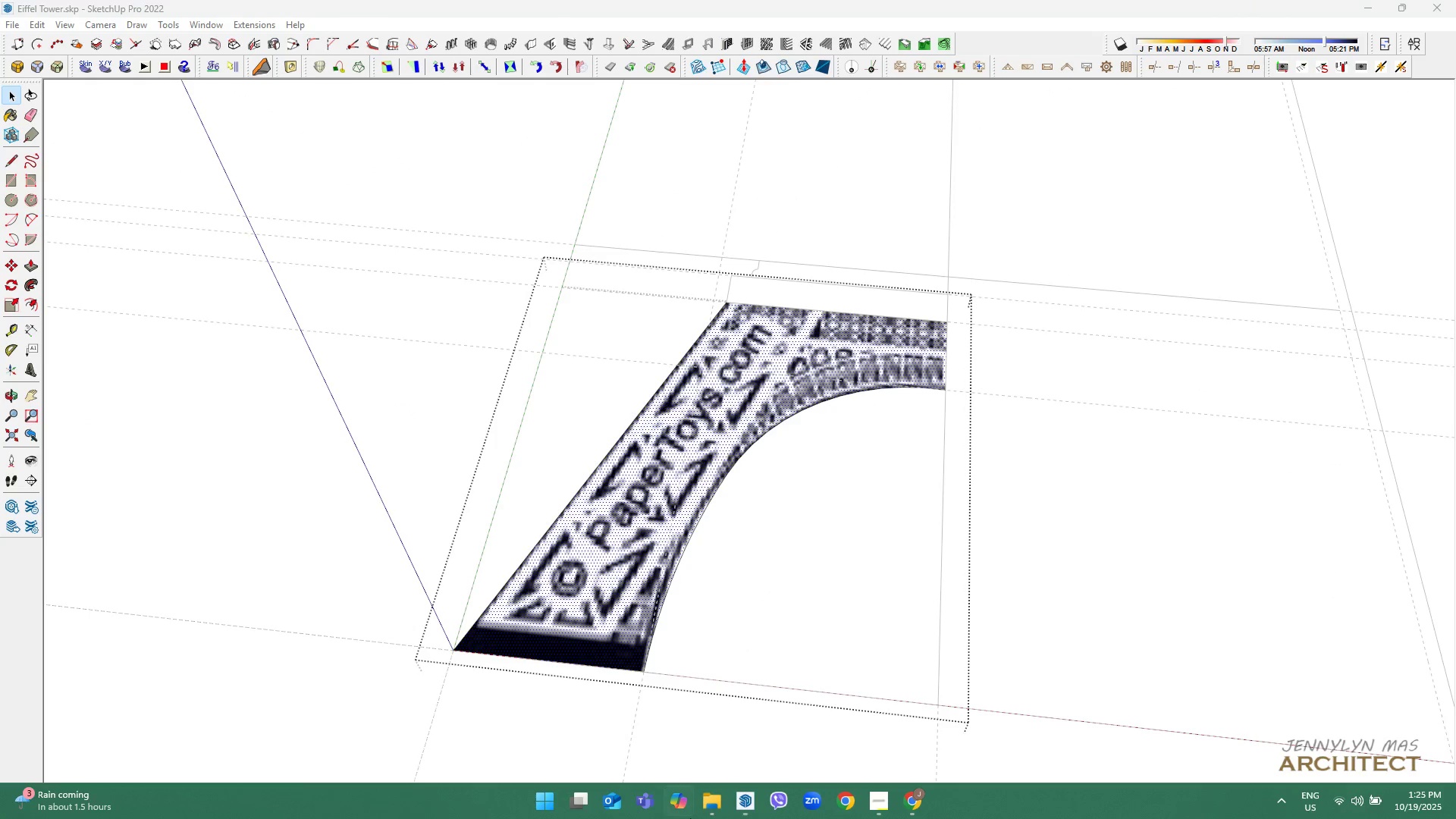 
left_click([710, 810])
 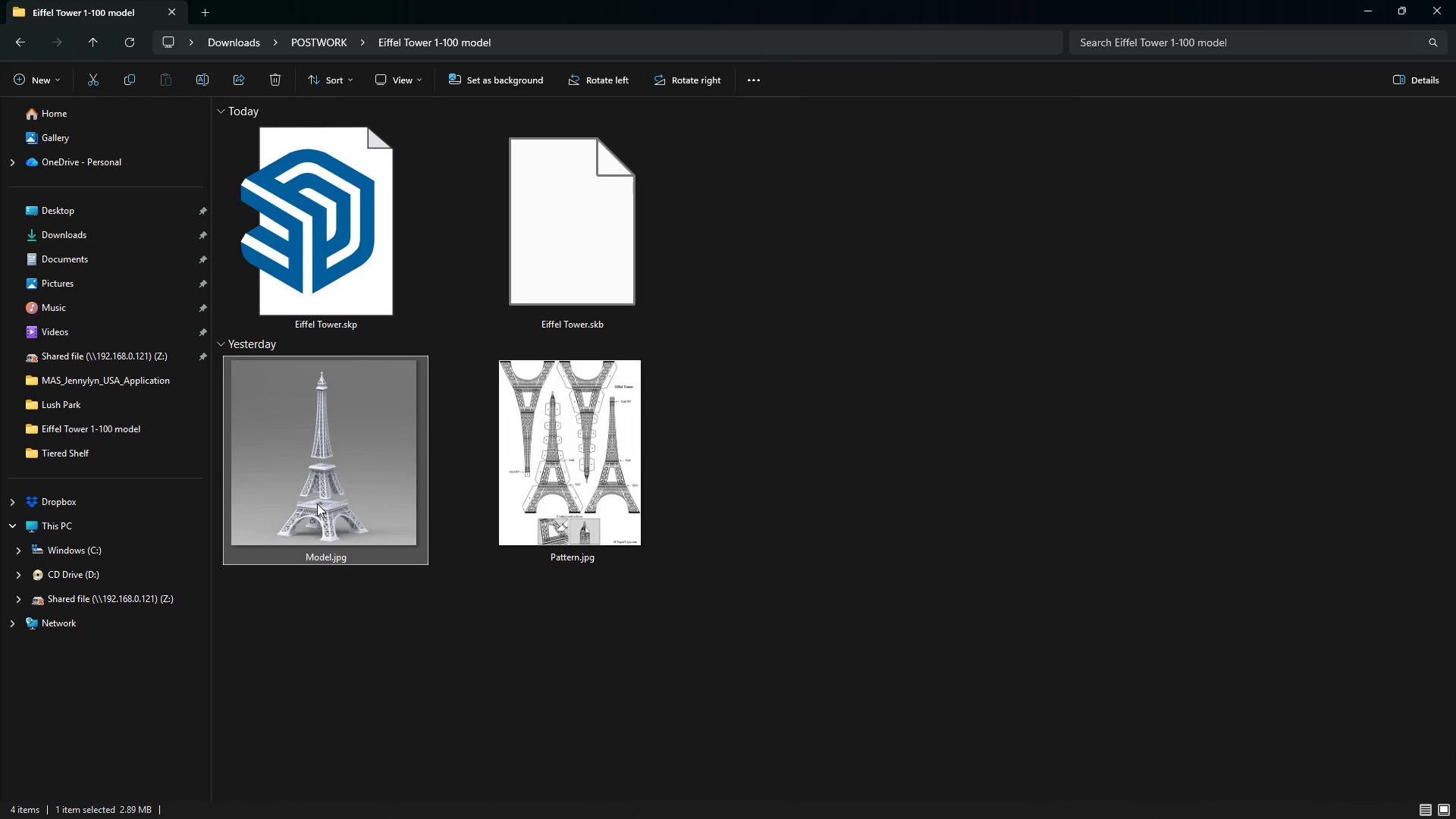 
double_click([298, 501])
 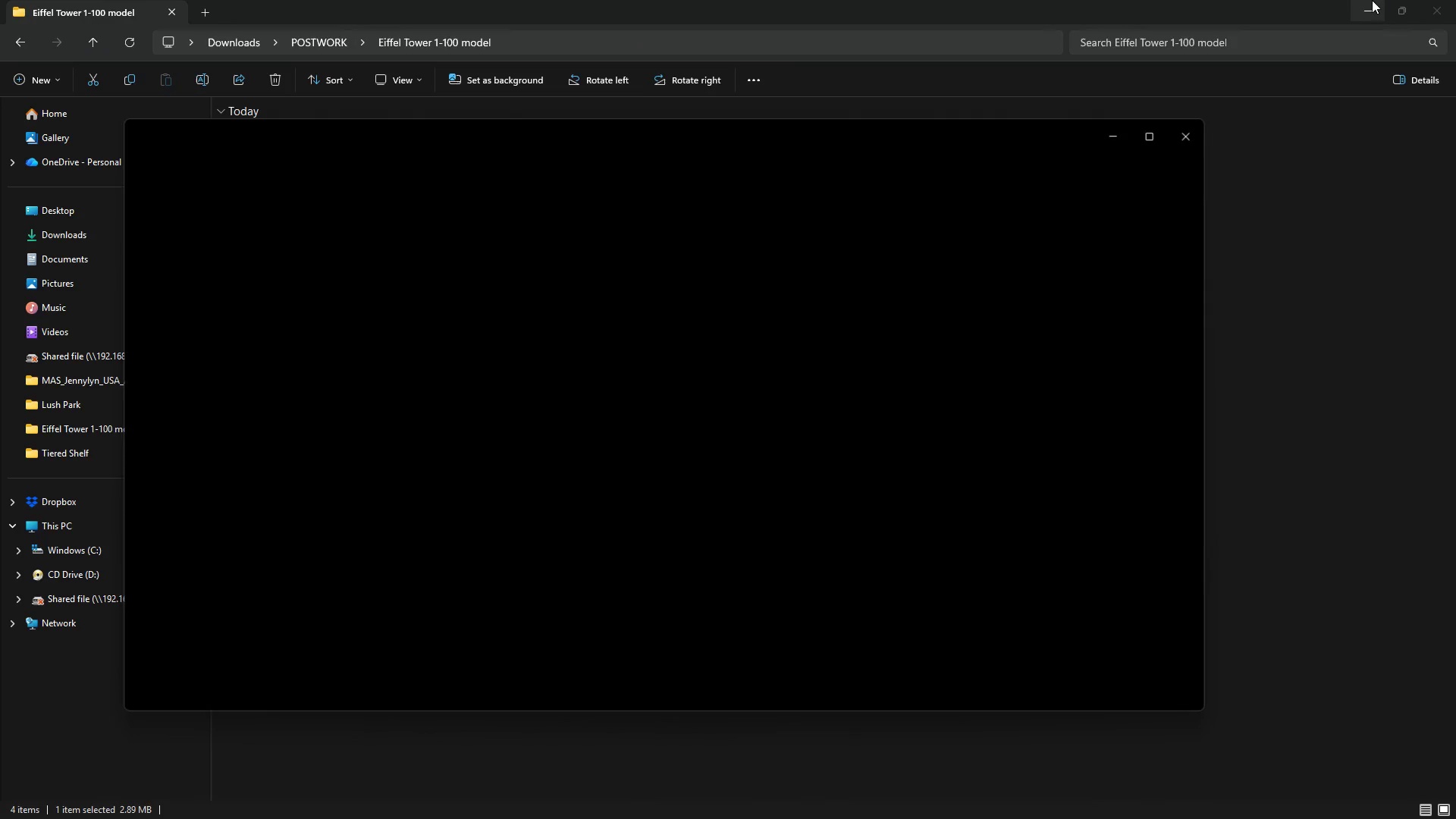 
left_click([1370, 0])
 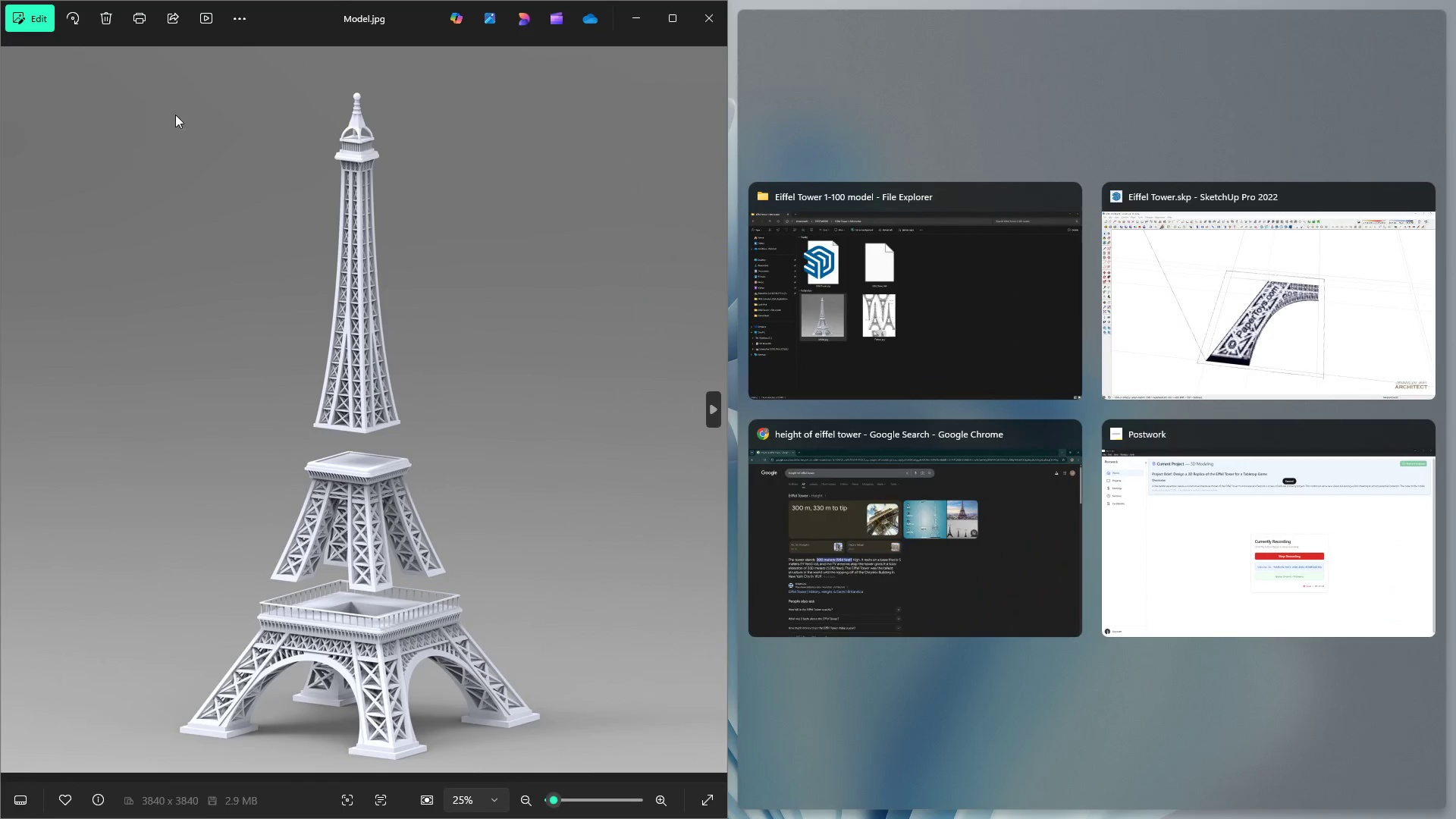 
left_click([1263, 369])
 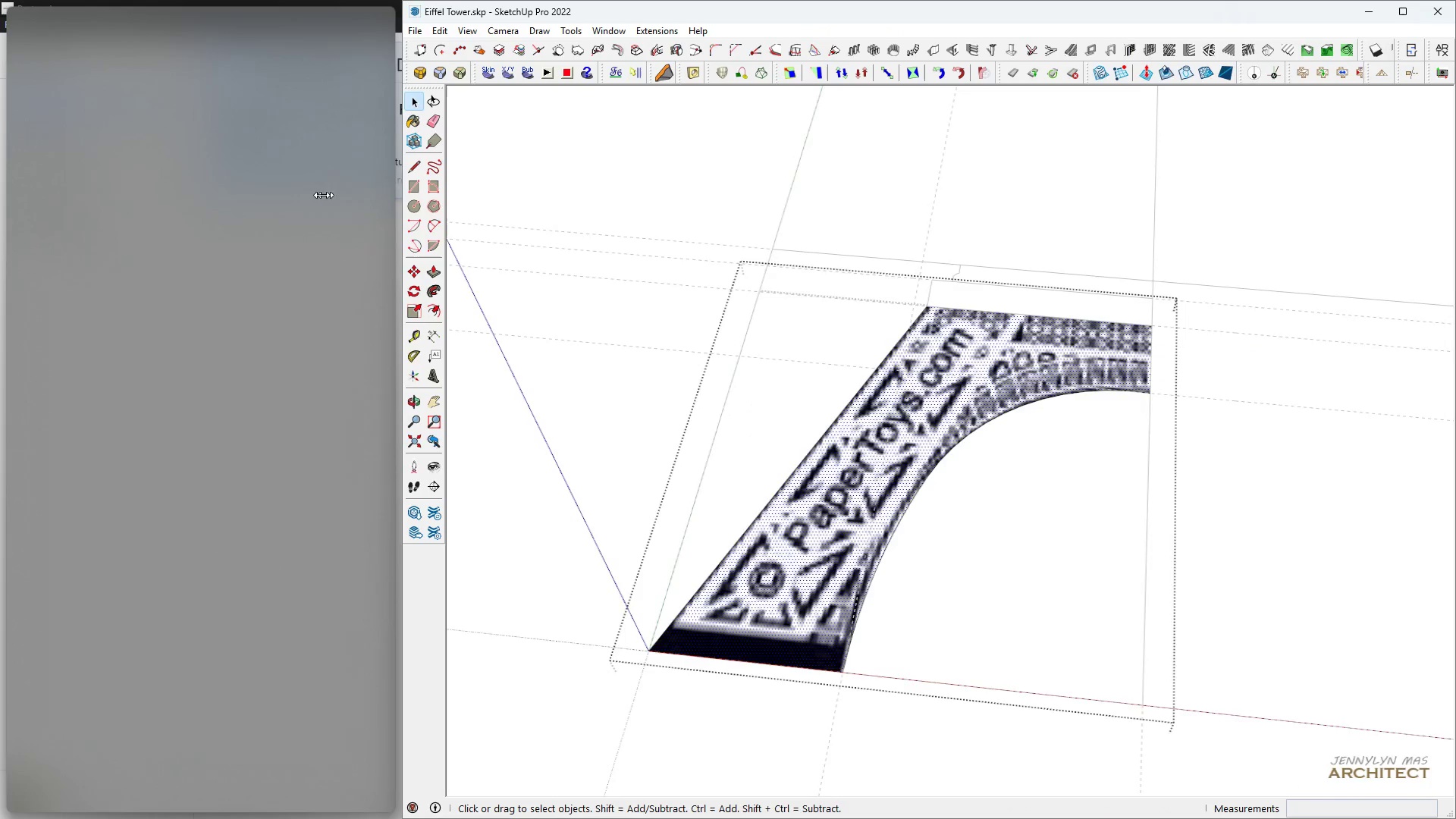 
scroll: coordinate [234, 639], scroll_direction: up, amount: 19.0
 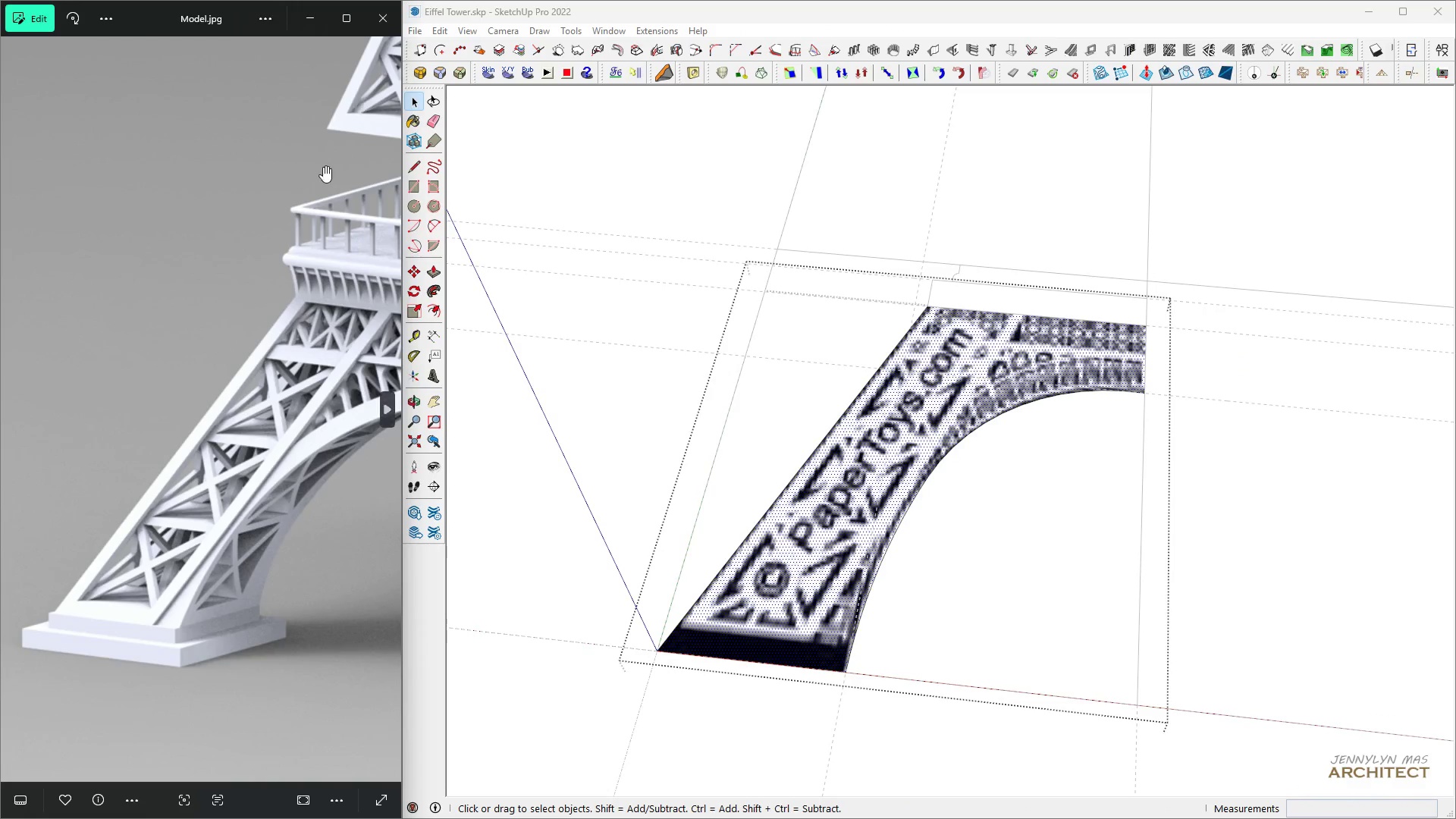 
scroll: coordinate [832, 543], scroll_direction: down, amount: 7.0
 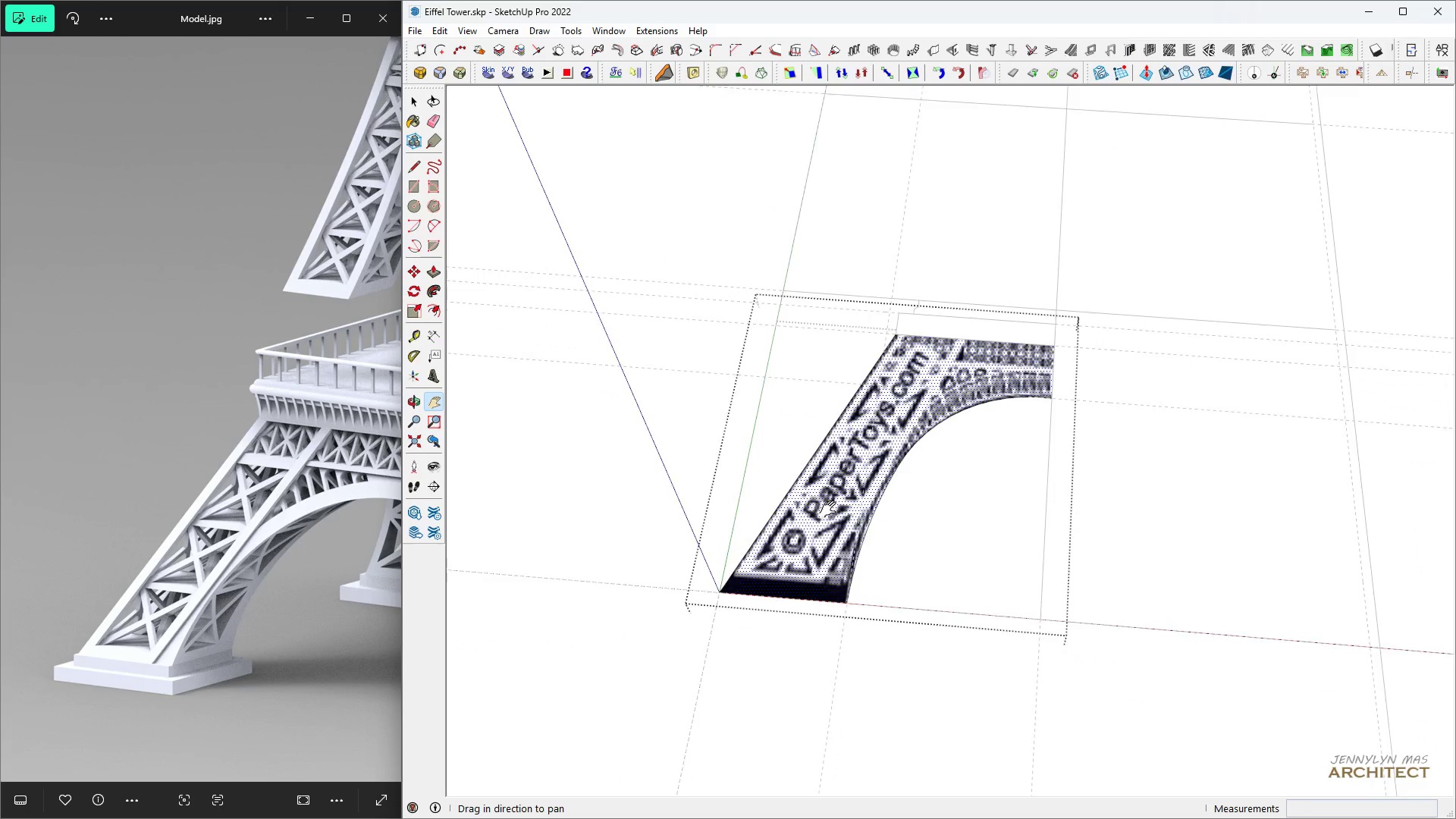 
type( h hh )
 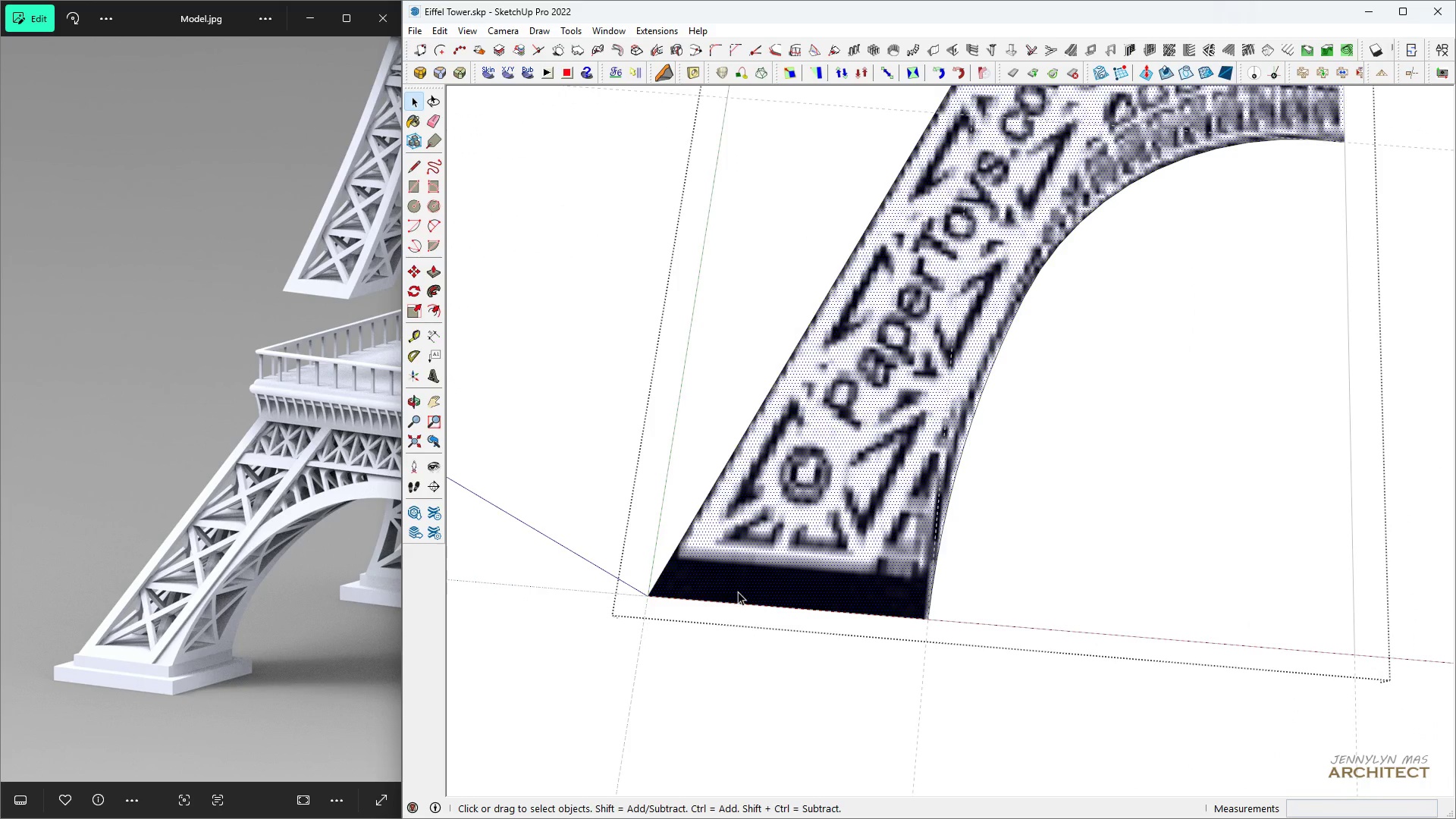 
scroll: coordinate [738, 593], scroll_direction: up, amount: 7.0
 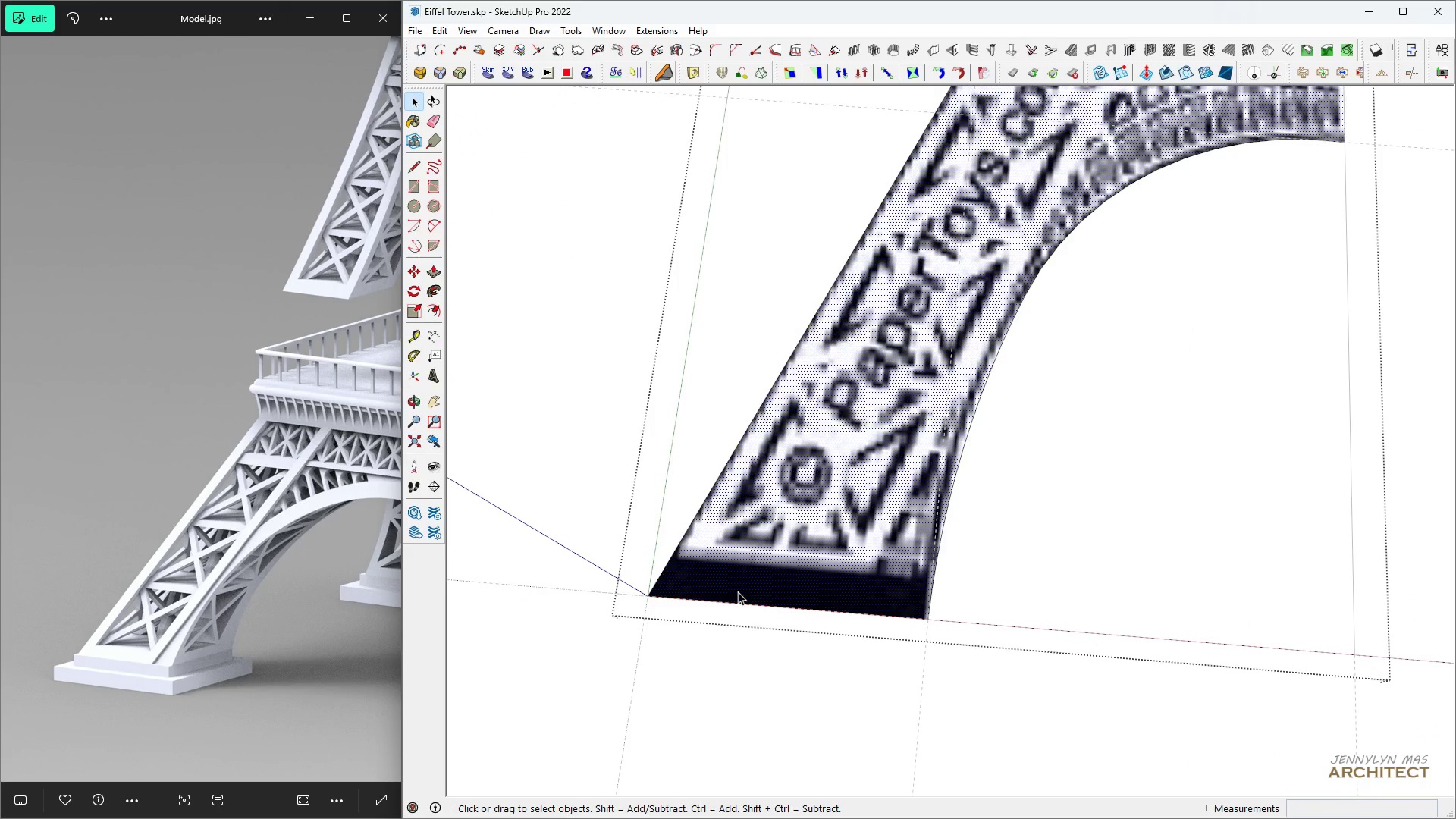 
double_click([738, 592])
 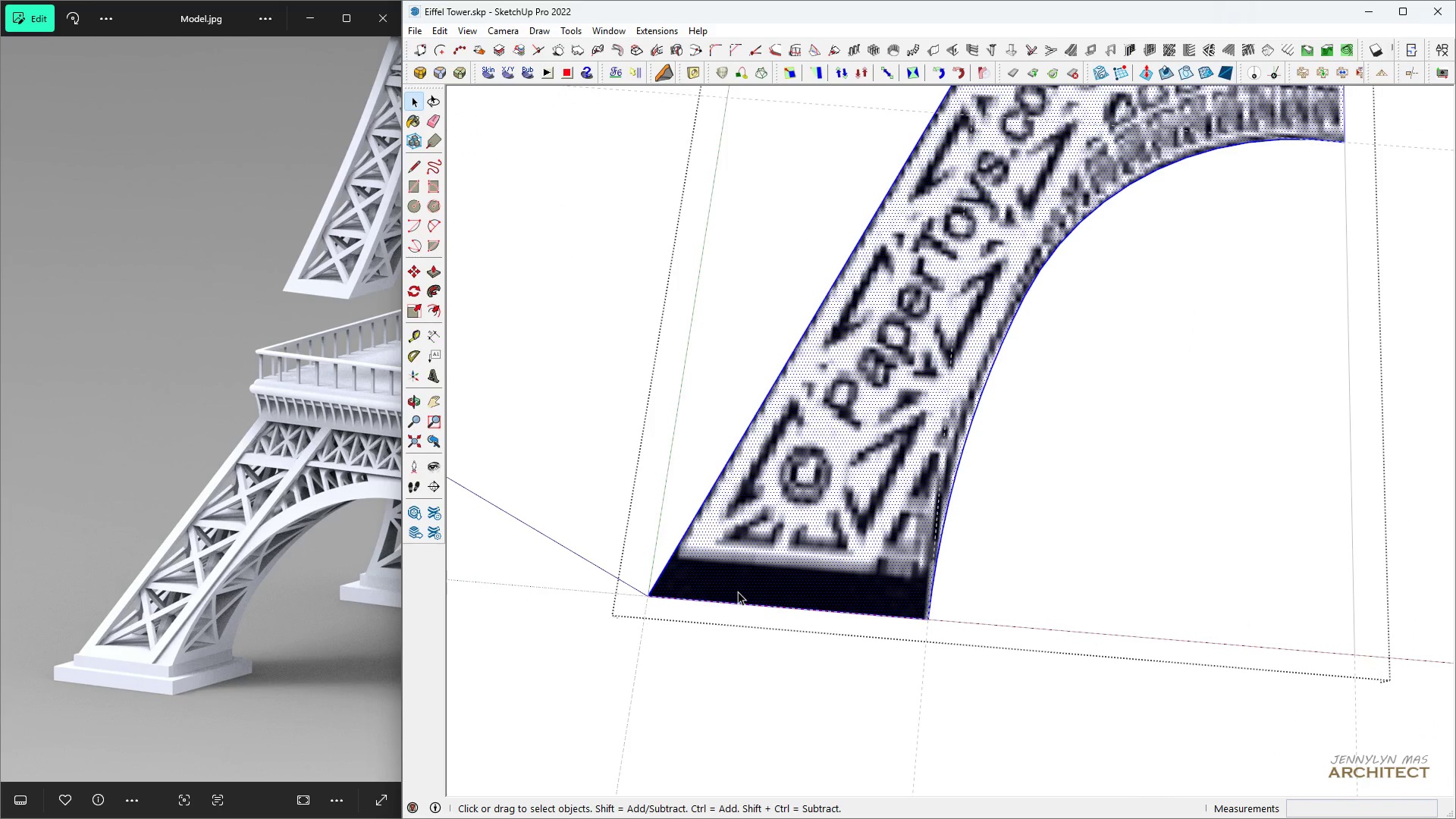 
triple_click([738, 592])
 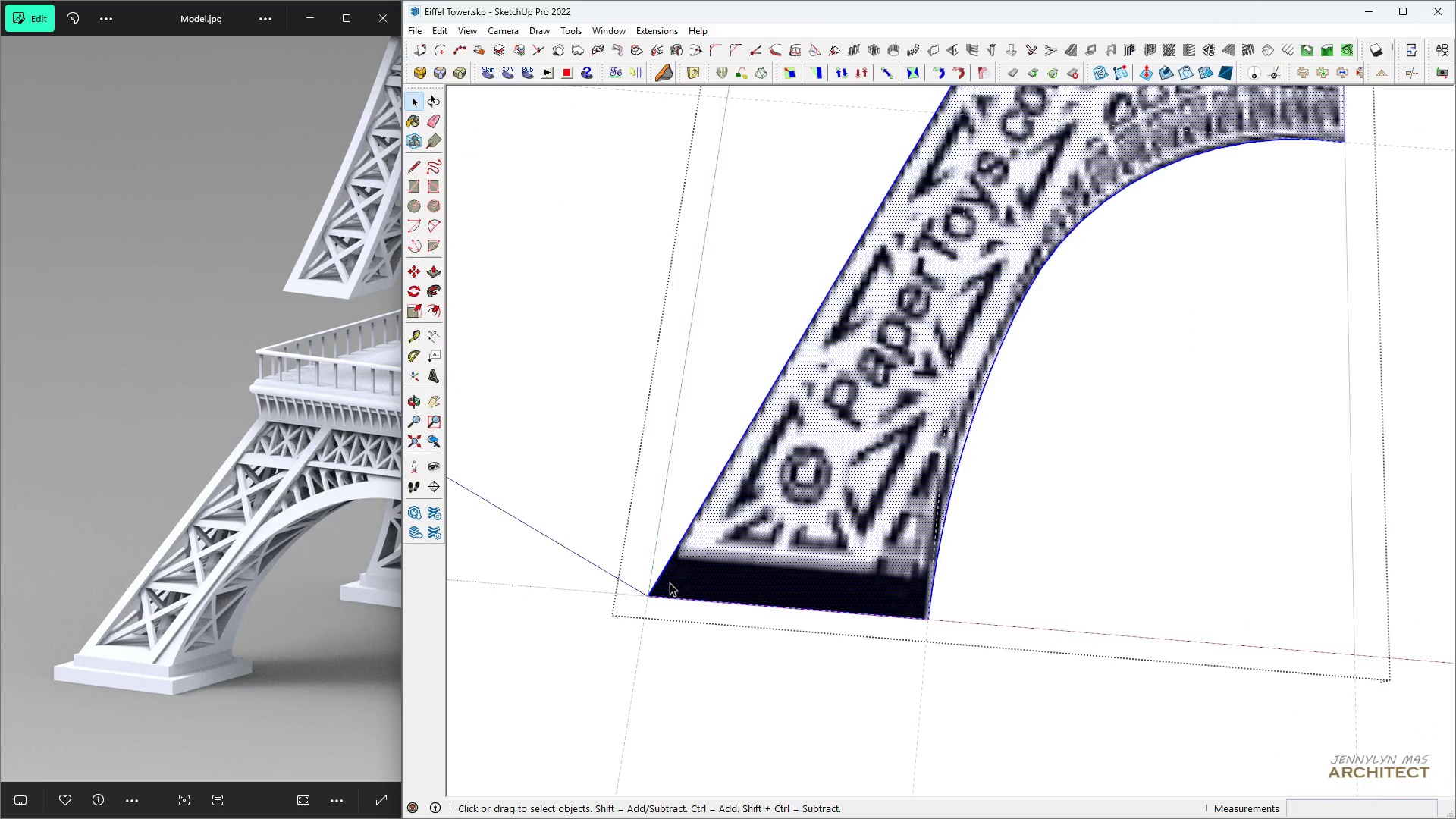 
left_click([670, 582])
 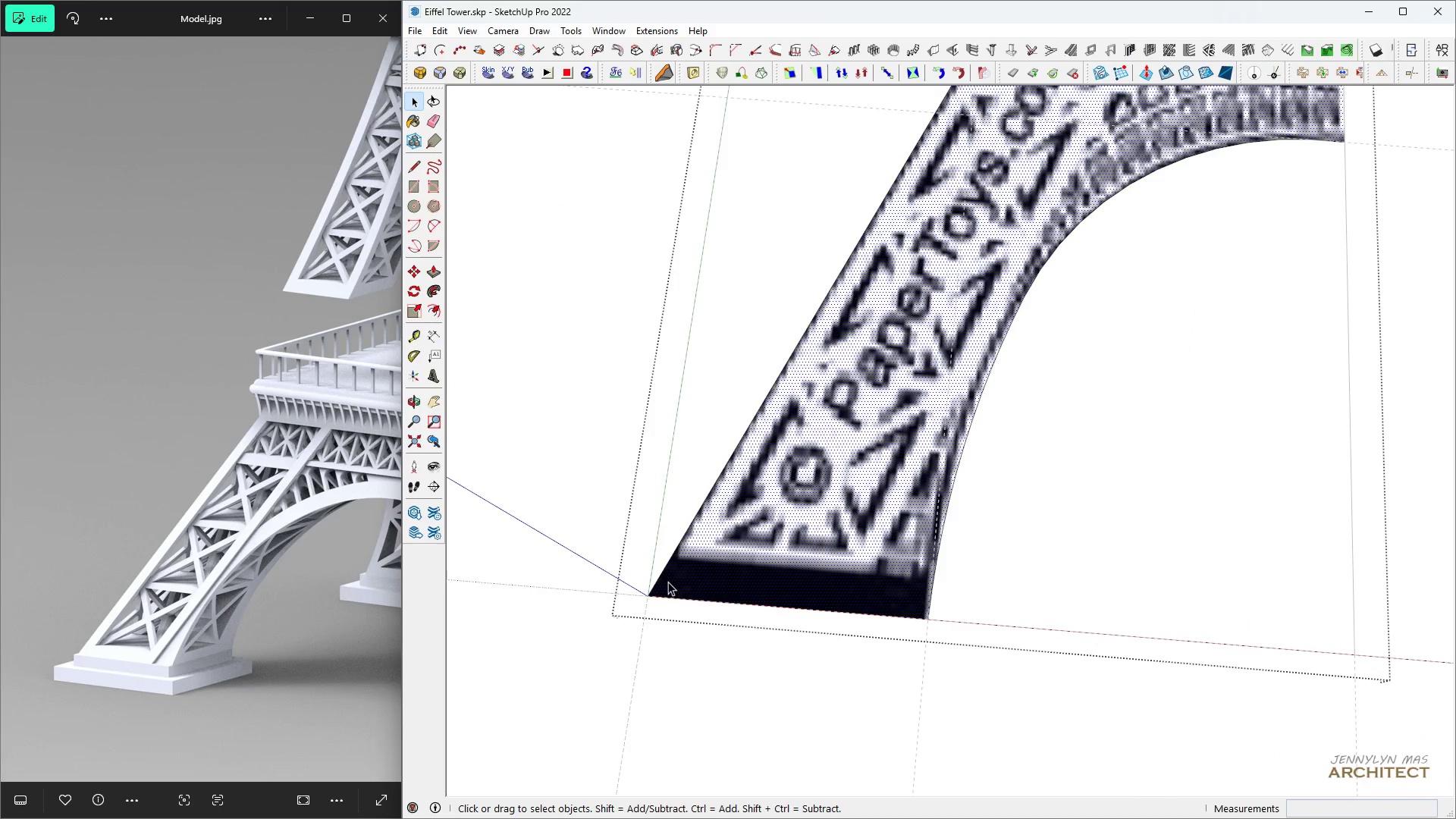 
key(Space)
 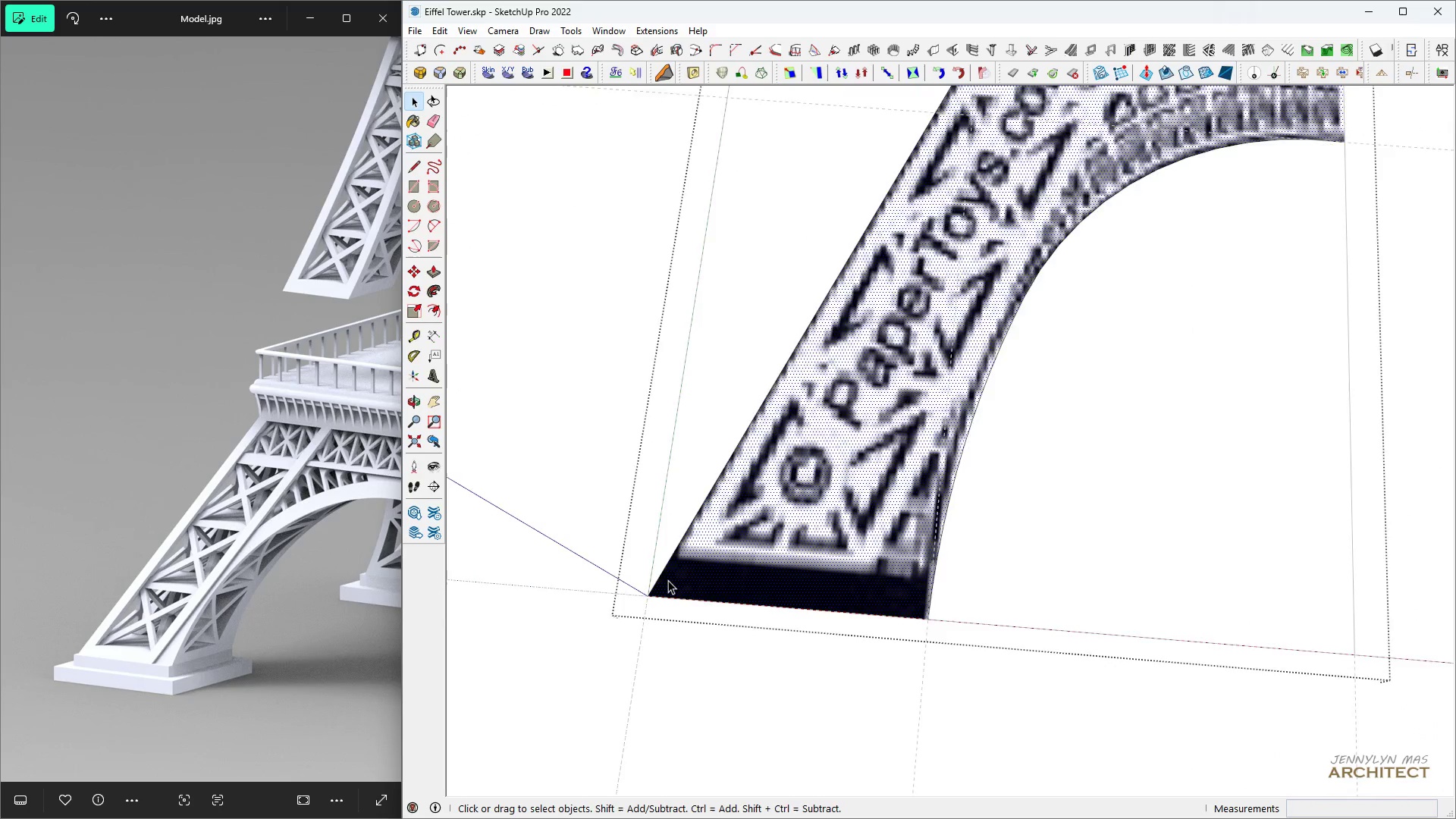 
scroll: coordinate [668, 580], scroll_direction: up, amount: 5.0
 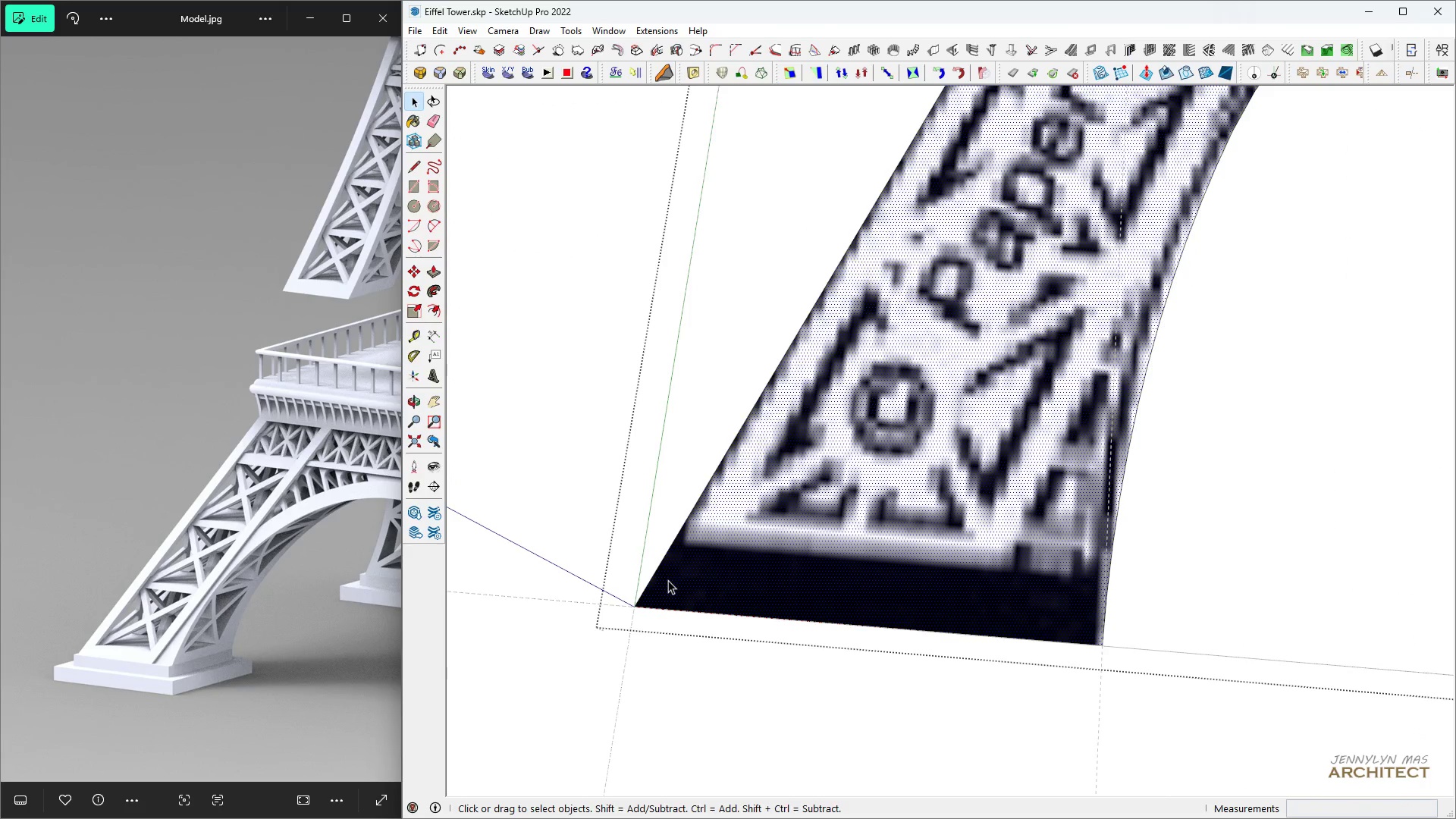 
key(L)
 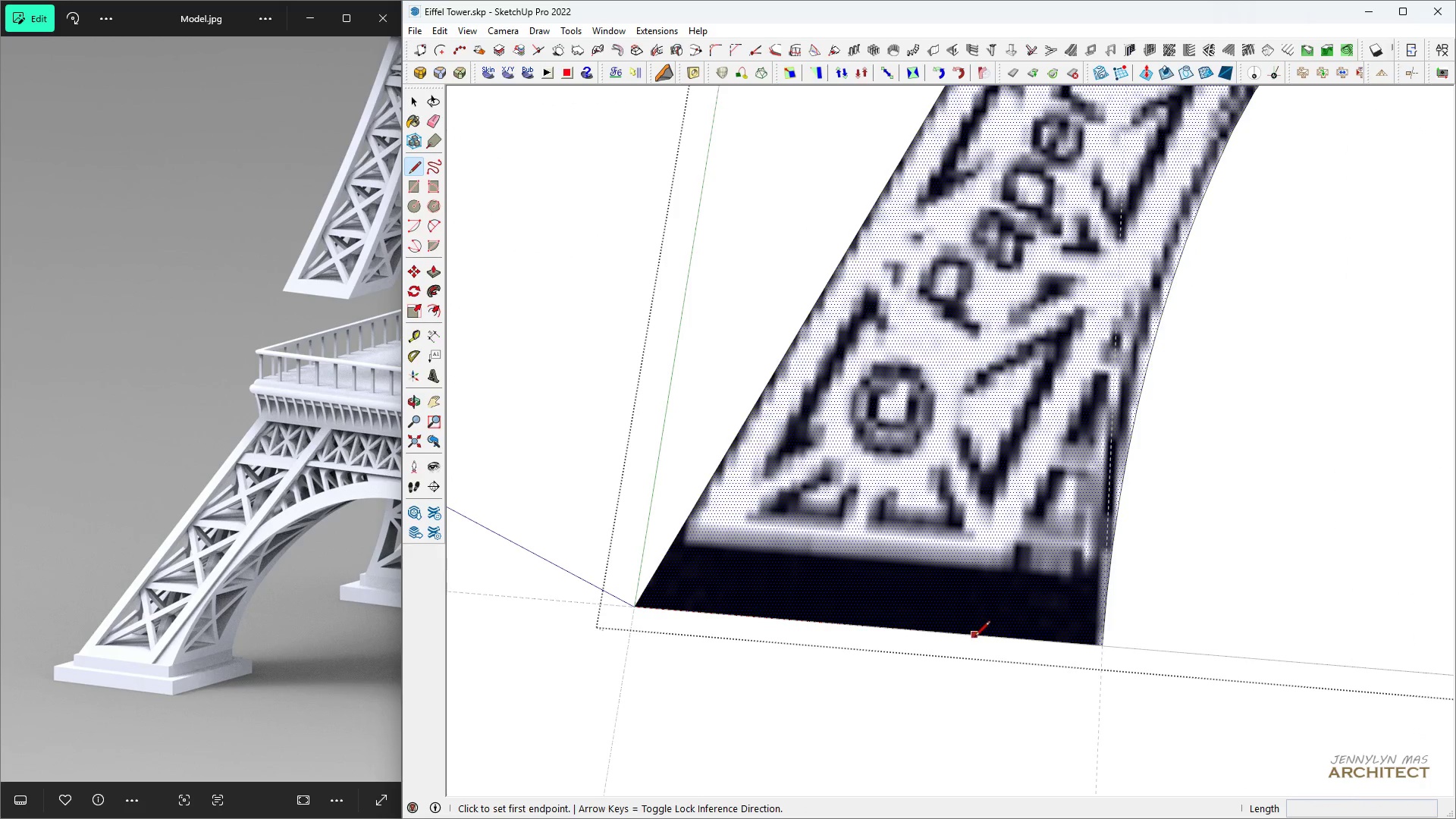 
key(Space)
 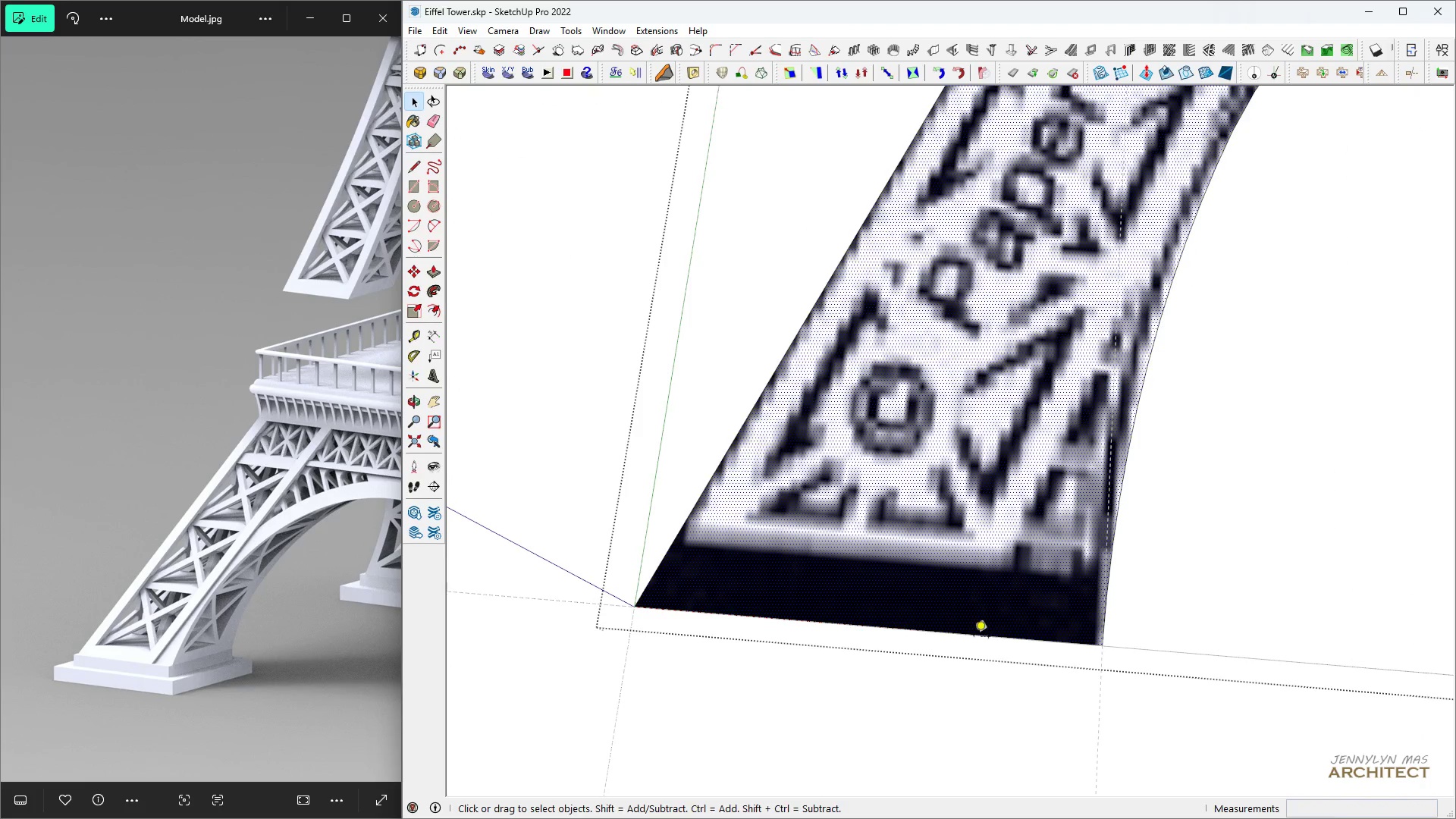 
key(T)
 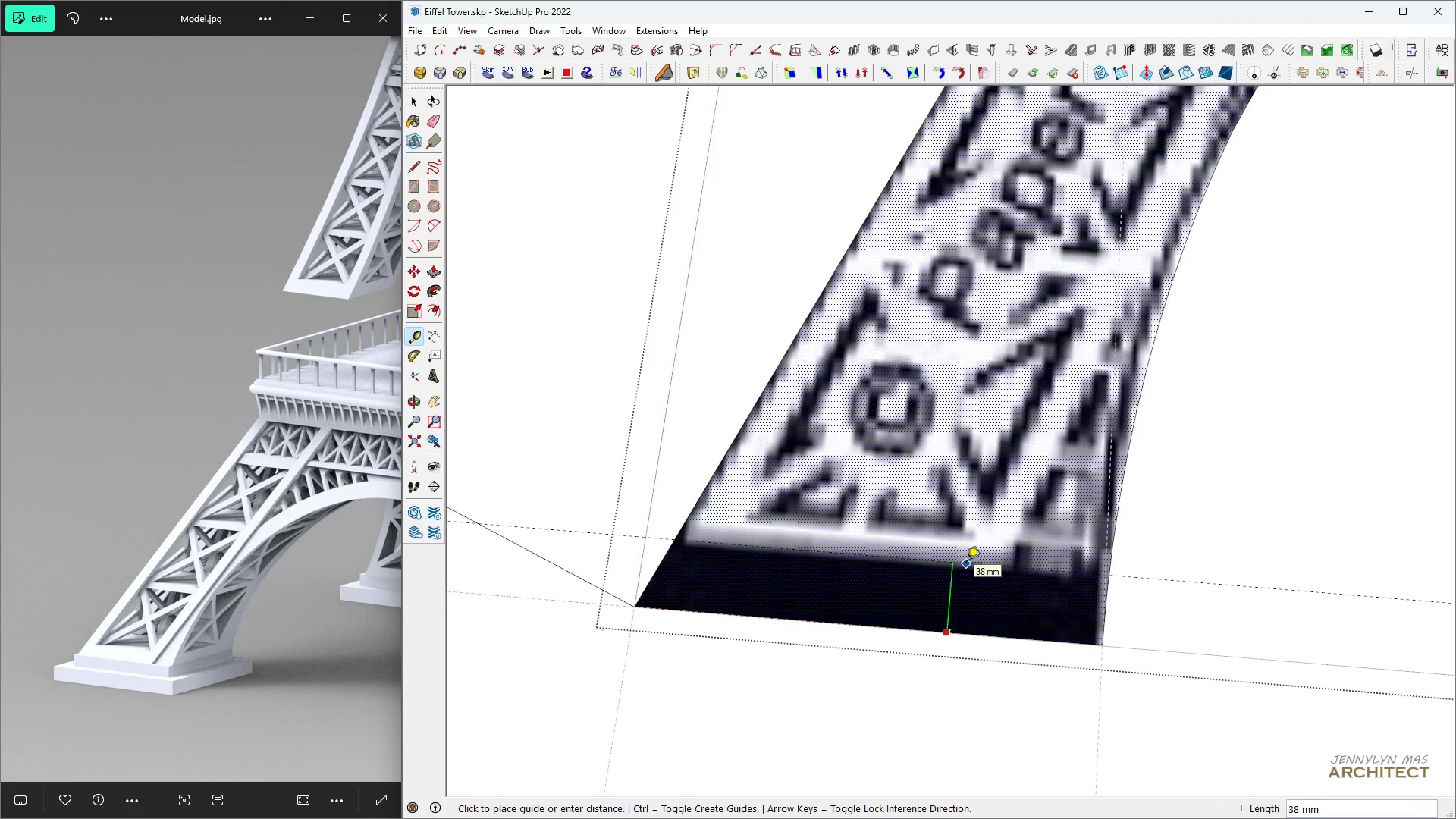 
wait(5.44)
 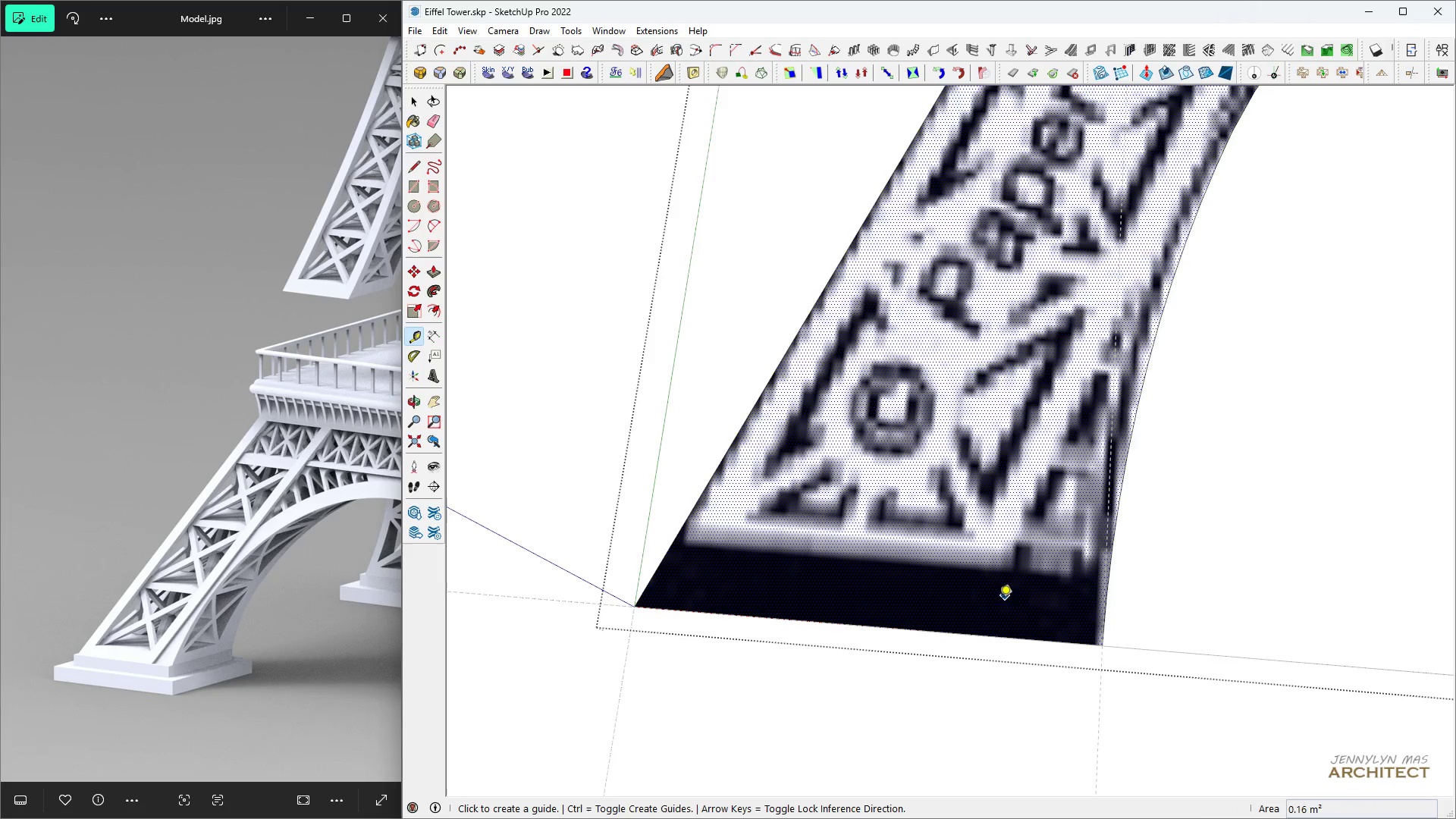 
type(35)
 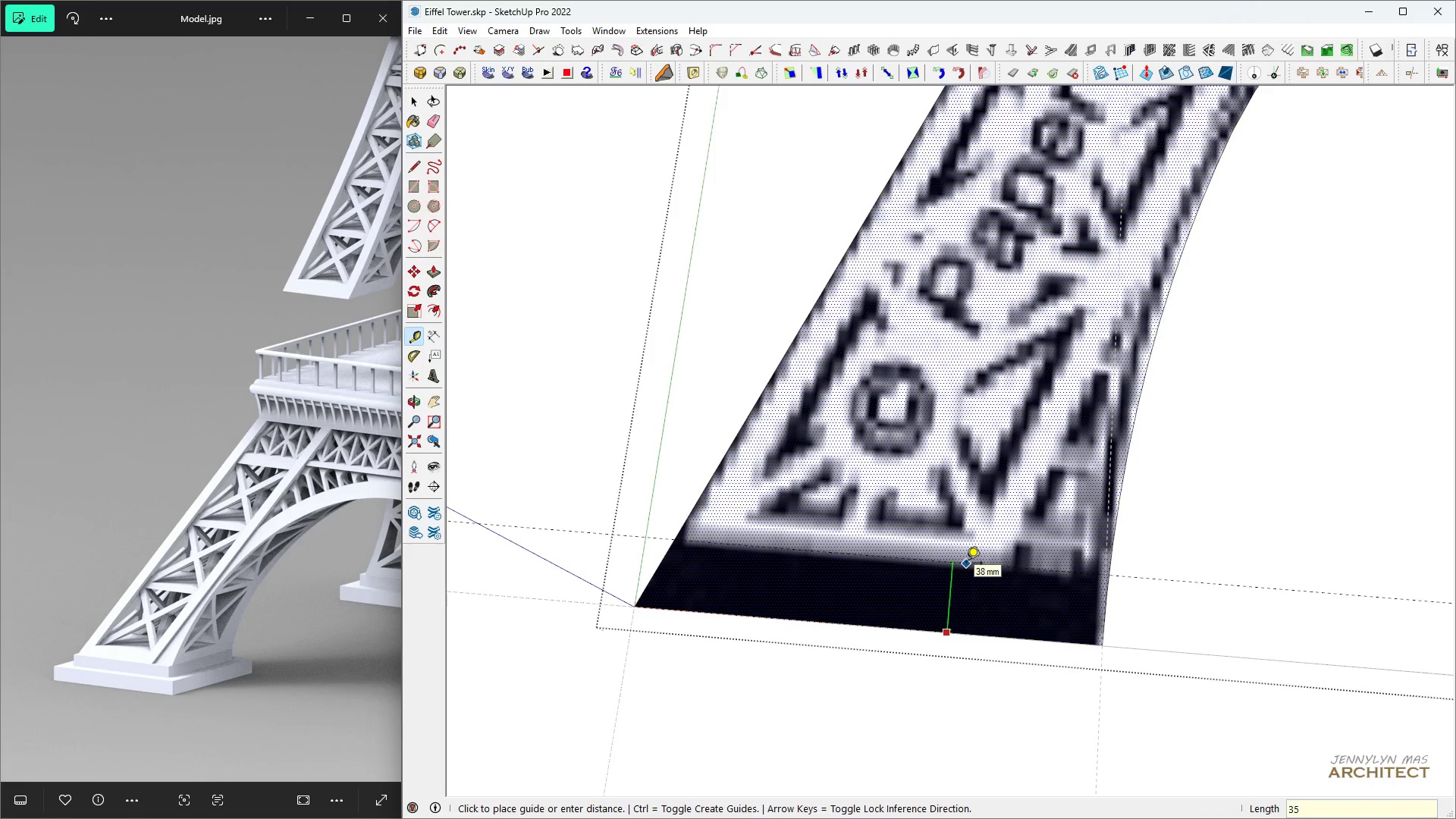 
key(Enter)
 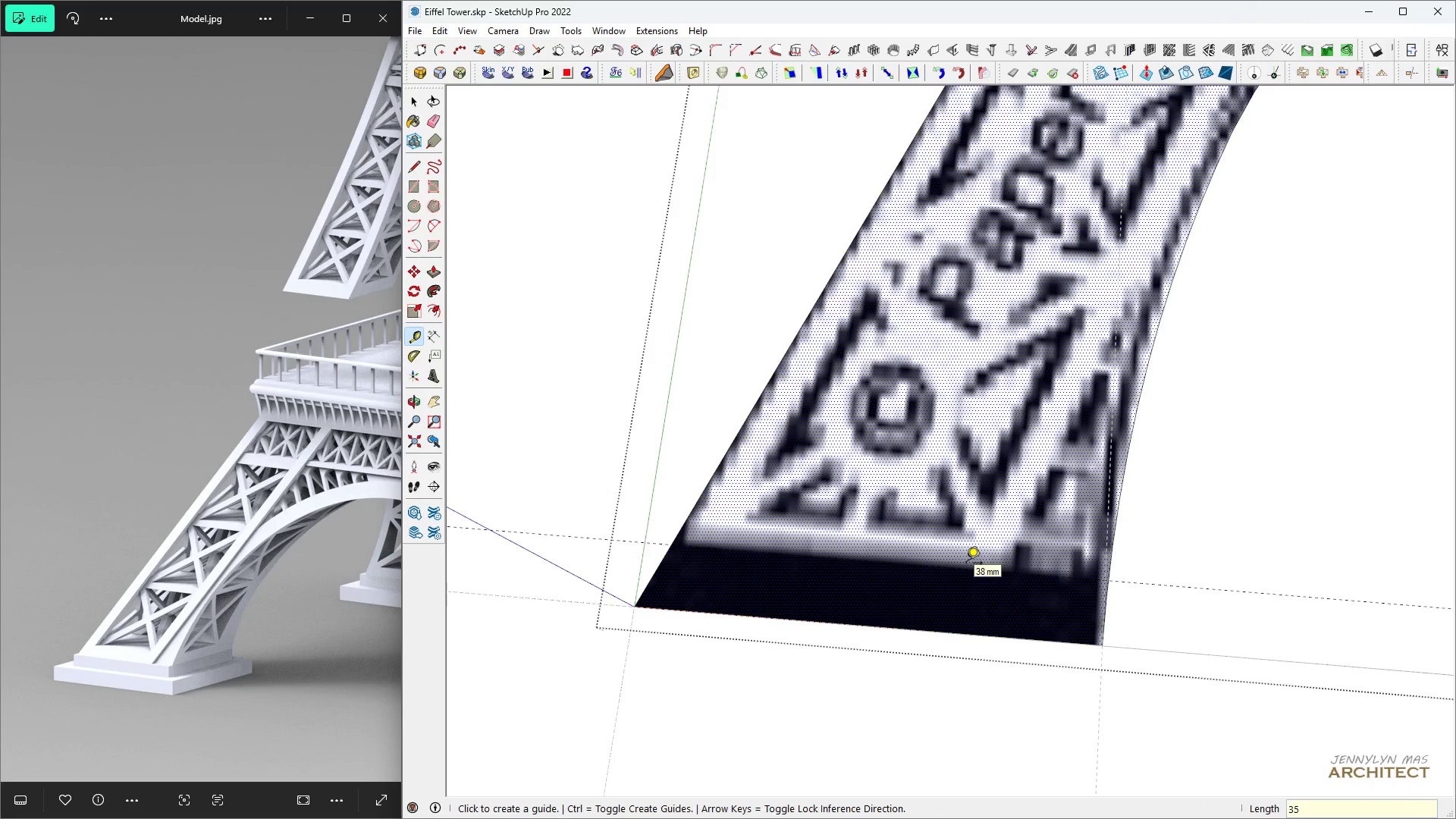 
key(Space)
 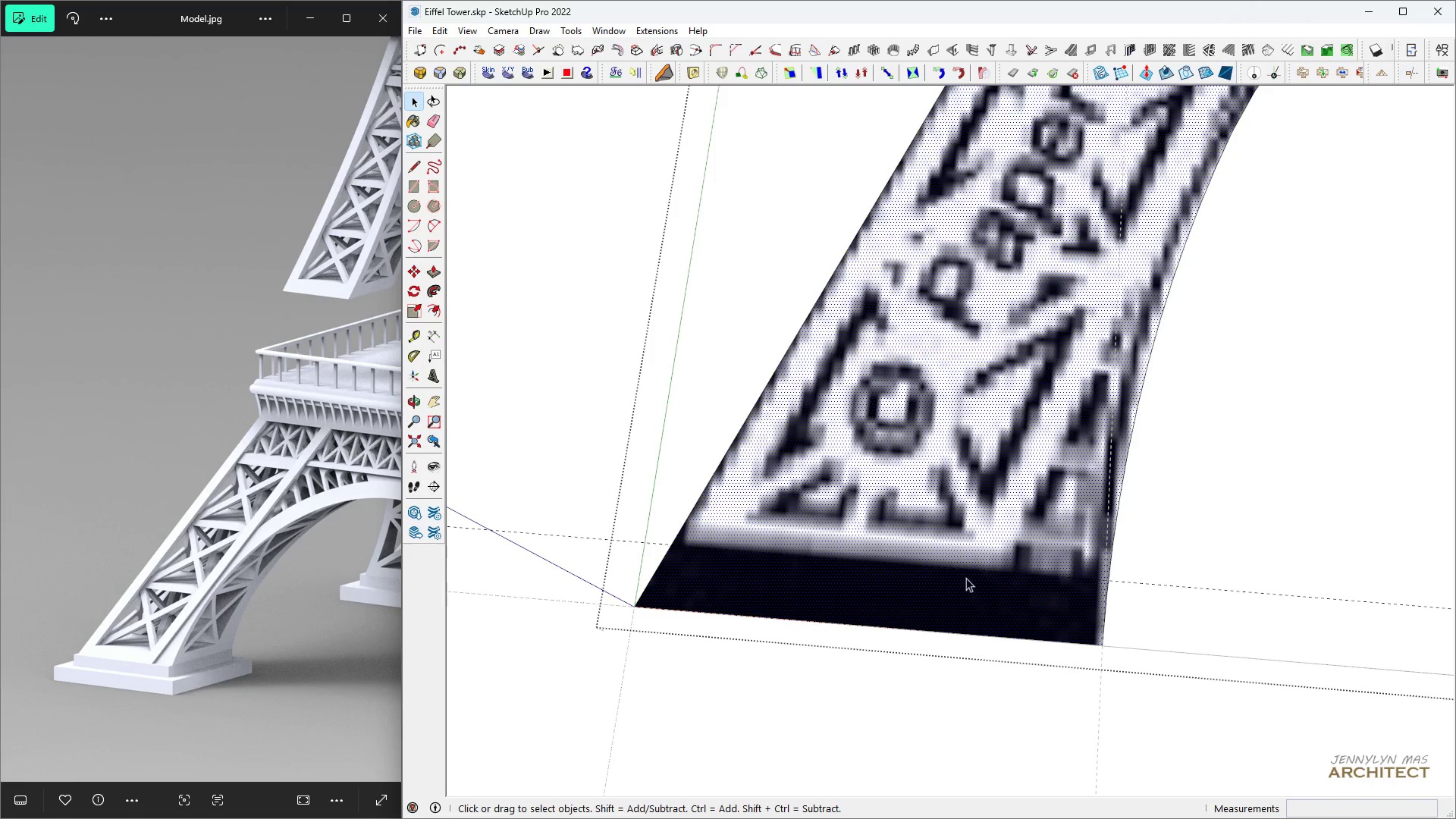 
key(L)
 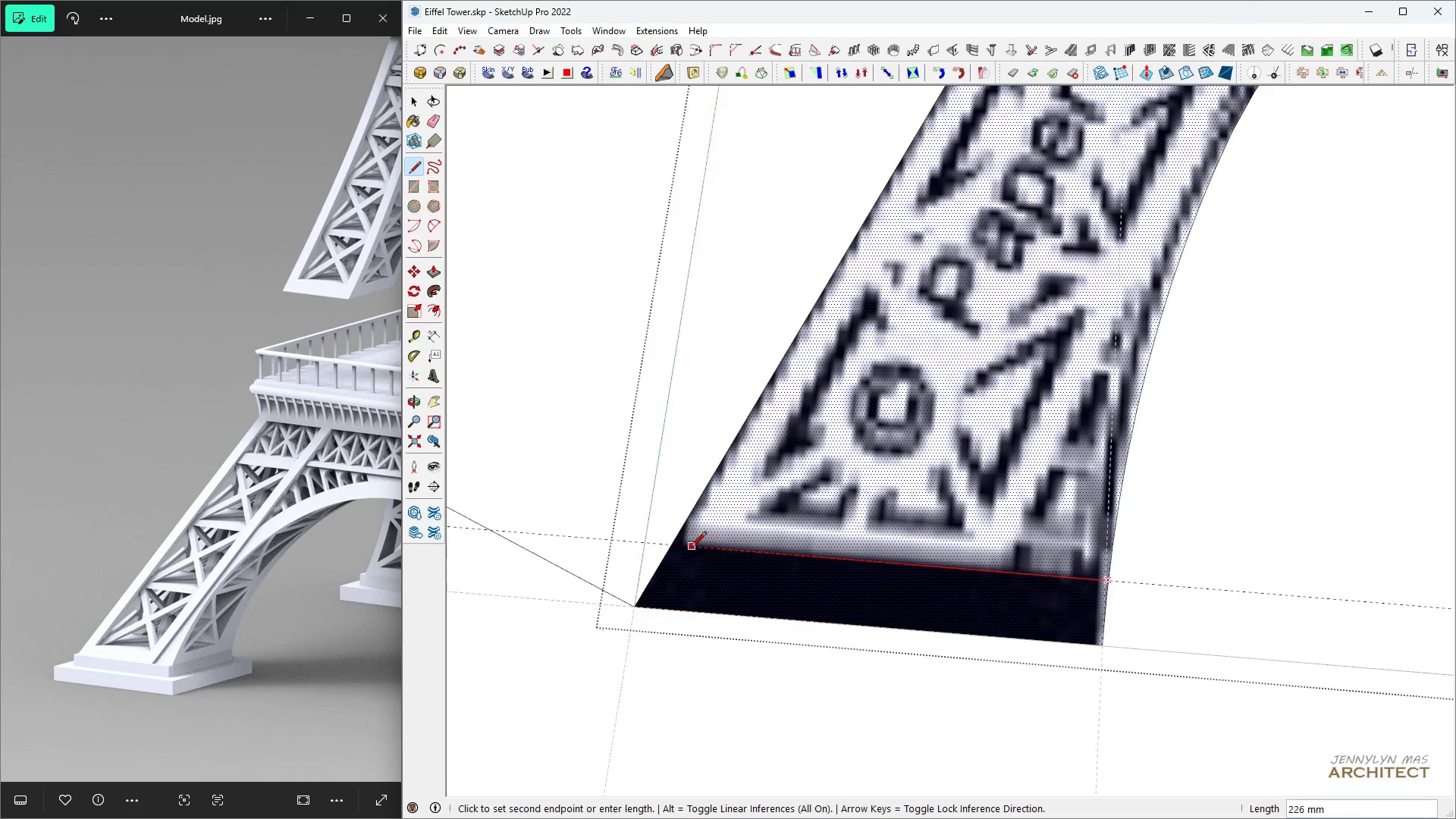 
wait(5.45)
 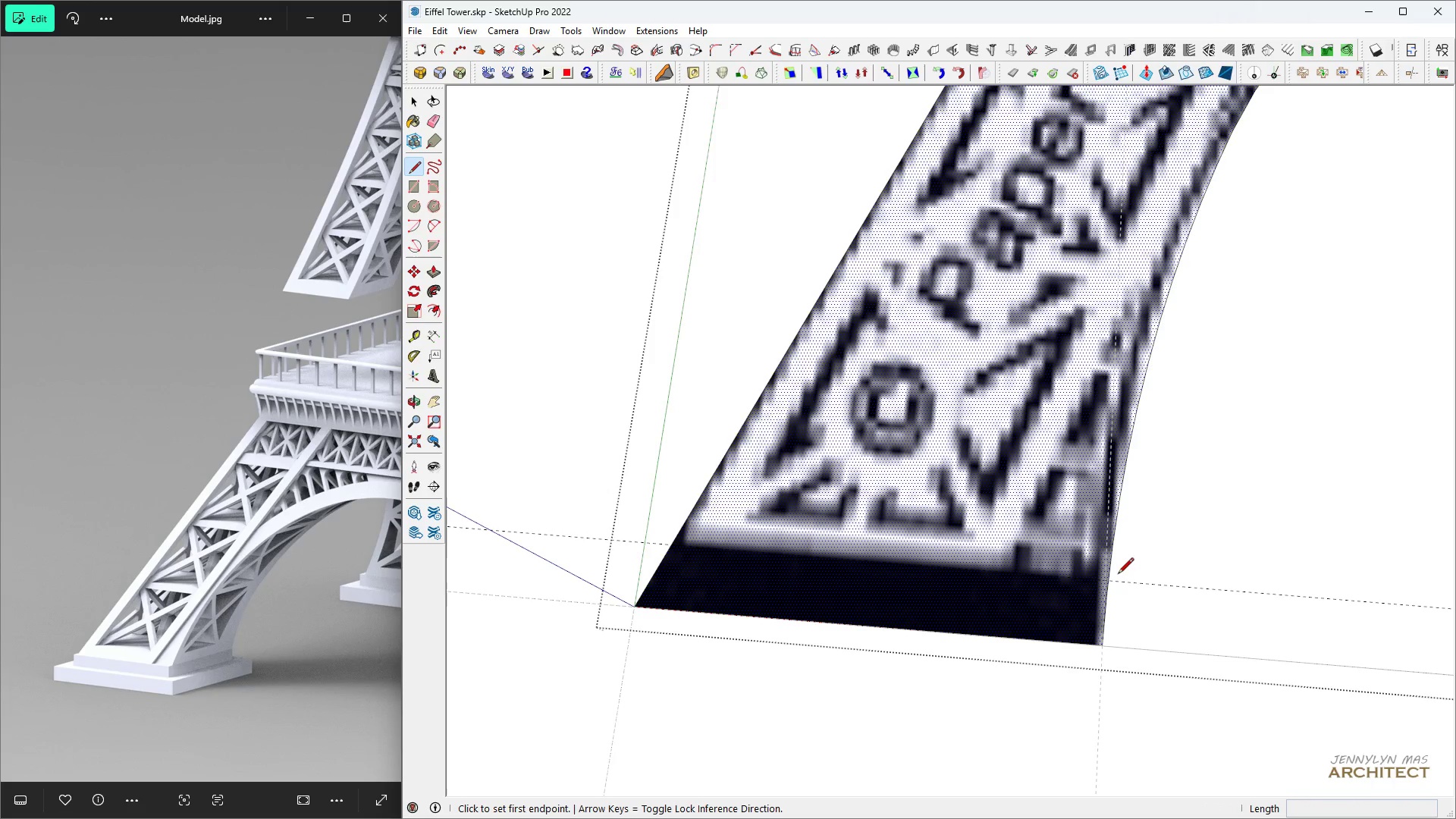 
left_click([669, 540])
 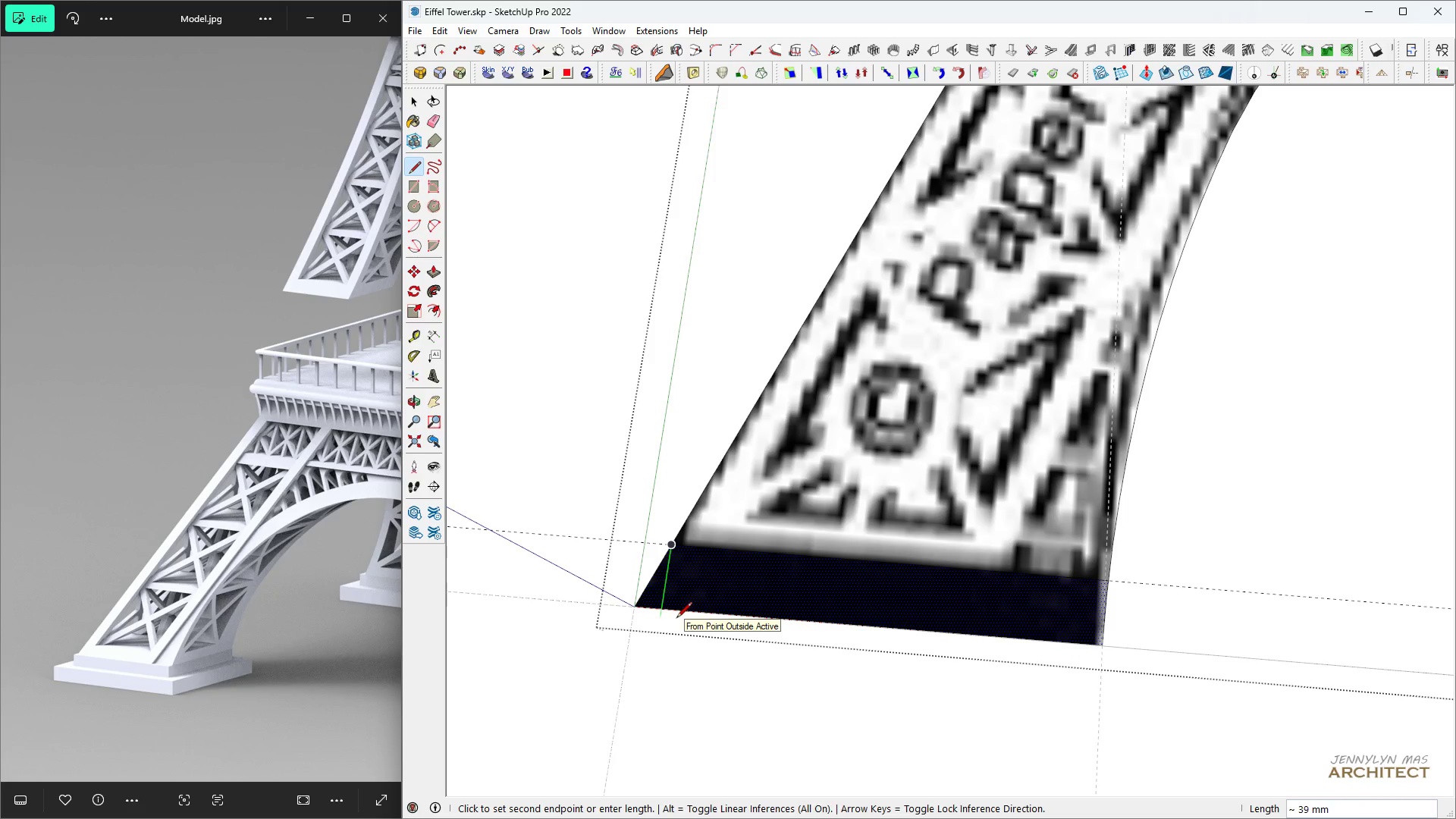 
key(Space)
 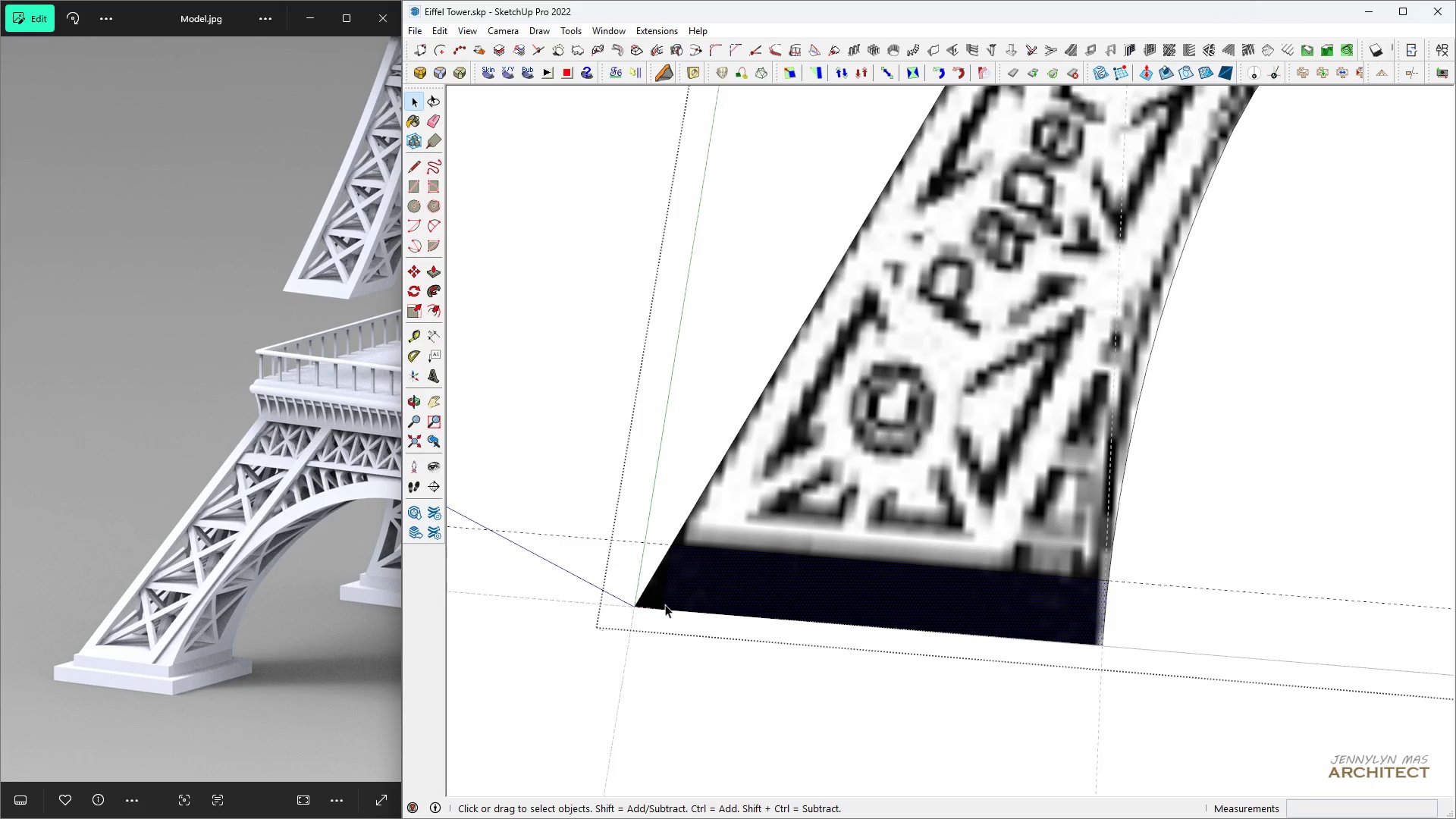 
scroll: coordinate [660, 603], scroll_direction: up, amount: 3.0
 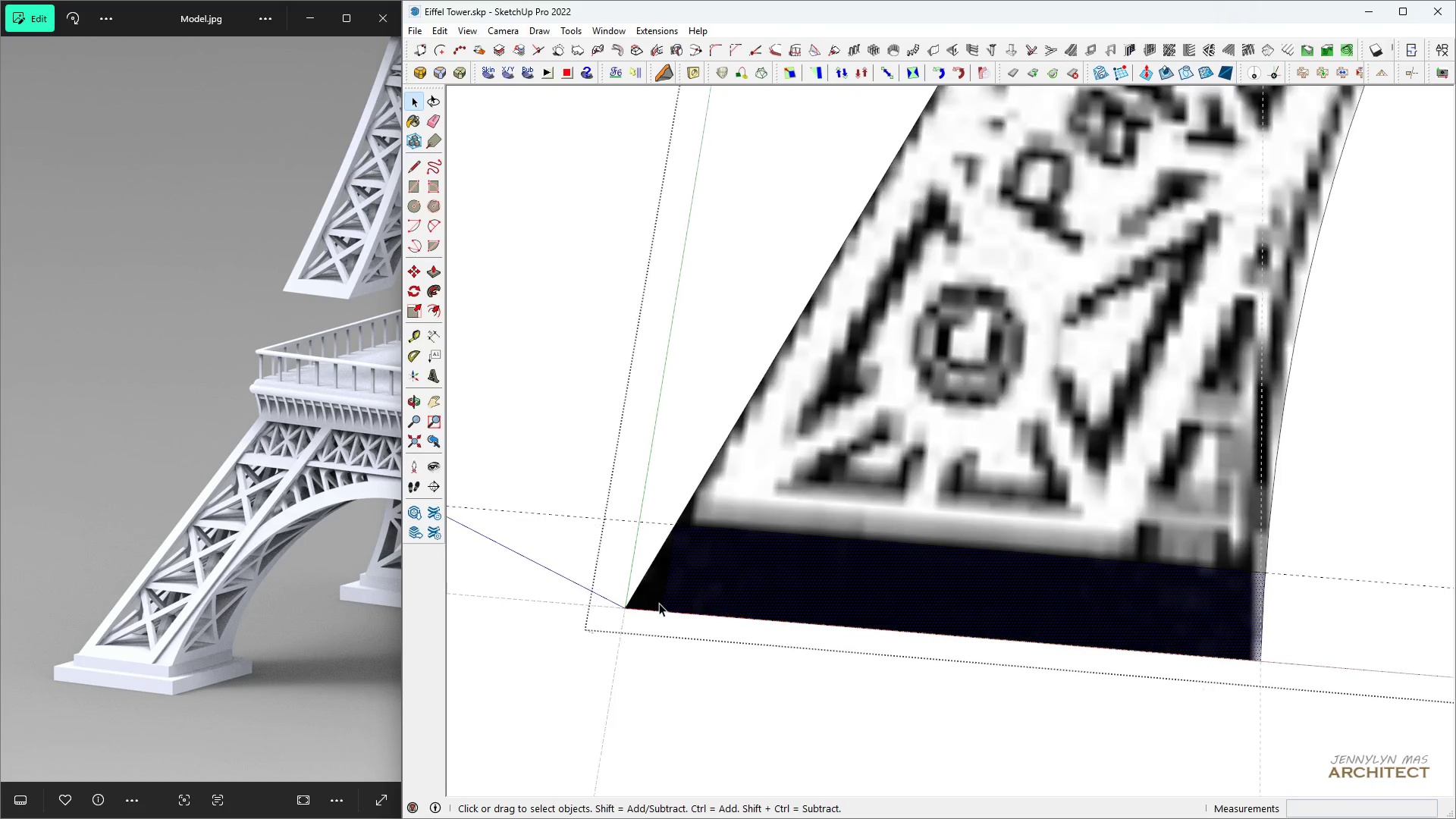 
key(E)
 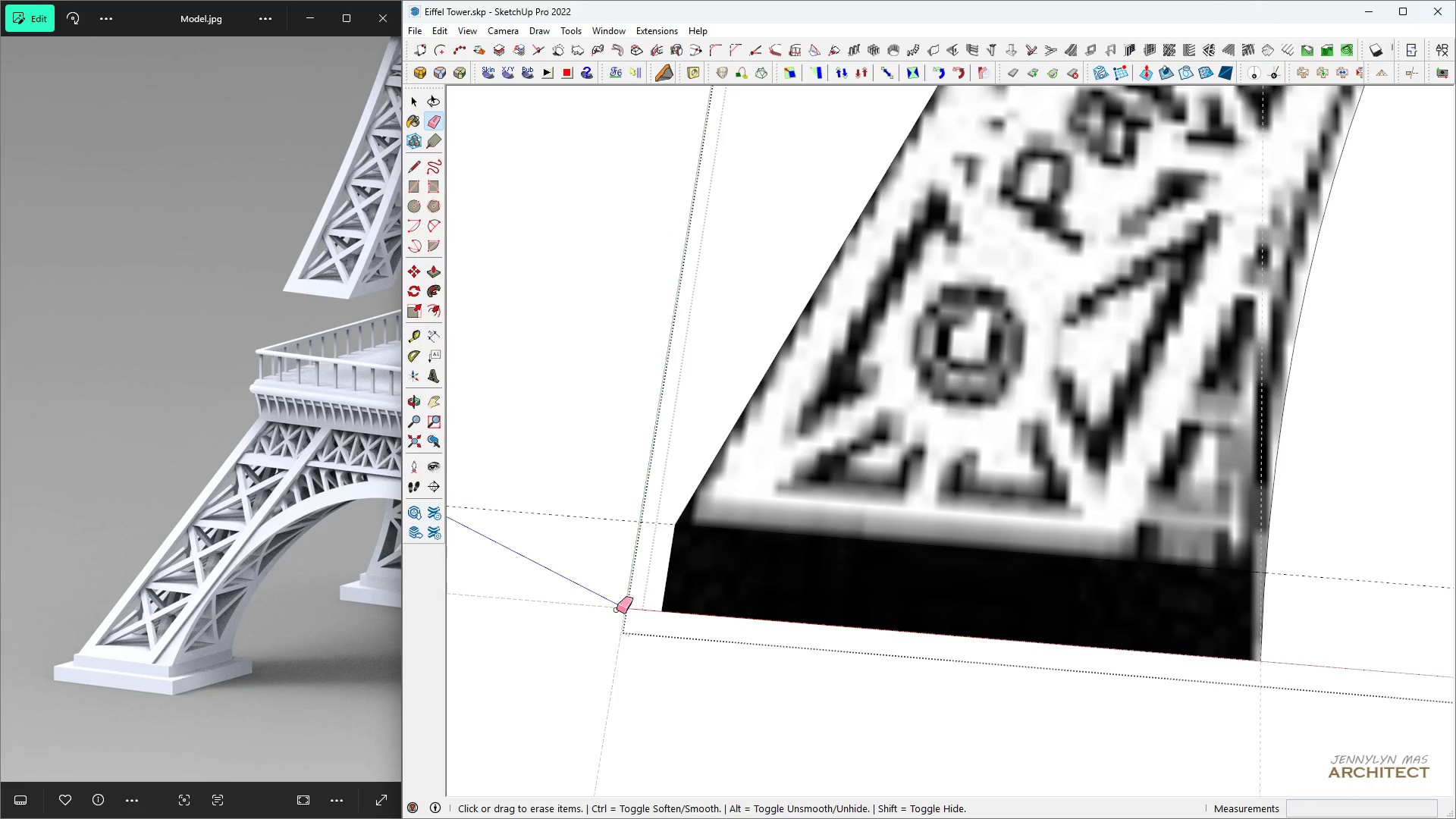 
scroll: coordinate [643, 469], scroll_direction: down, amount: 6.0
 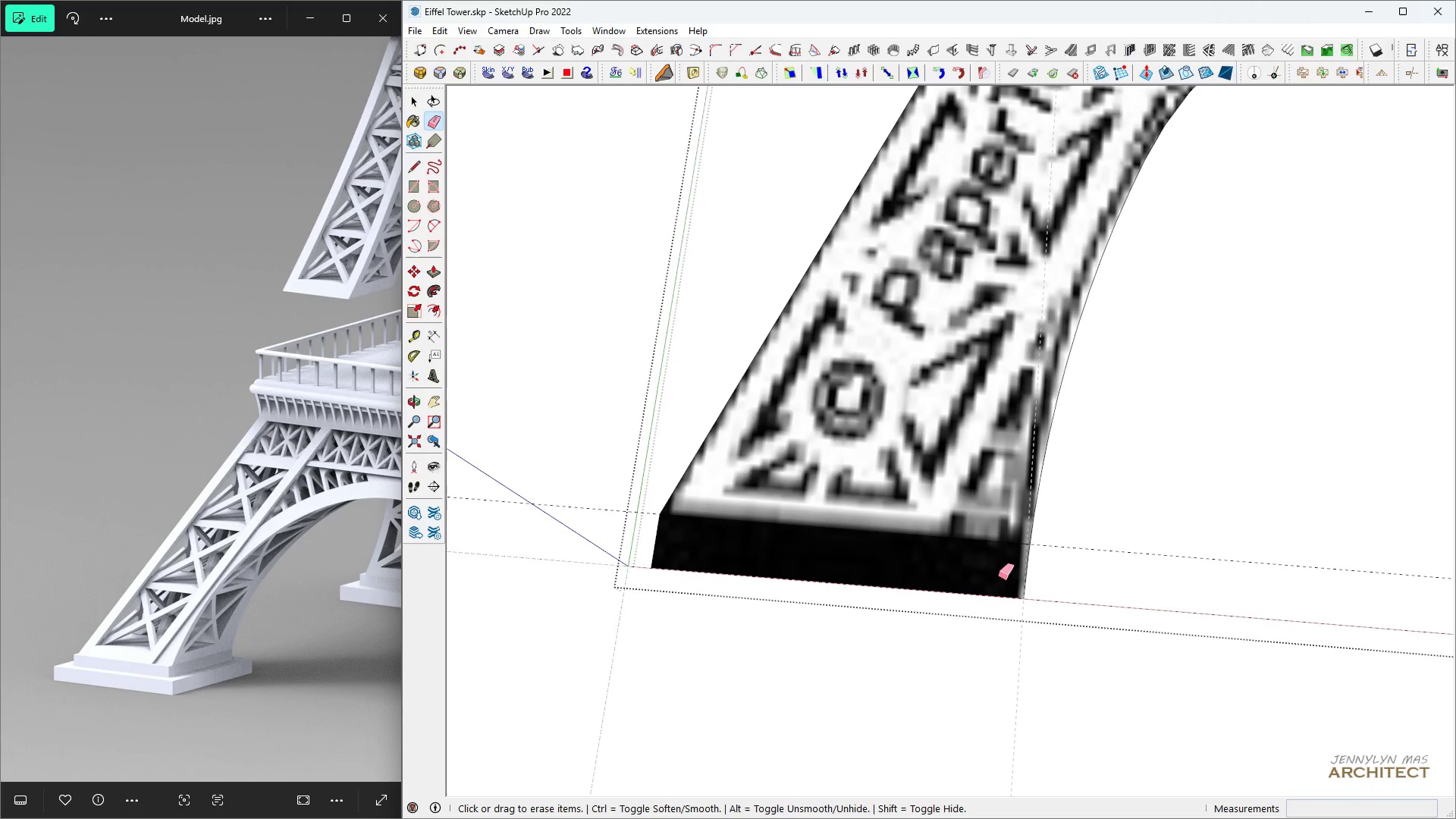 
scroll: coordinate [1046, 538], scroll_direction: up, amount: 14.0
 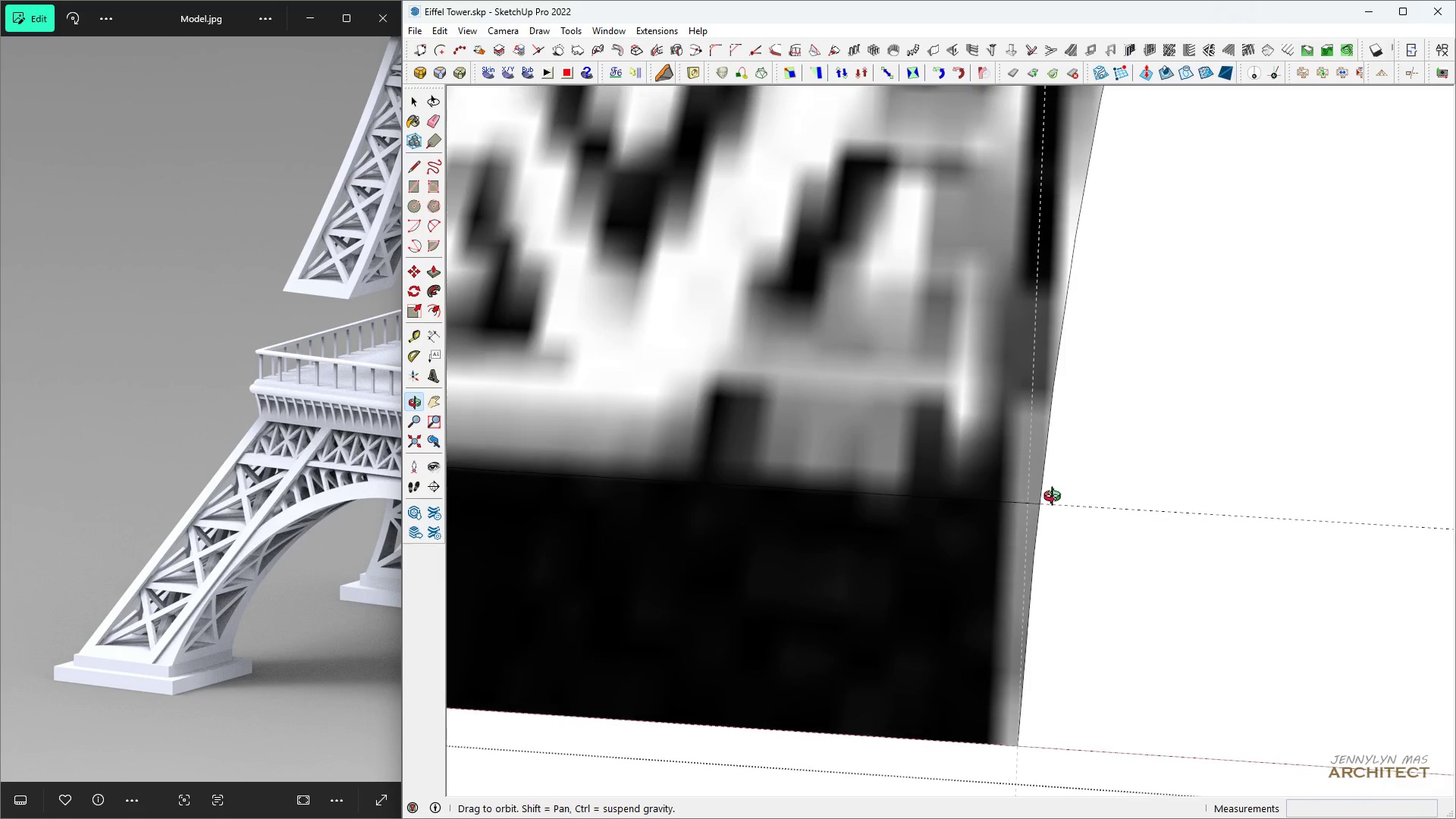 
key(Space)
 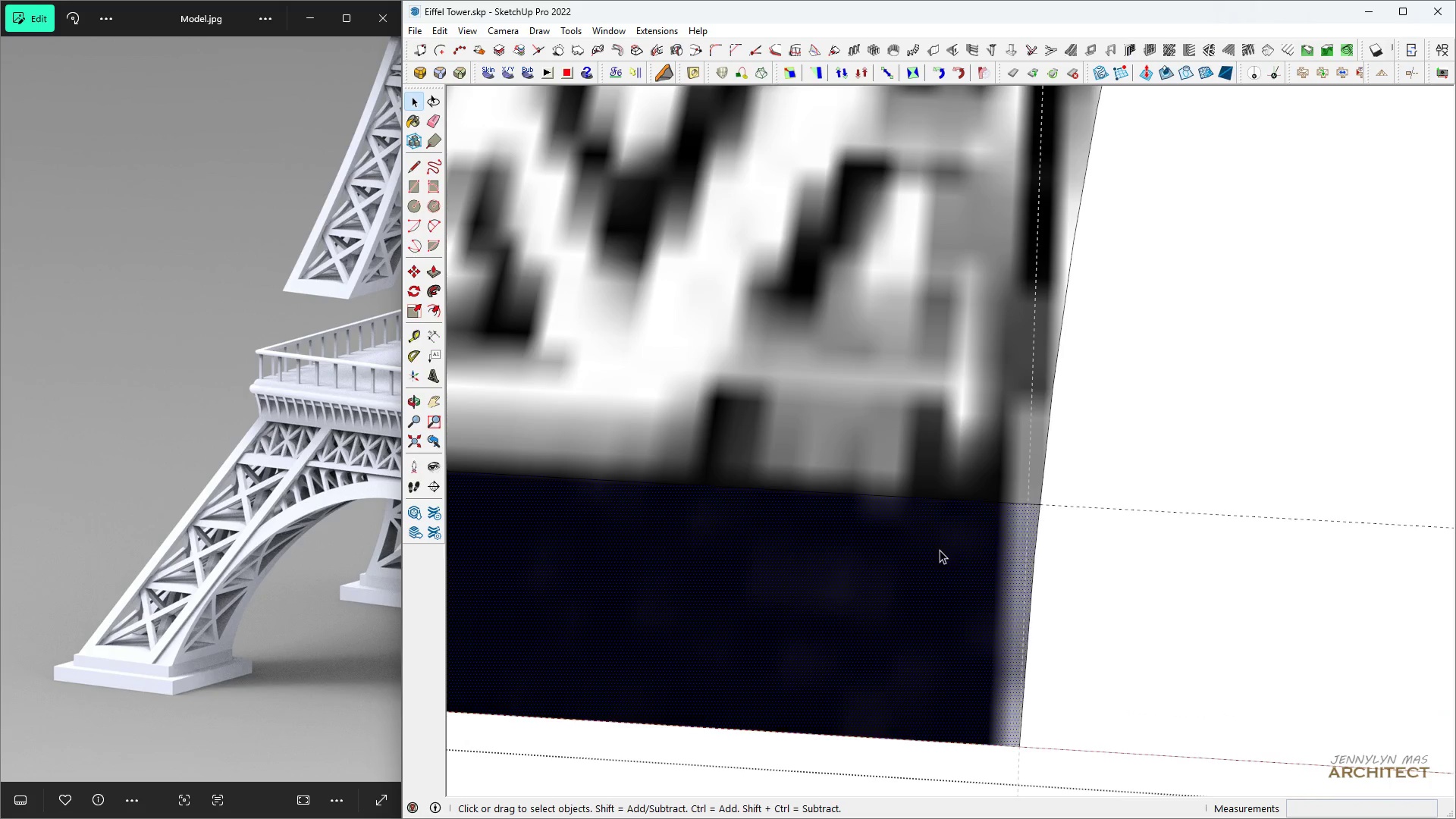 
double_click([940, 550])
 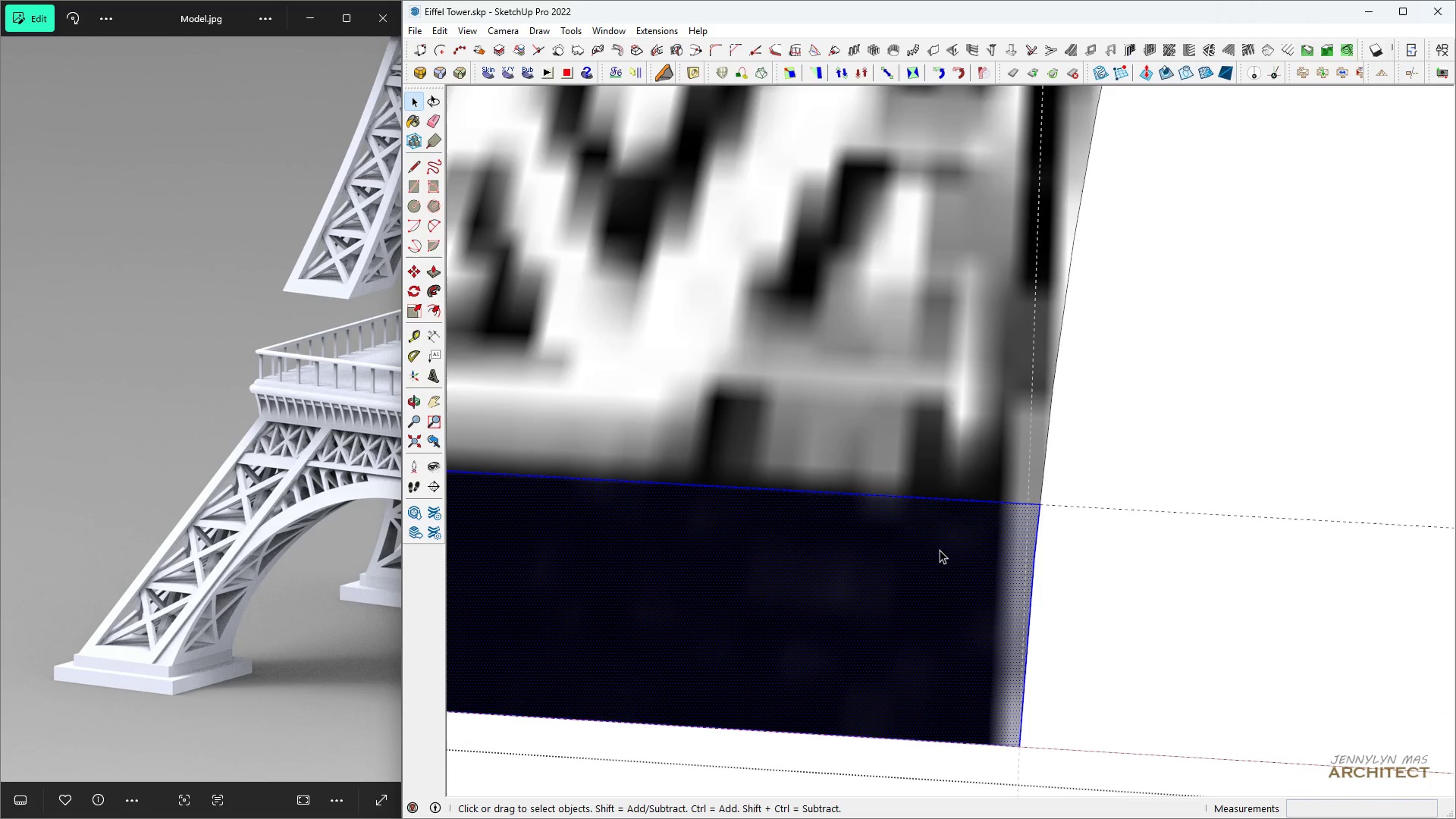 
triple_click([940, 550])
 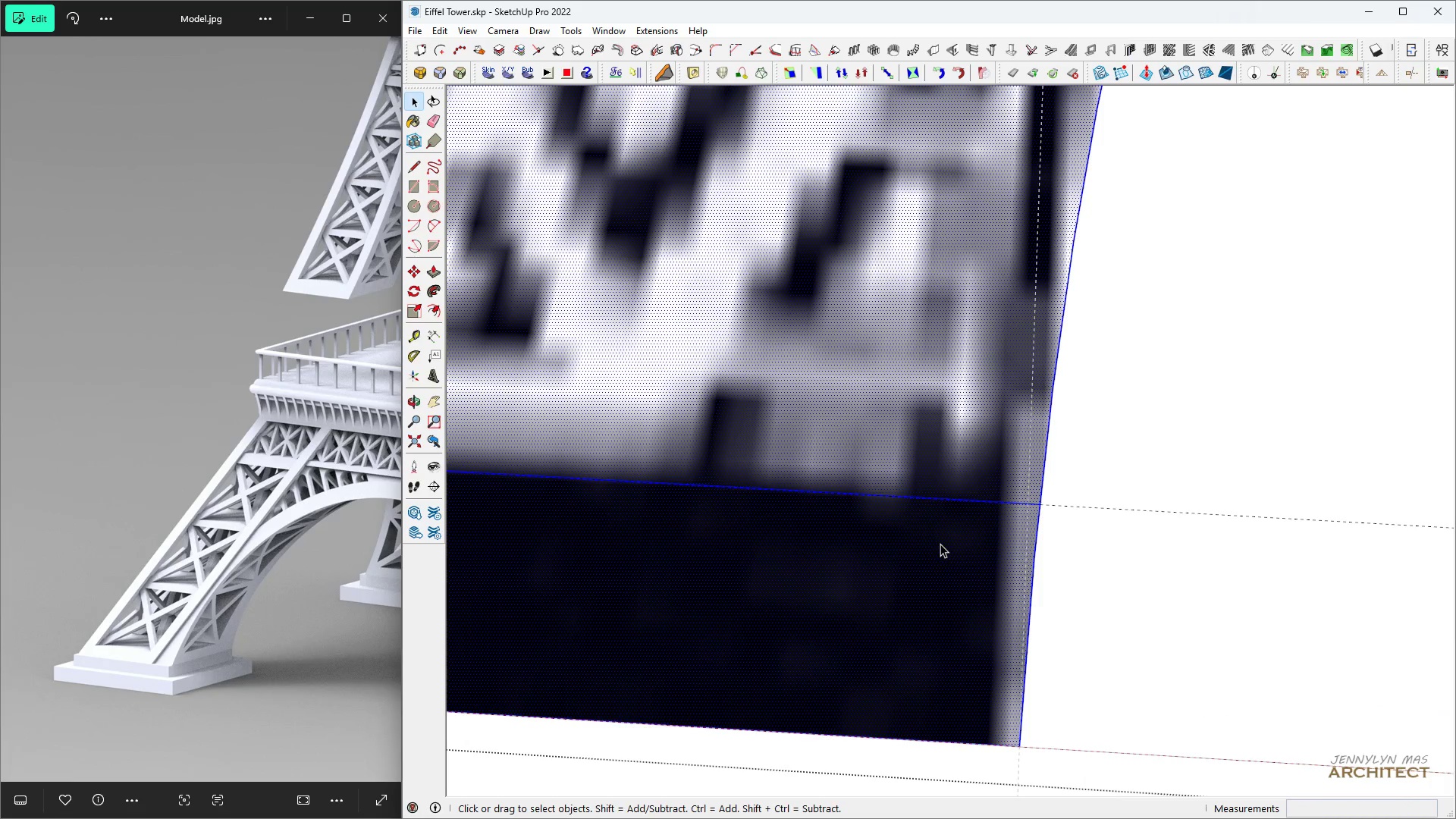 
scroll: coordinate [943, 541], scroll_direction: down, amount: 7.0
 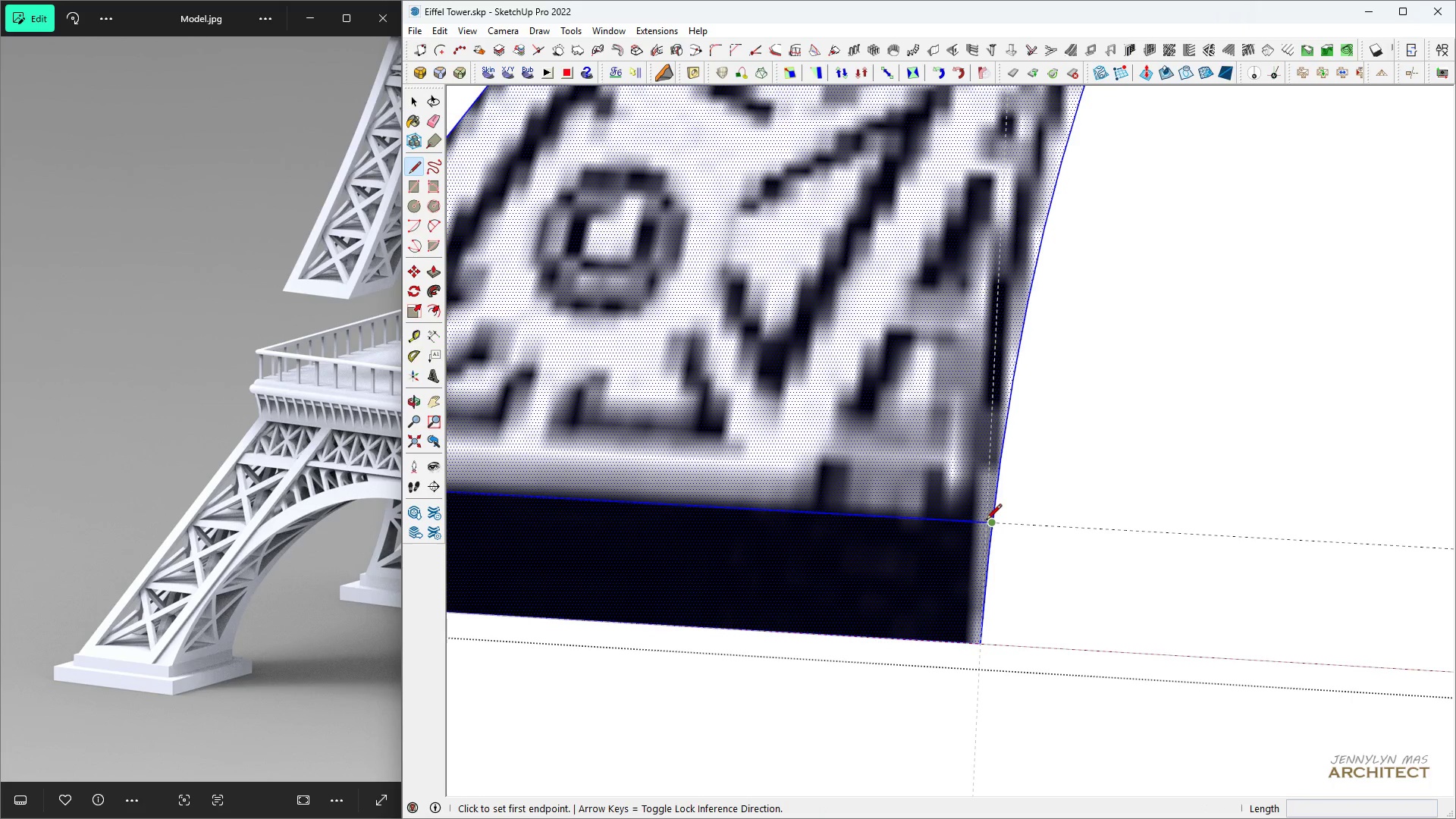 
key(Space)
 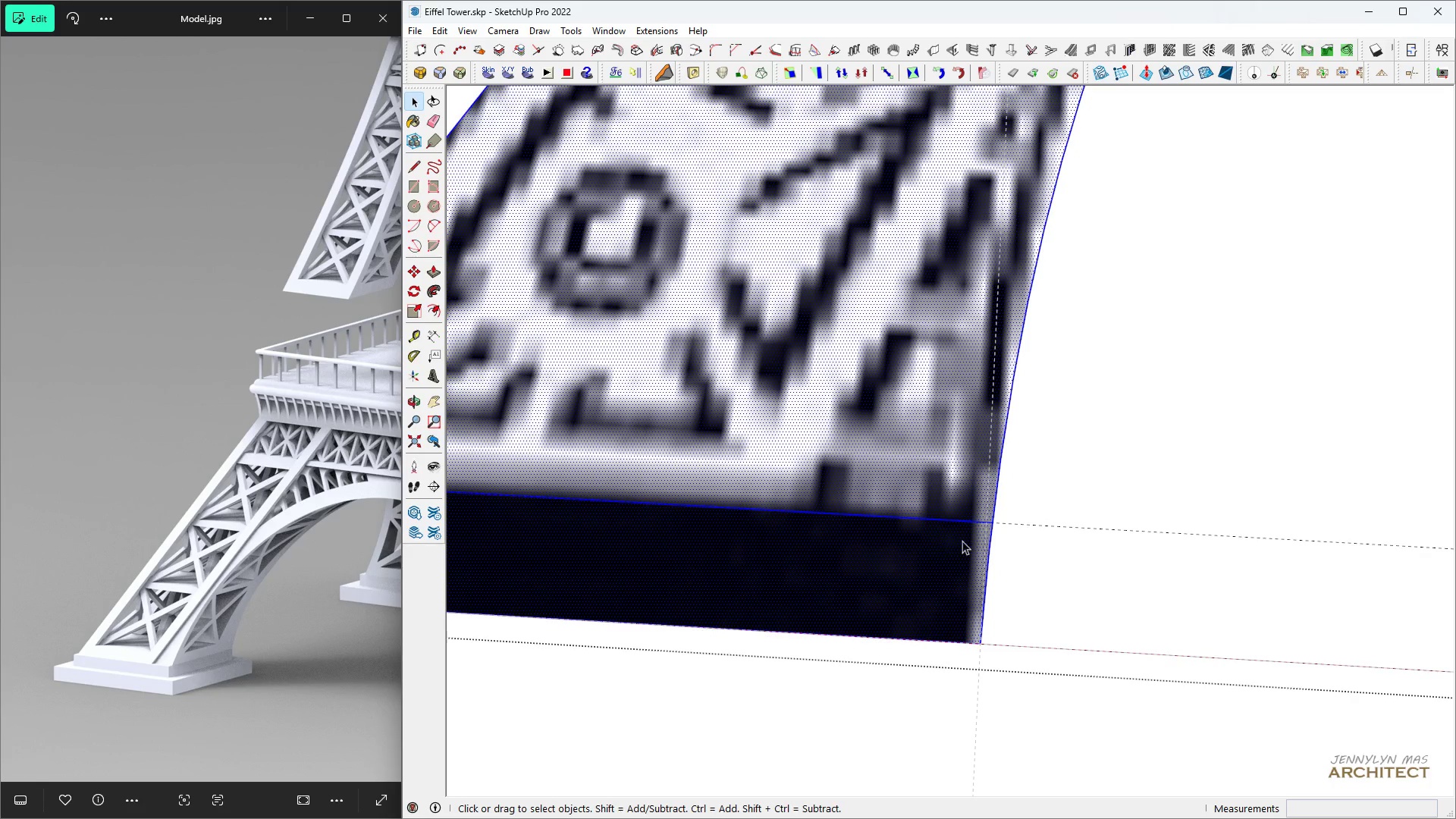 
key(L)
 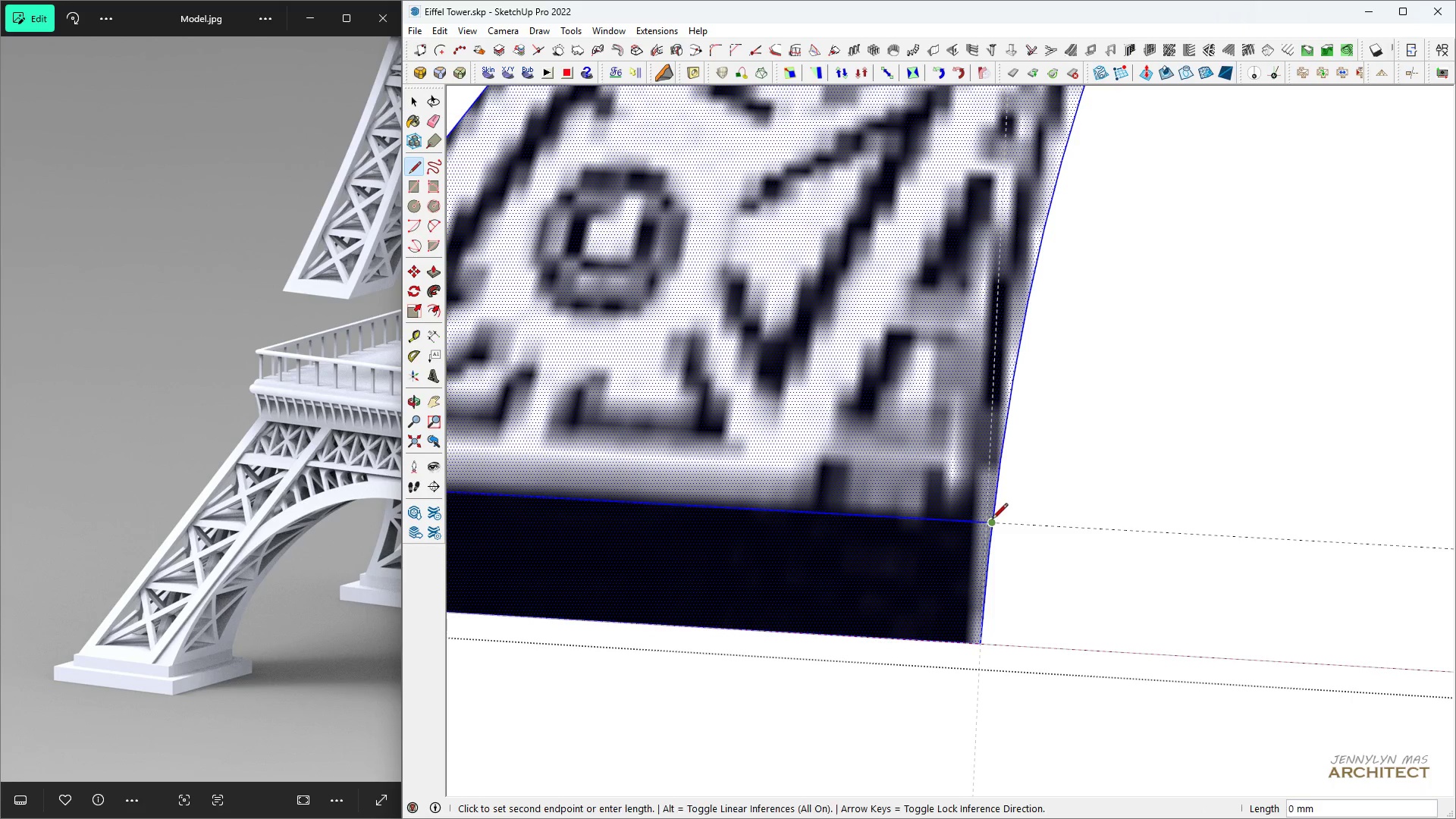 
scroll: coordinate [990, 667], scroll_direction: up, amount: 8.0
 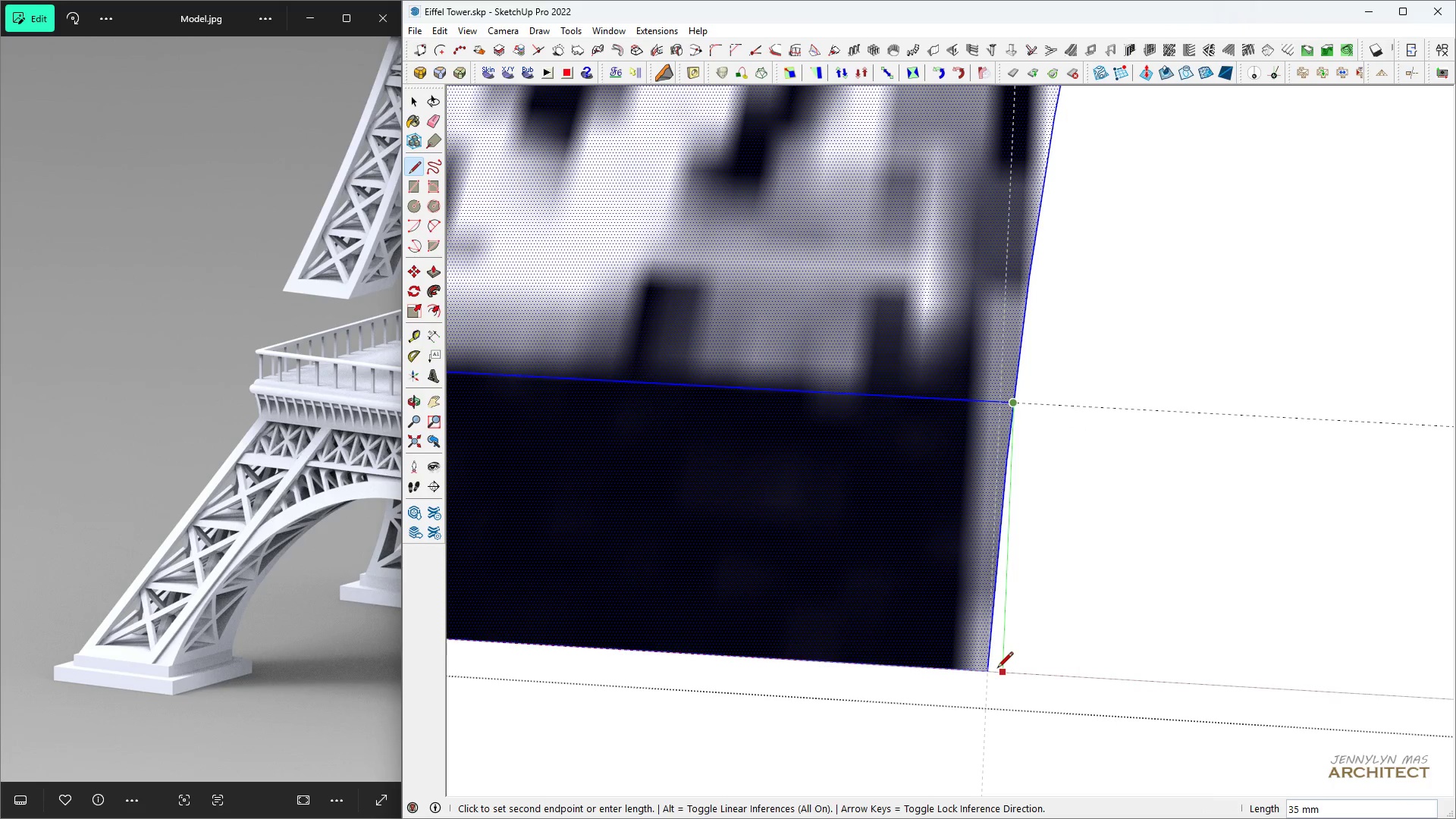 
left_click([997, 669])
 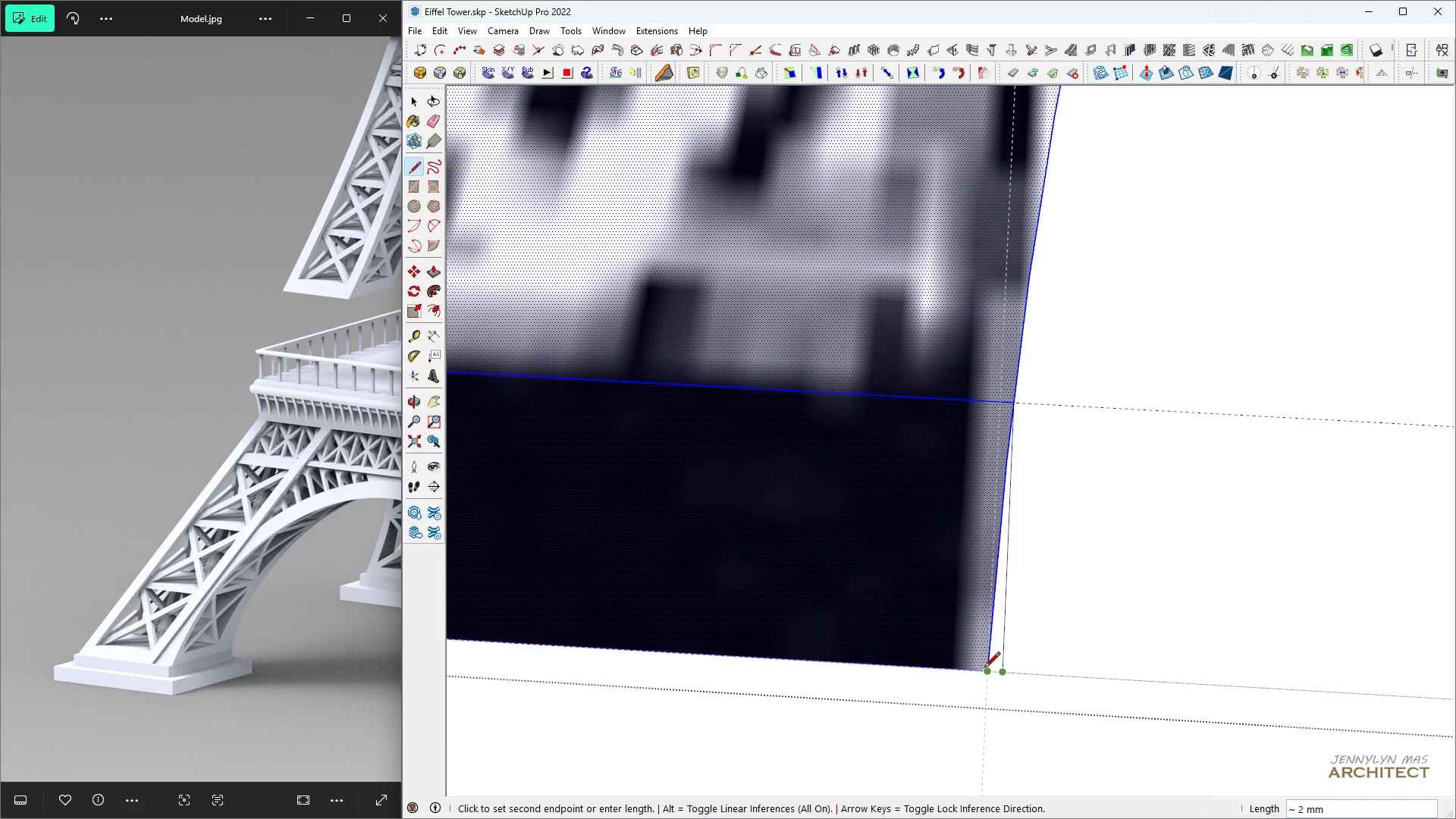 
left_click([984, 668])
 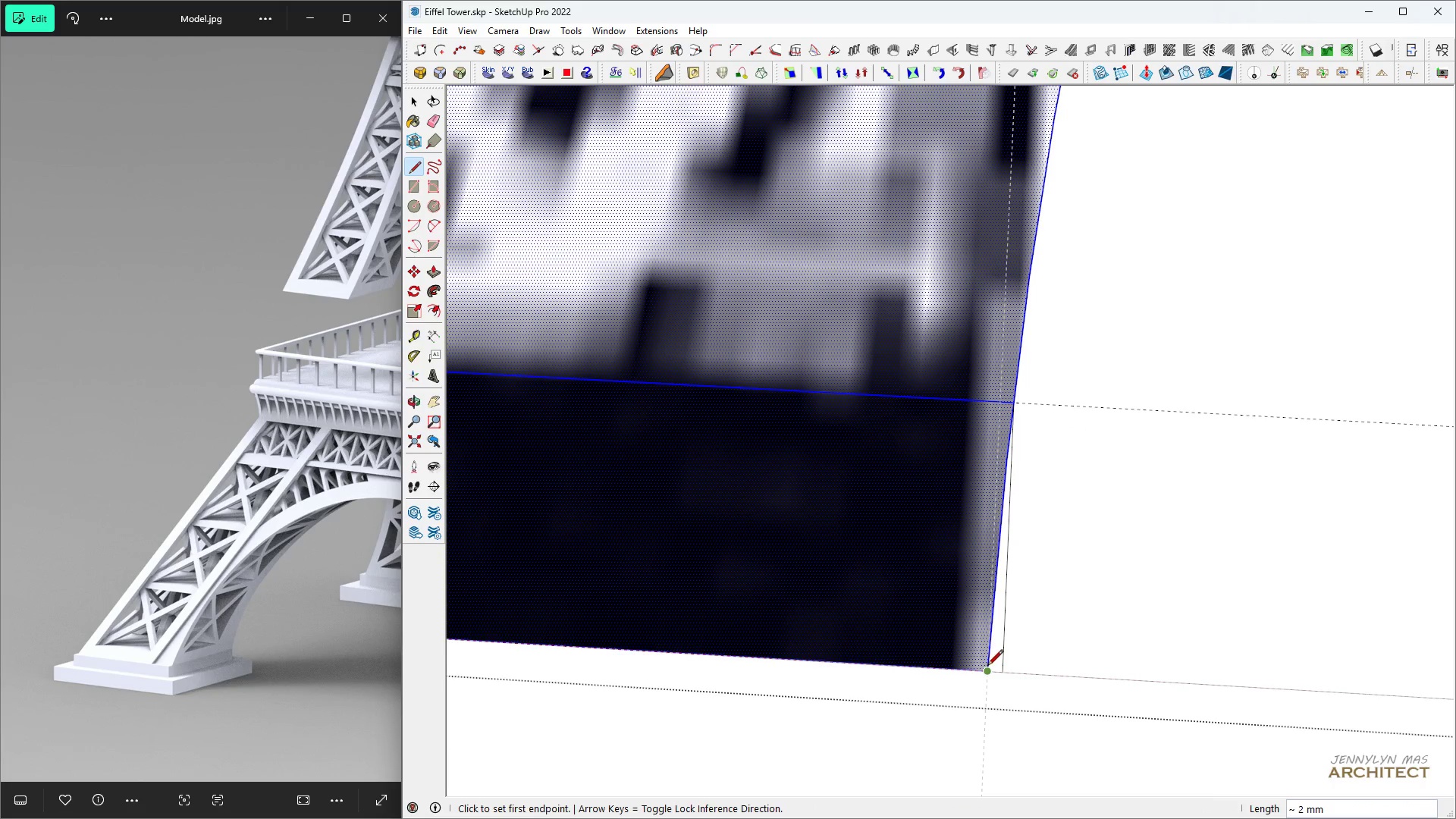 
key(Space)
 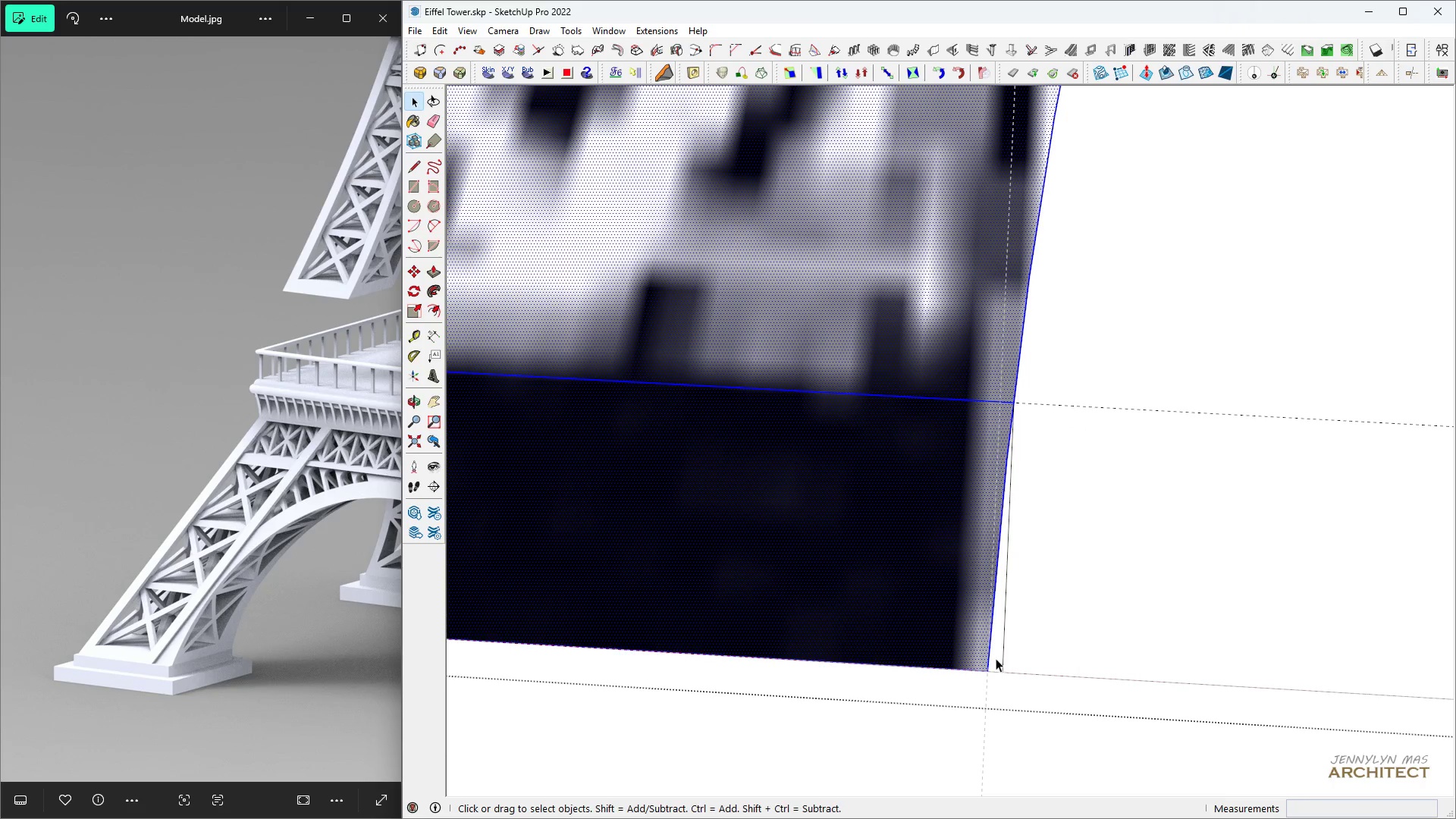 
key(E)
 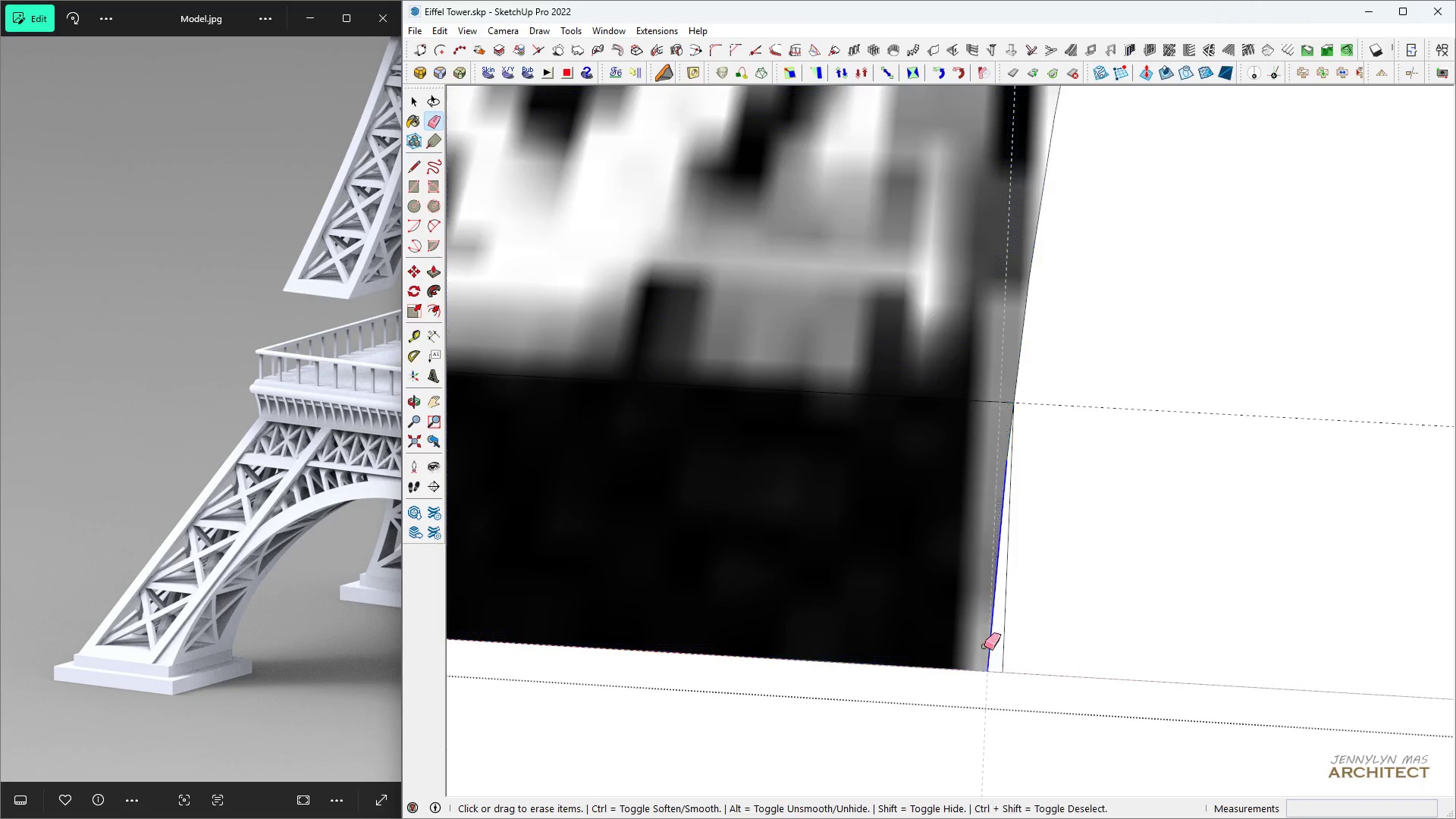 
scroll: coordinate [980, 623], scroll_direction: down, amount: 8.0
 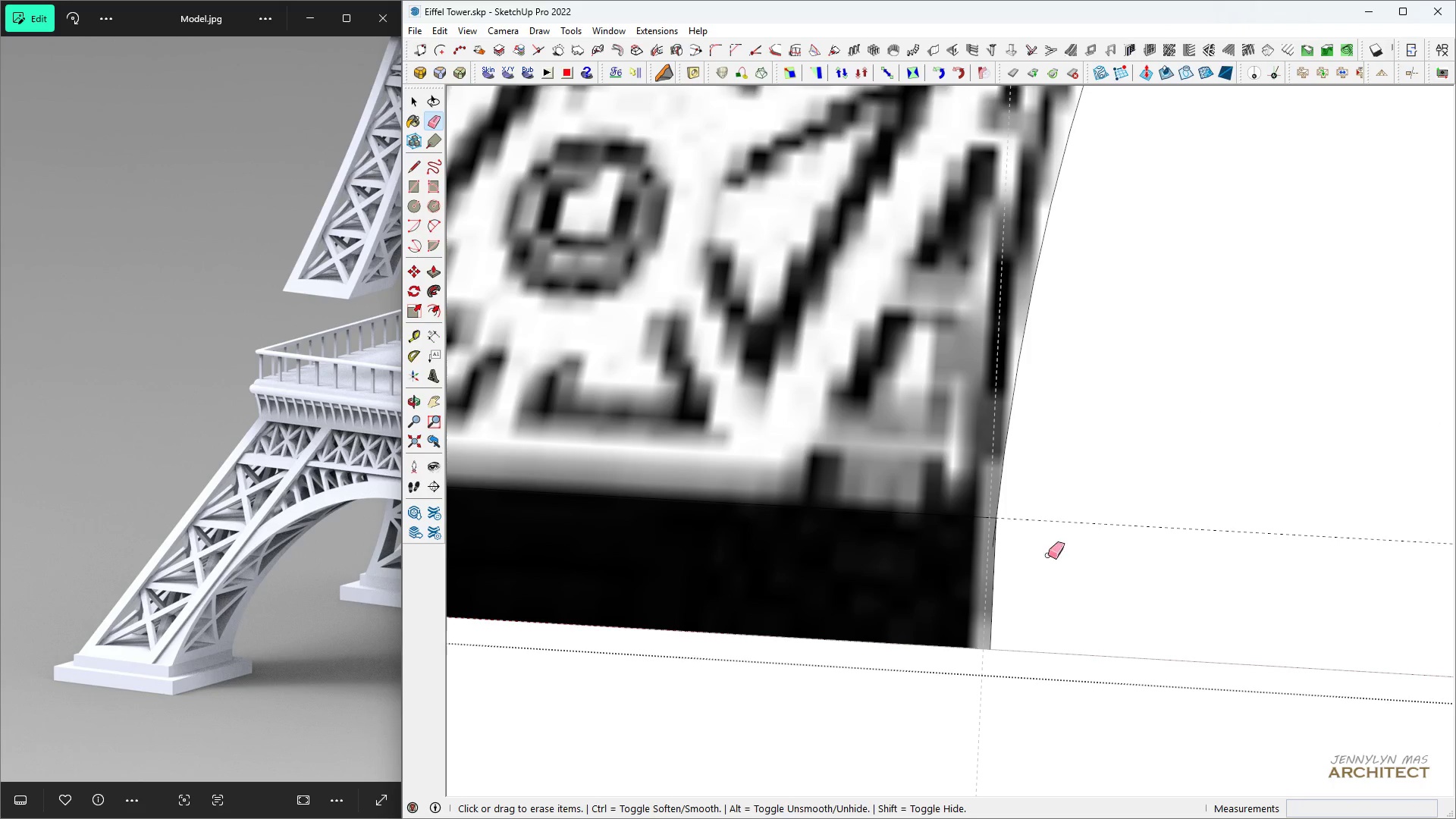 
scroll: coordinate [984, 538], scroll_direction: up, amount: 9.0
 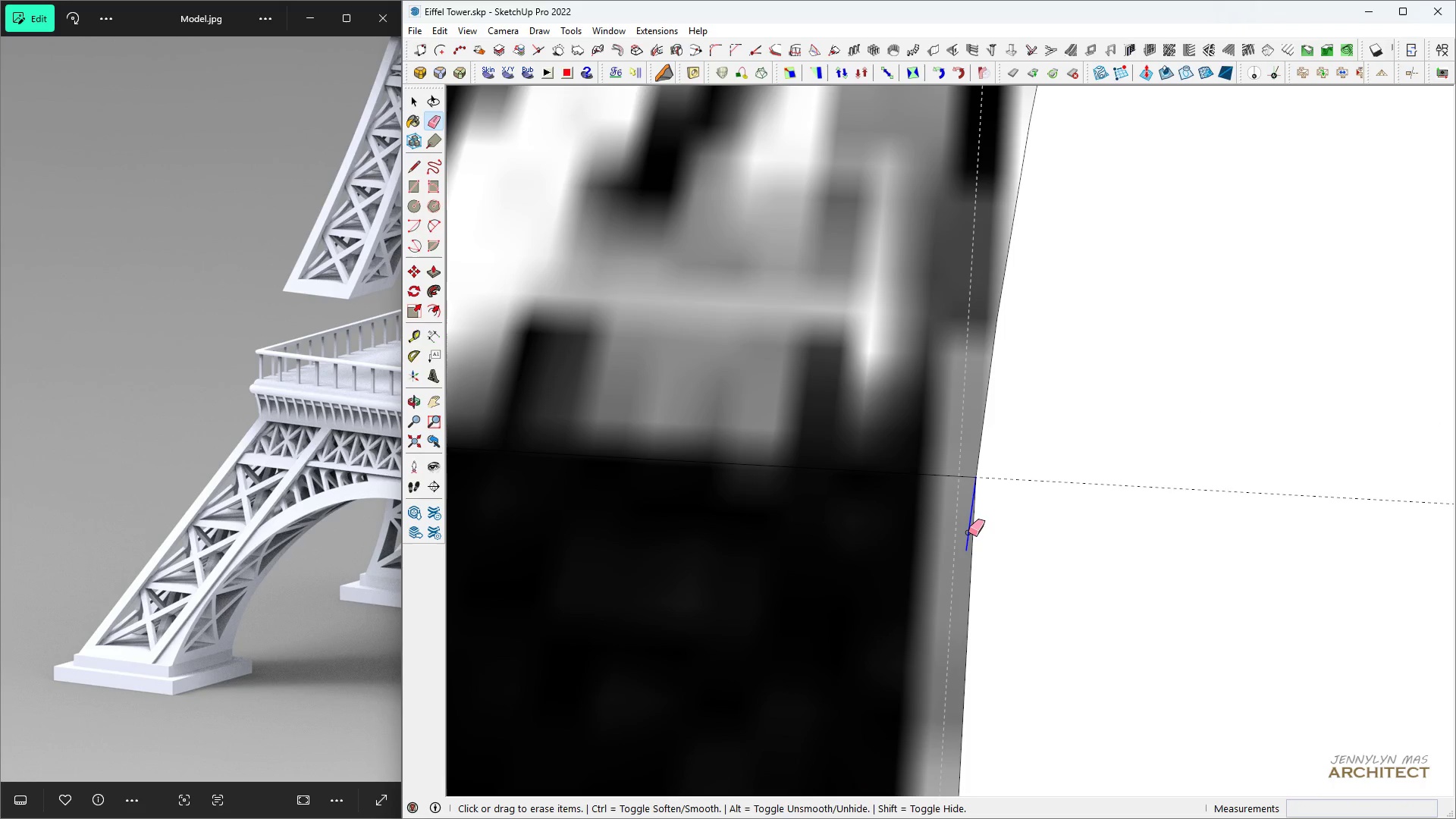 
left_click([968, 532])
 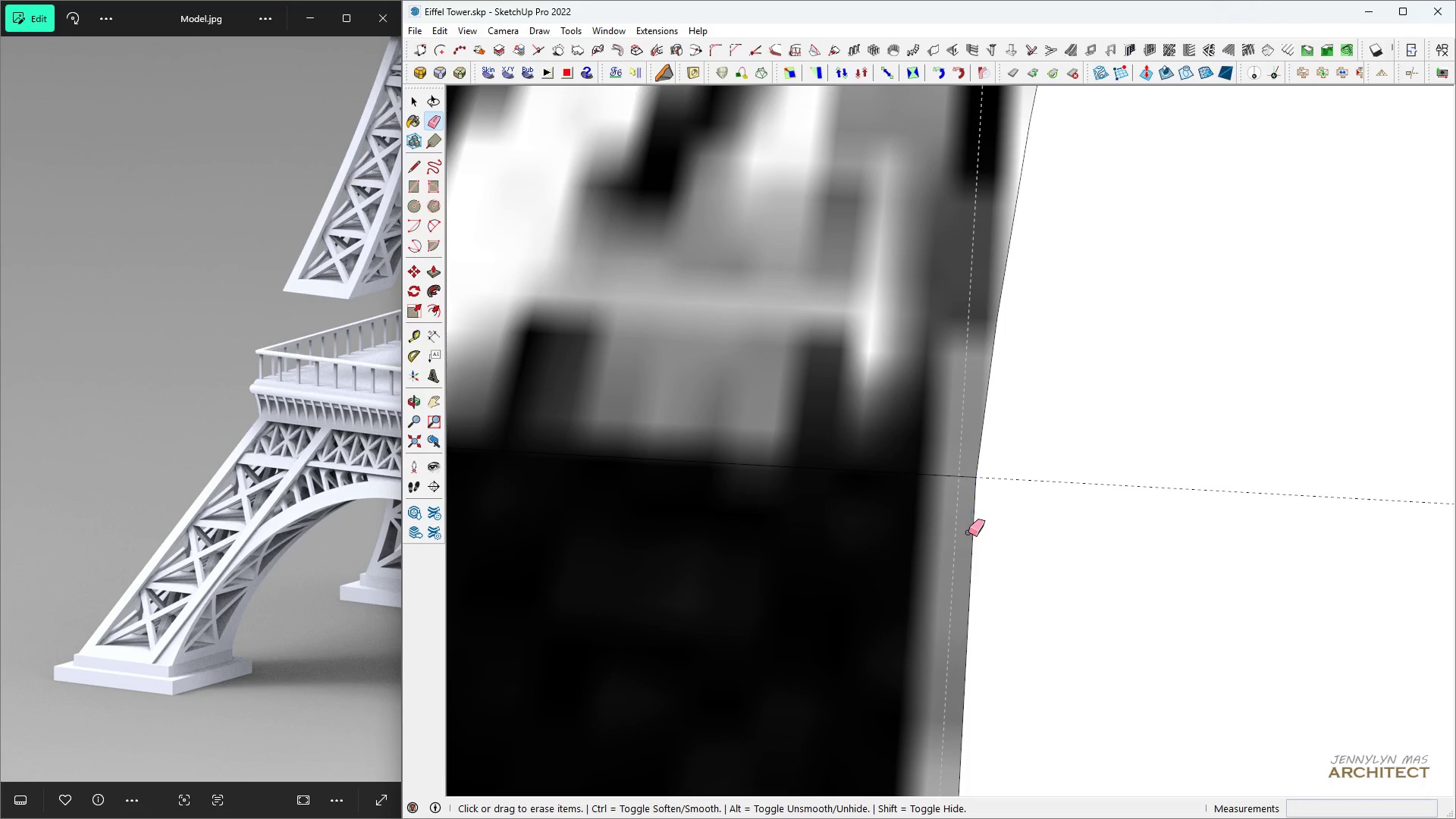 
scroll: coordinate [958, 532], scroll_direction: down, amount: 18.0
 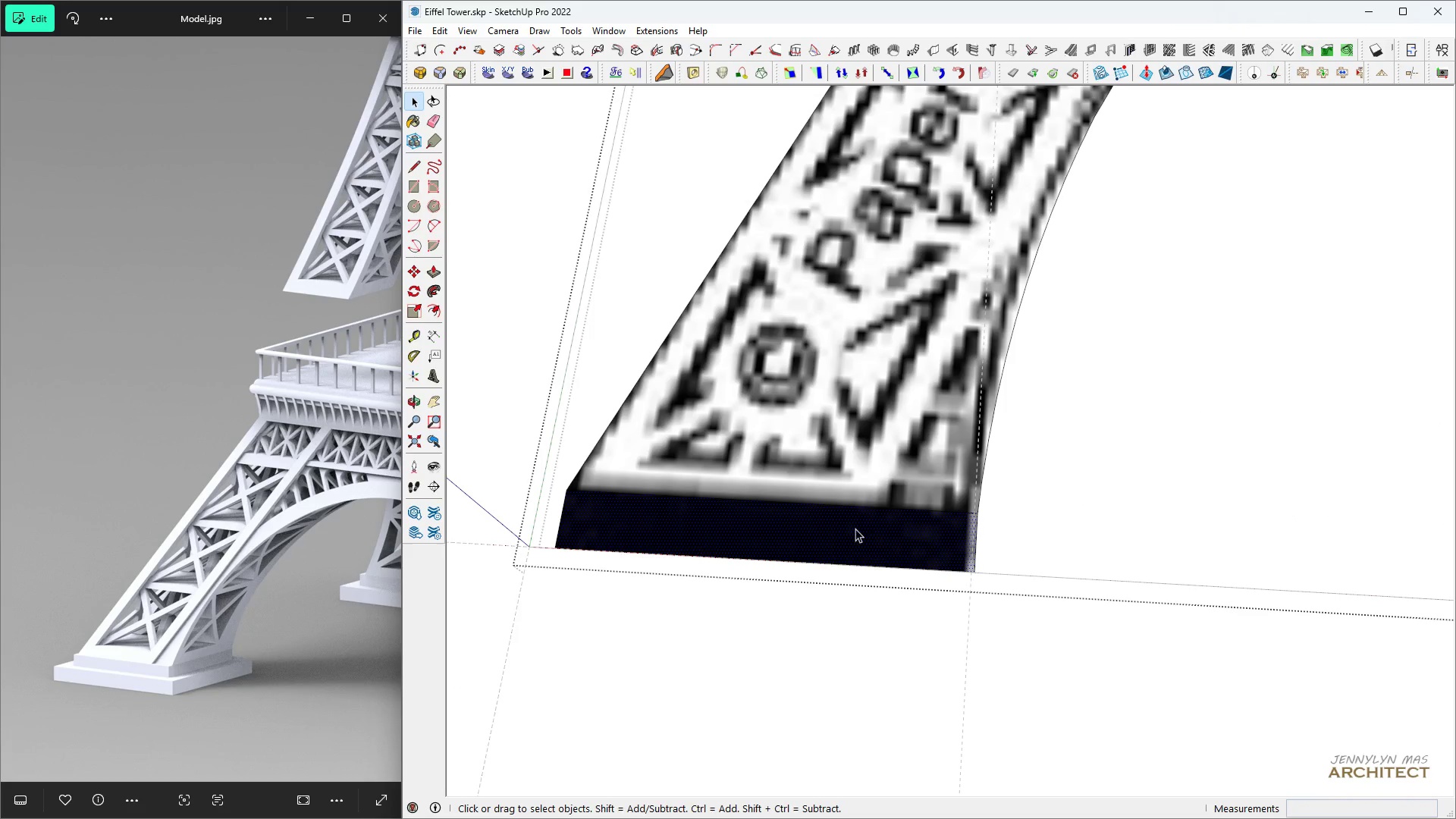 
key(Space)
 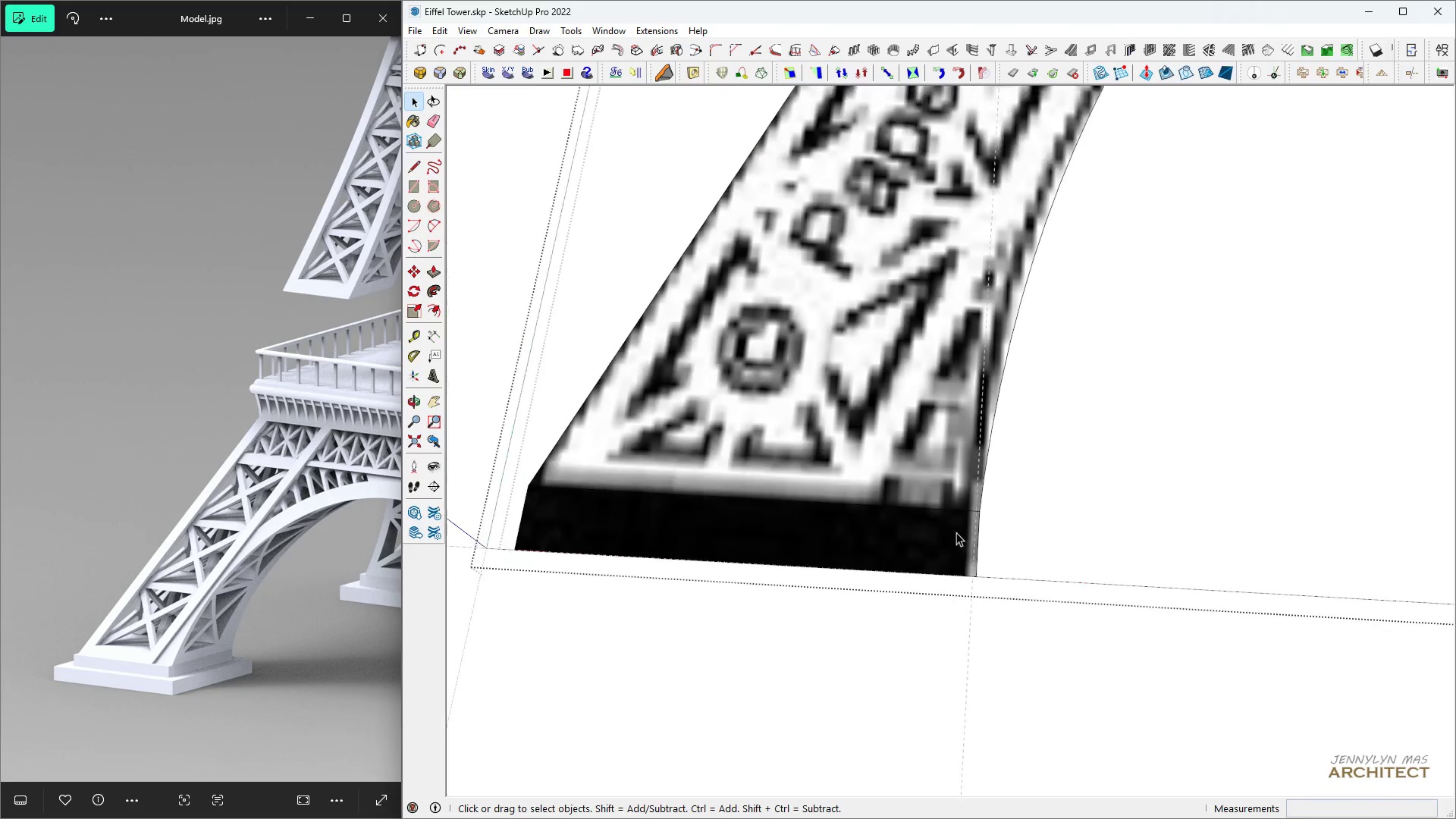 
left_click([947, 541])
 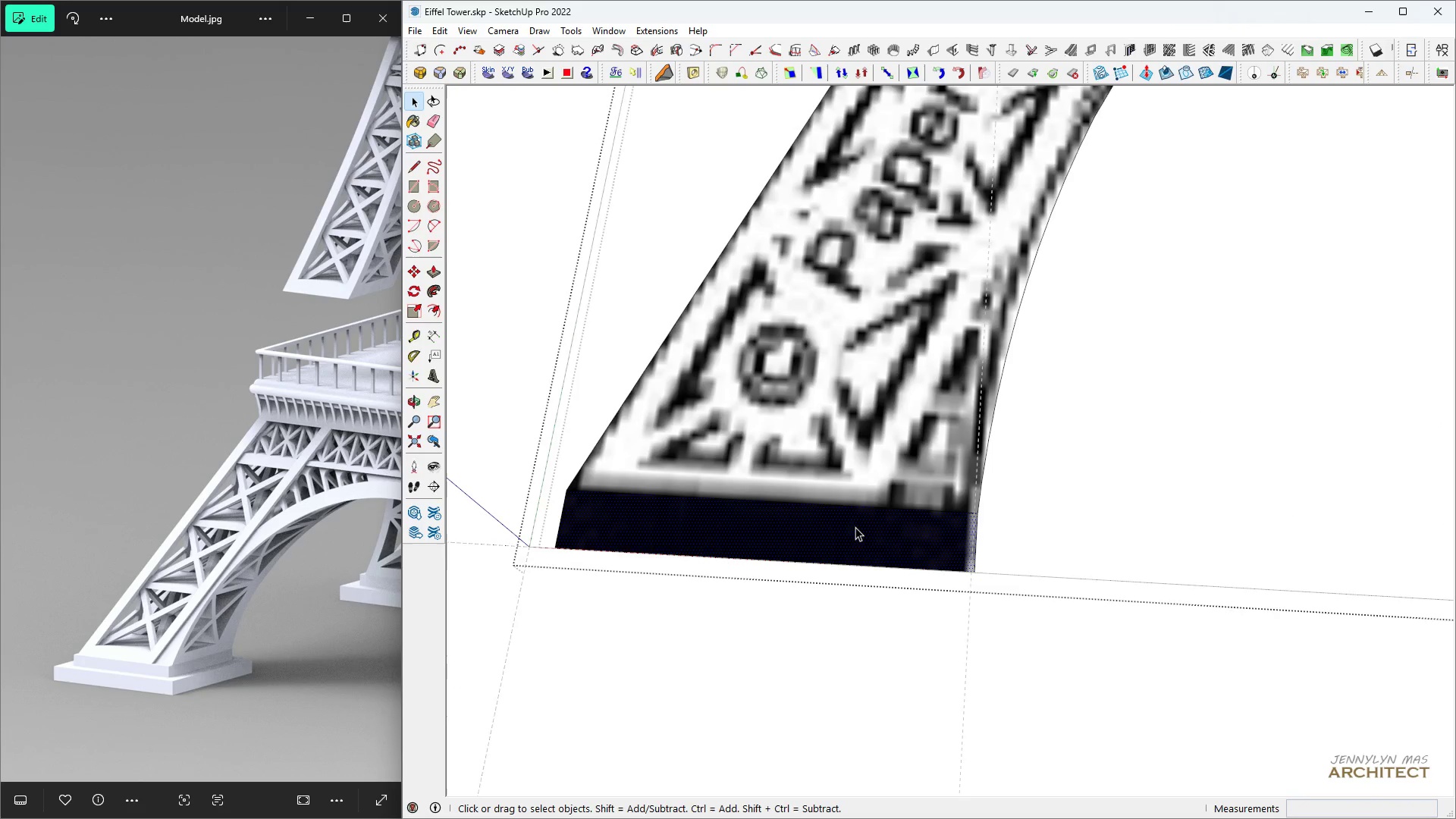 
scroll: coordinate [855, 528], scroll_direction: down, amount: 1.0
 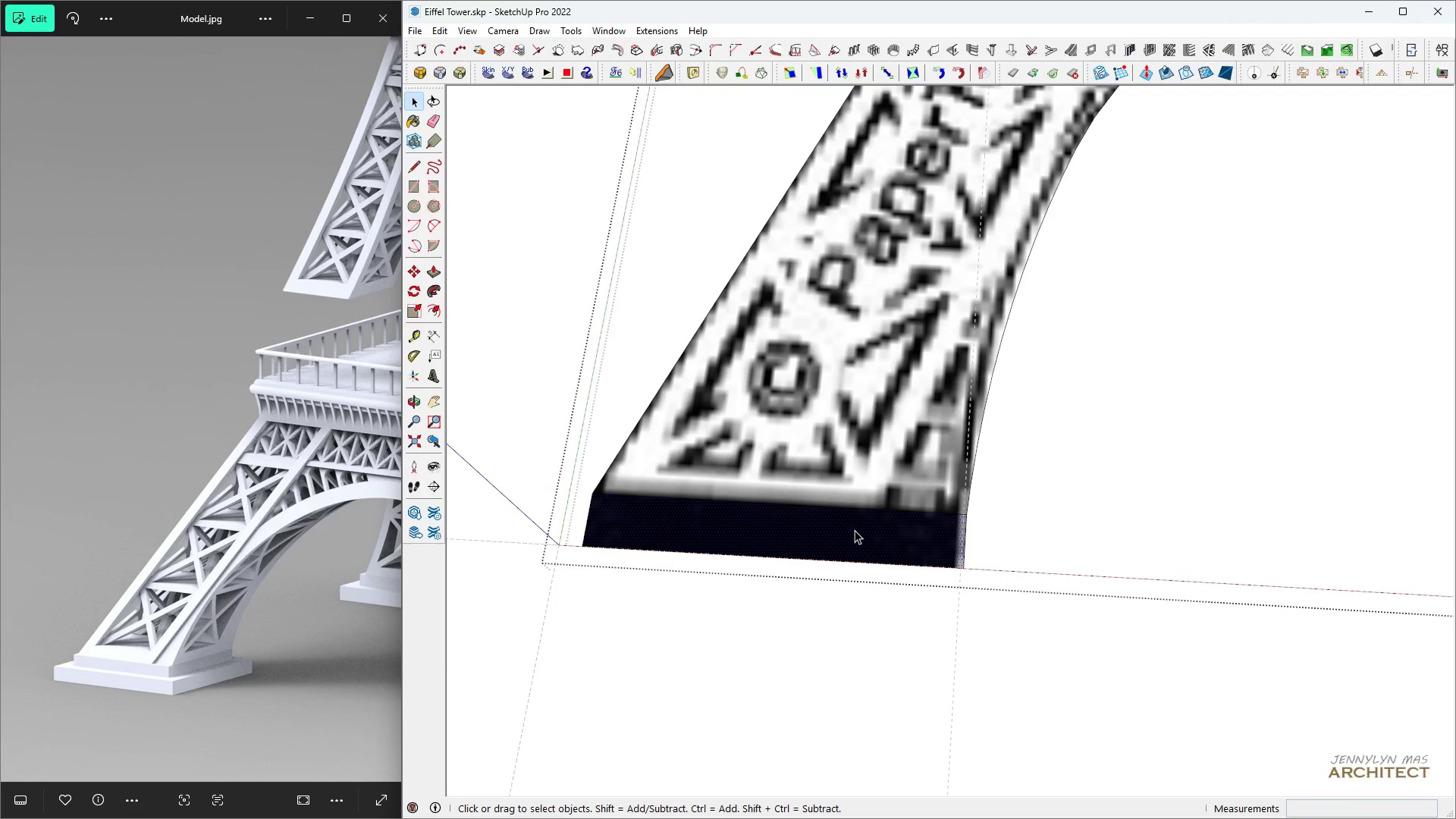 
left_click([855, 530])
 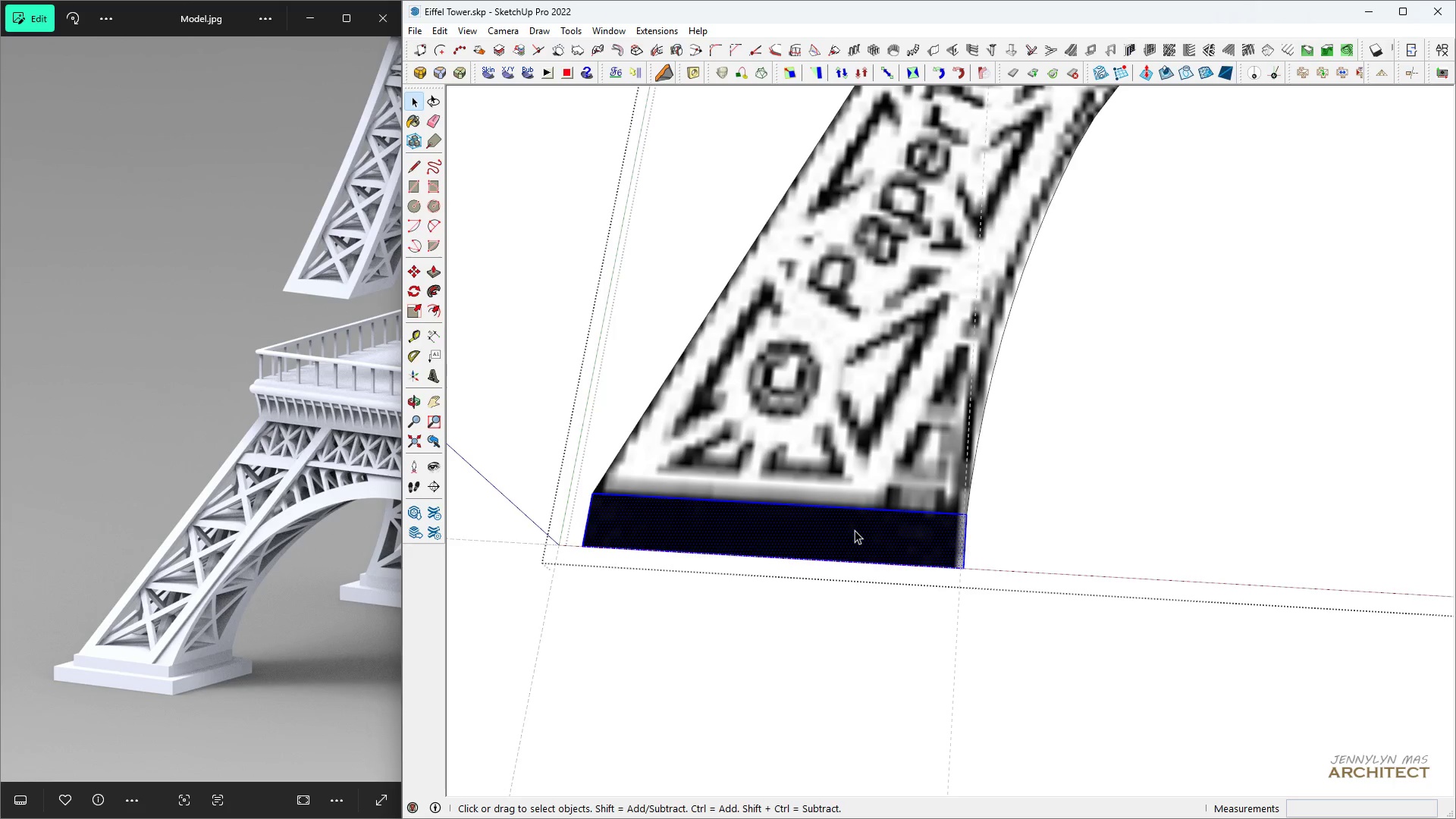 
left_click([855, 530])
 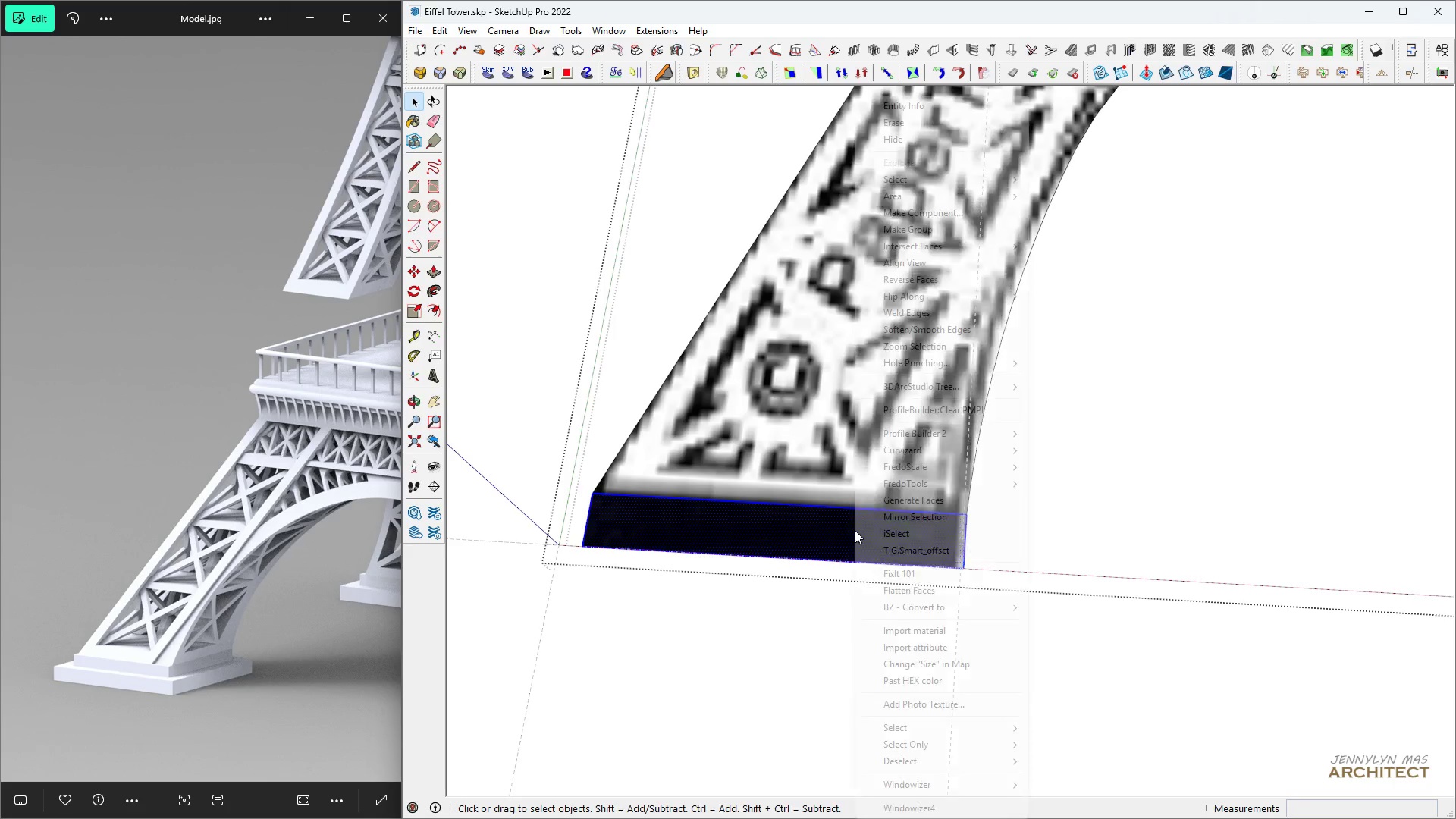 
right_click([855, 530])
 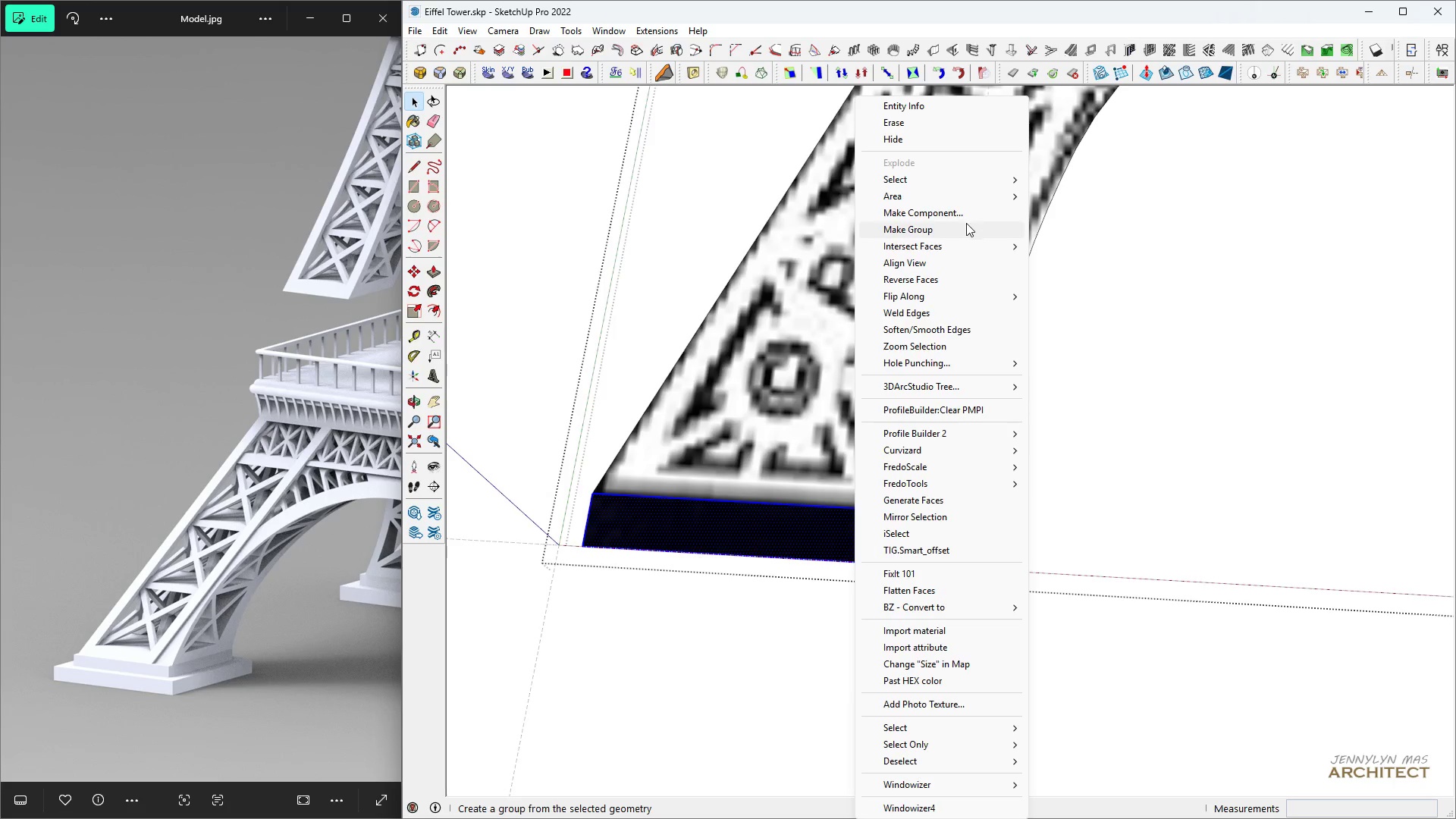 
left_click([964, 230])
 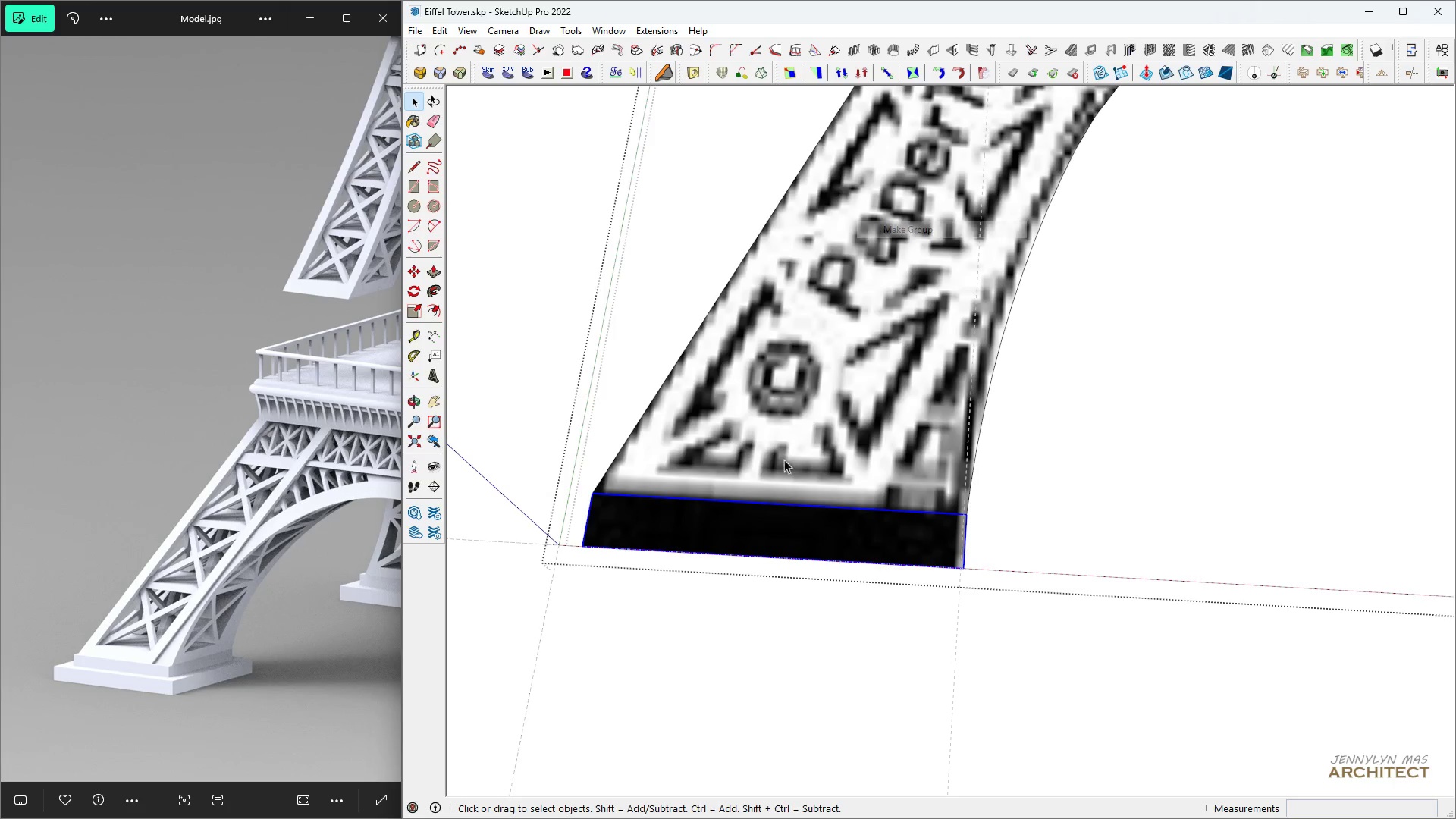 
scroll: coordinate [780, 507], scroll_direction: down, amount: 6.0
 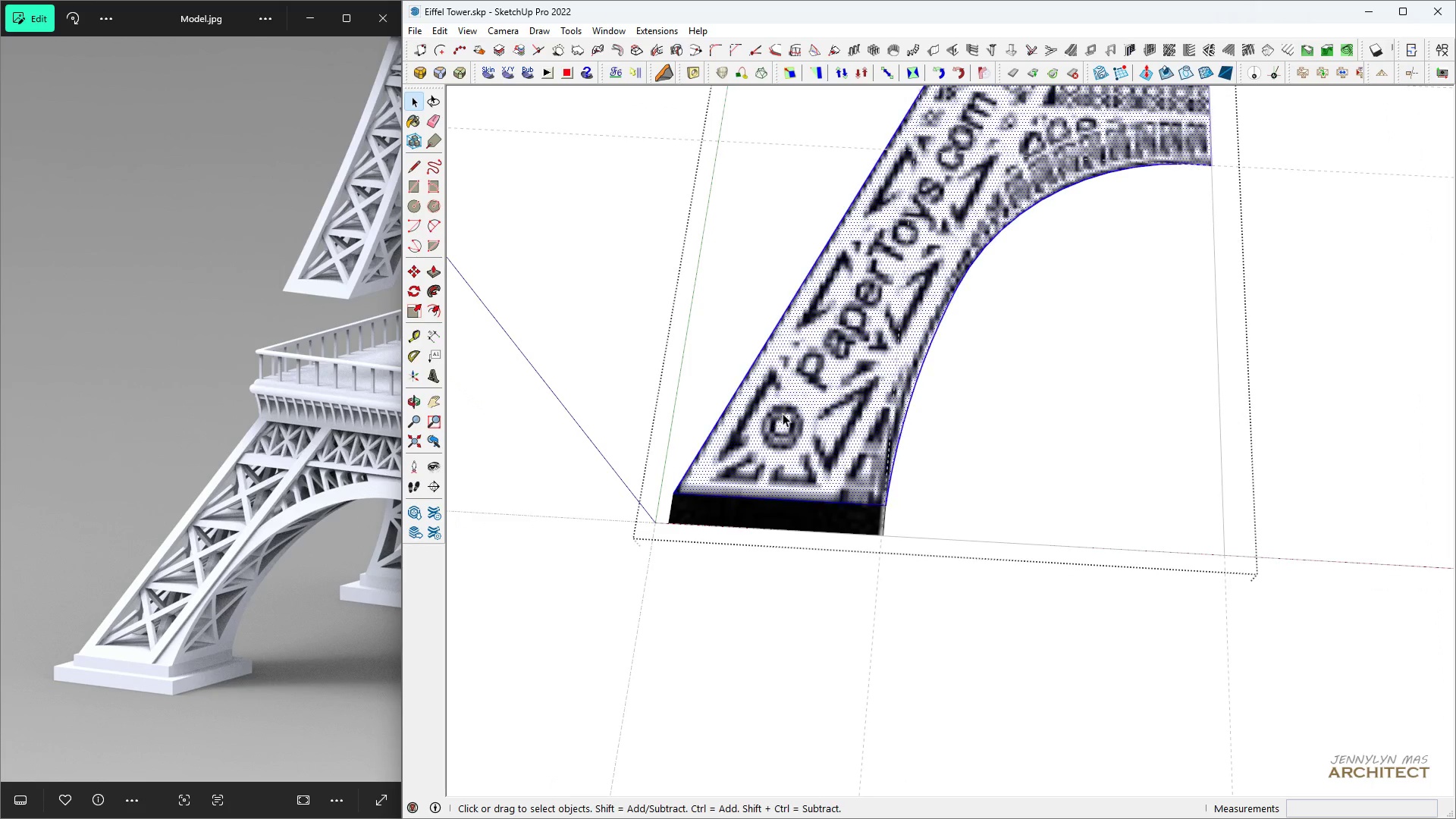 
double_click([783, 413])
 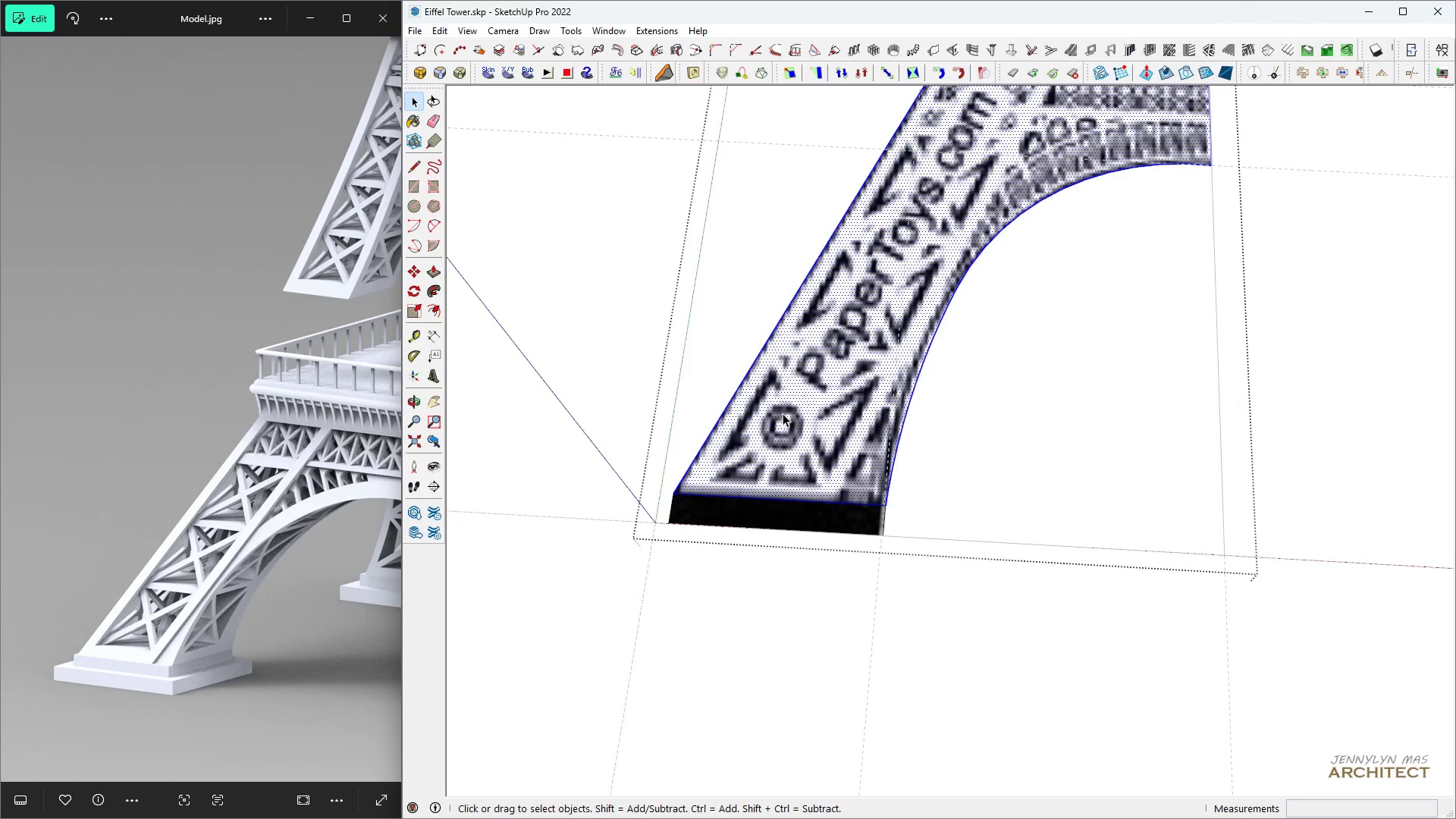 
triple_click([783, 413])
 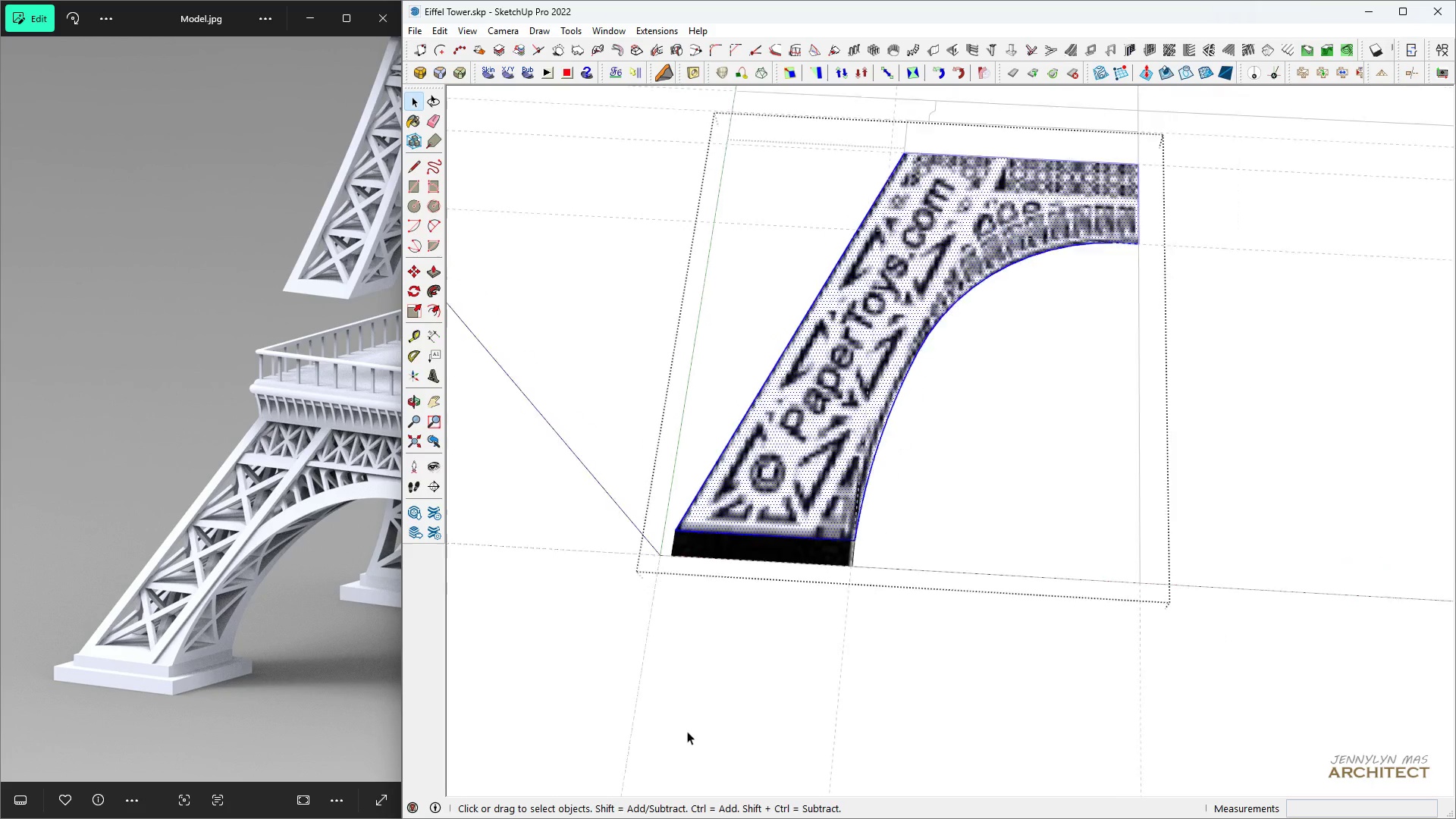 
scroll: coordinate [688, 731], scroll_direction: down, amount: 5.0
 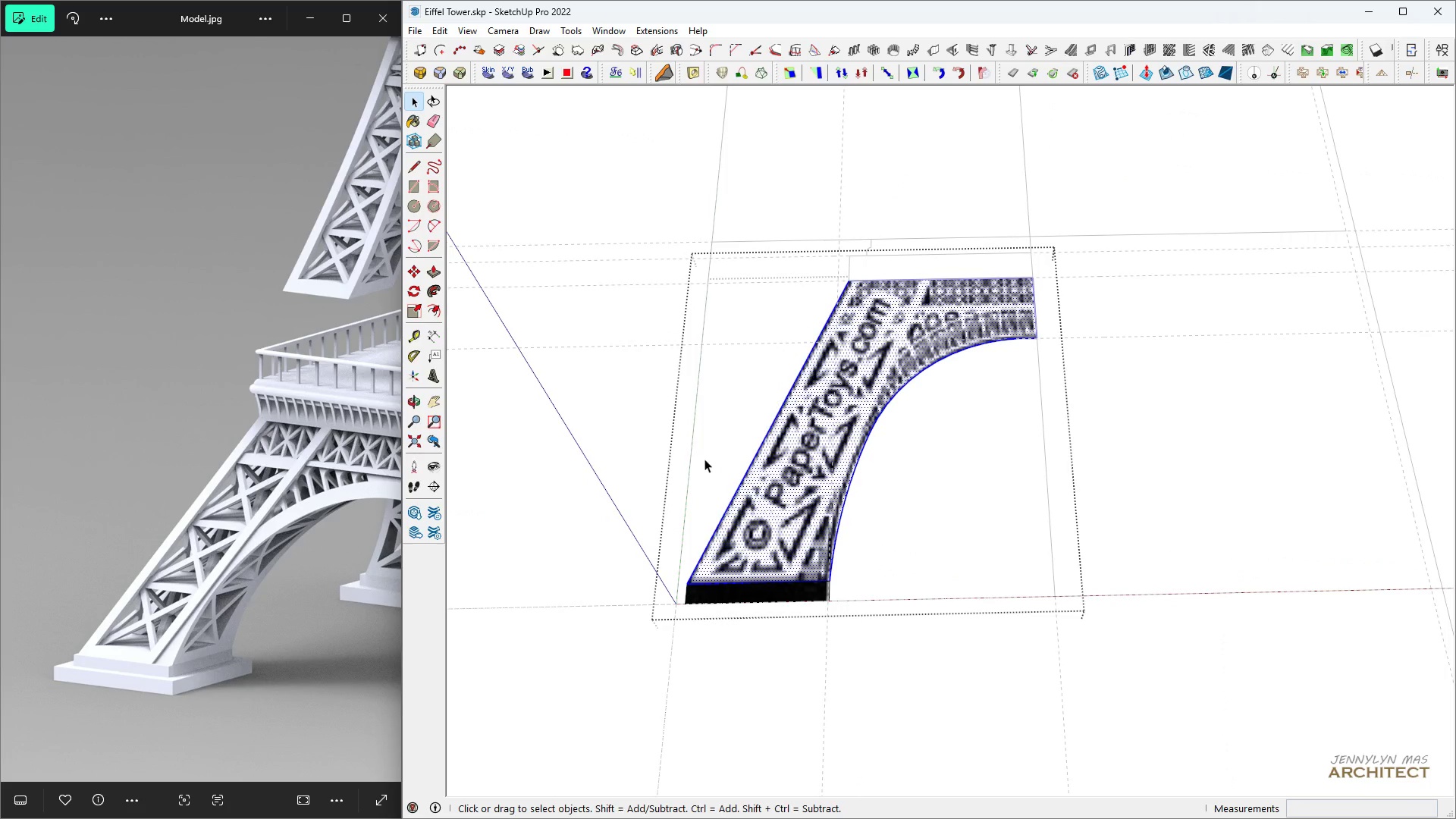 
scroll: coordinate [704, 457], scroll_direction: up, amount: 3.0
 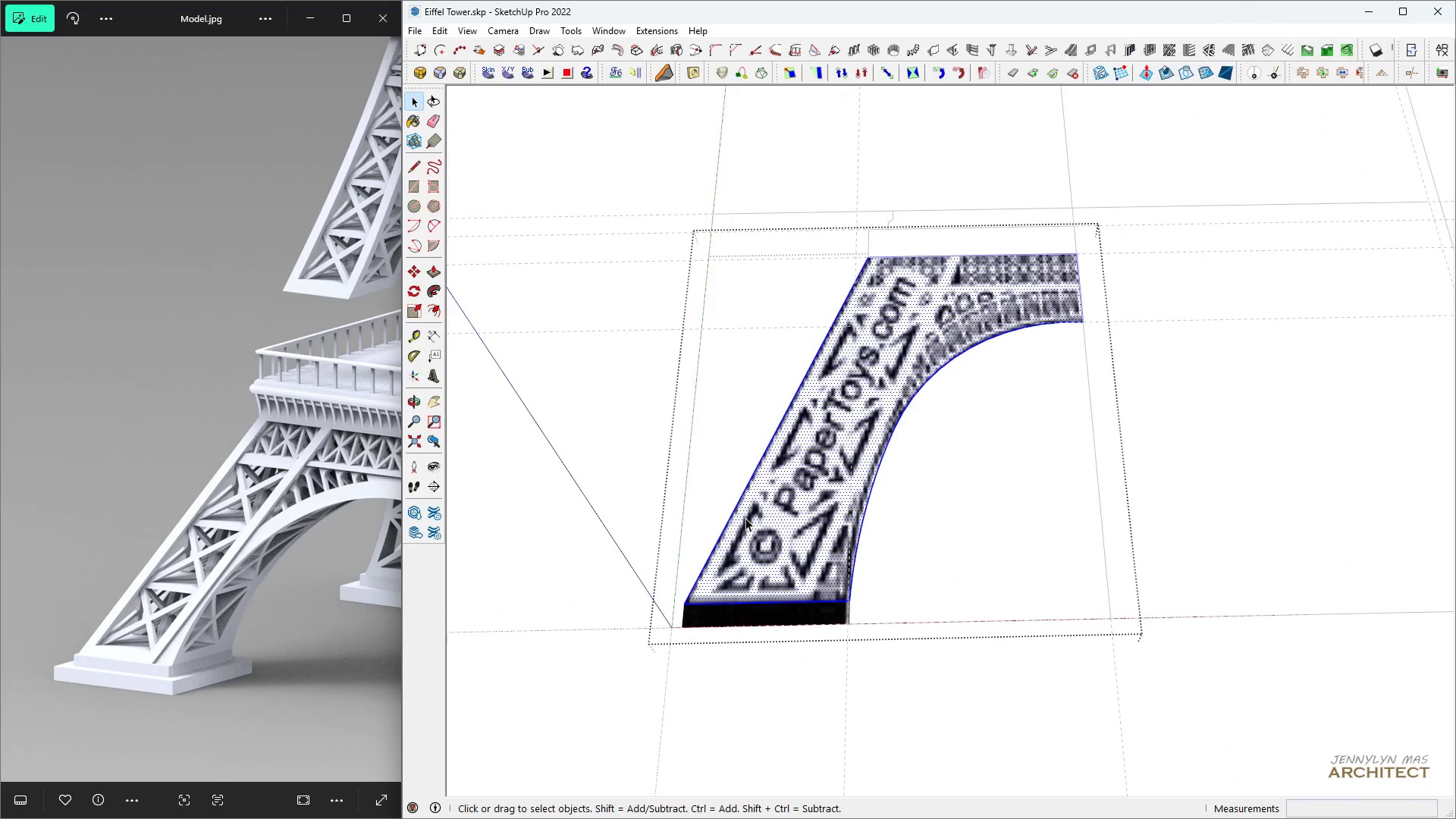 
left_click([746, 520])
 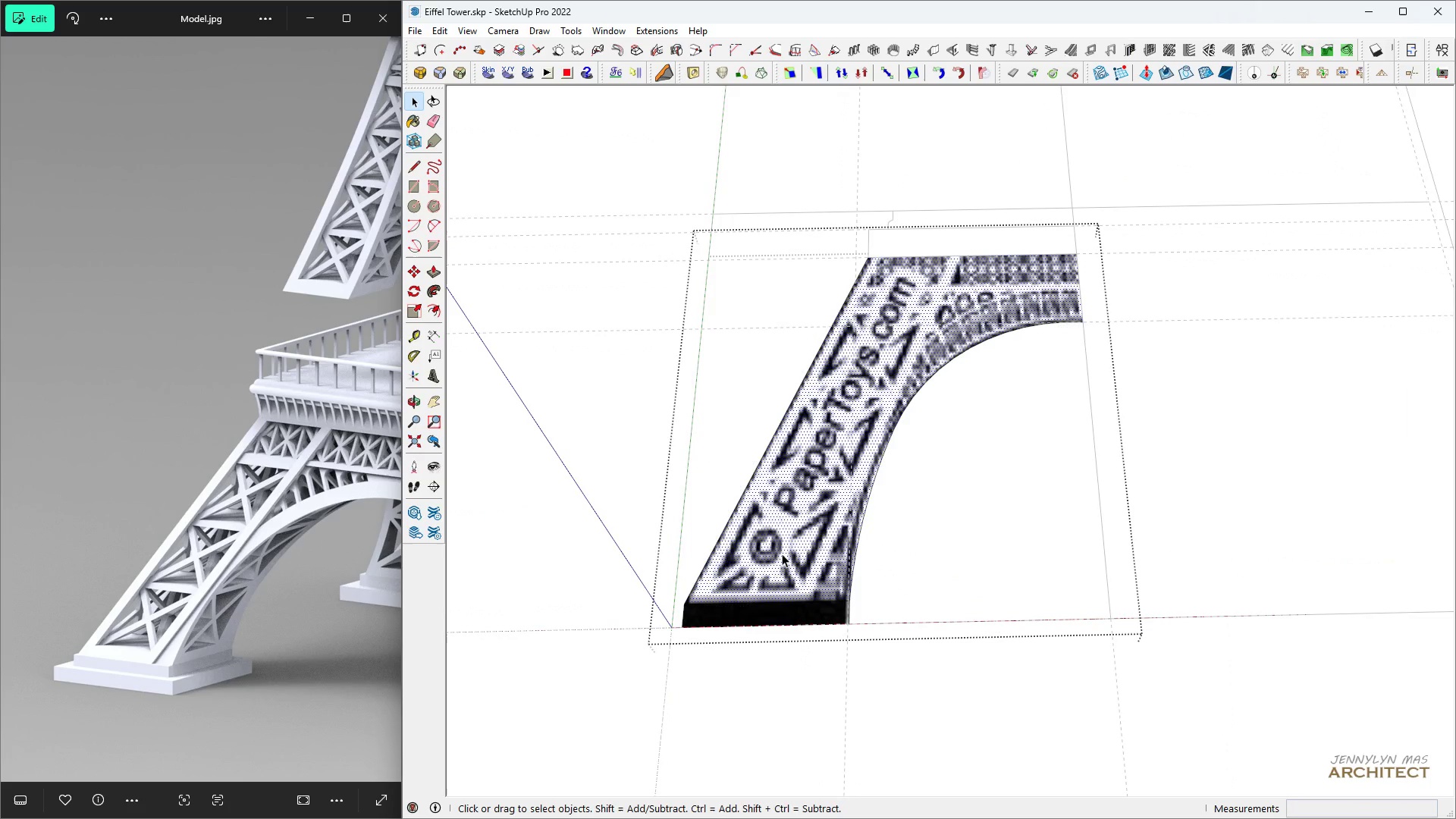 
key(Space)
 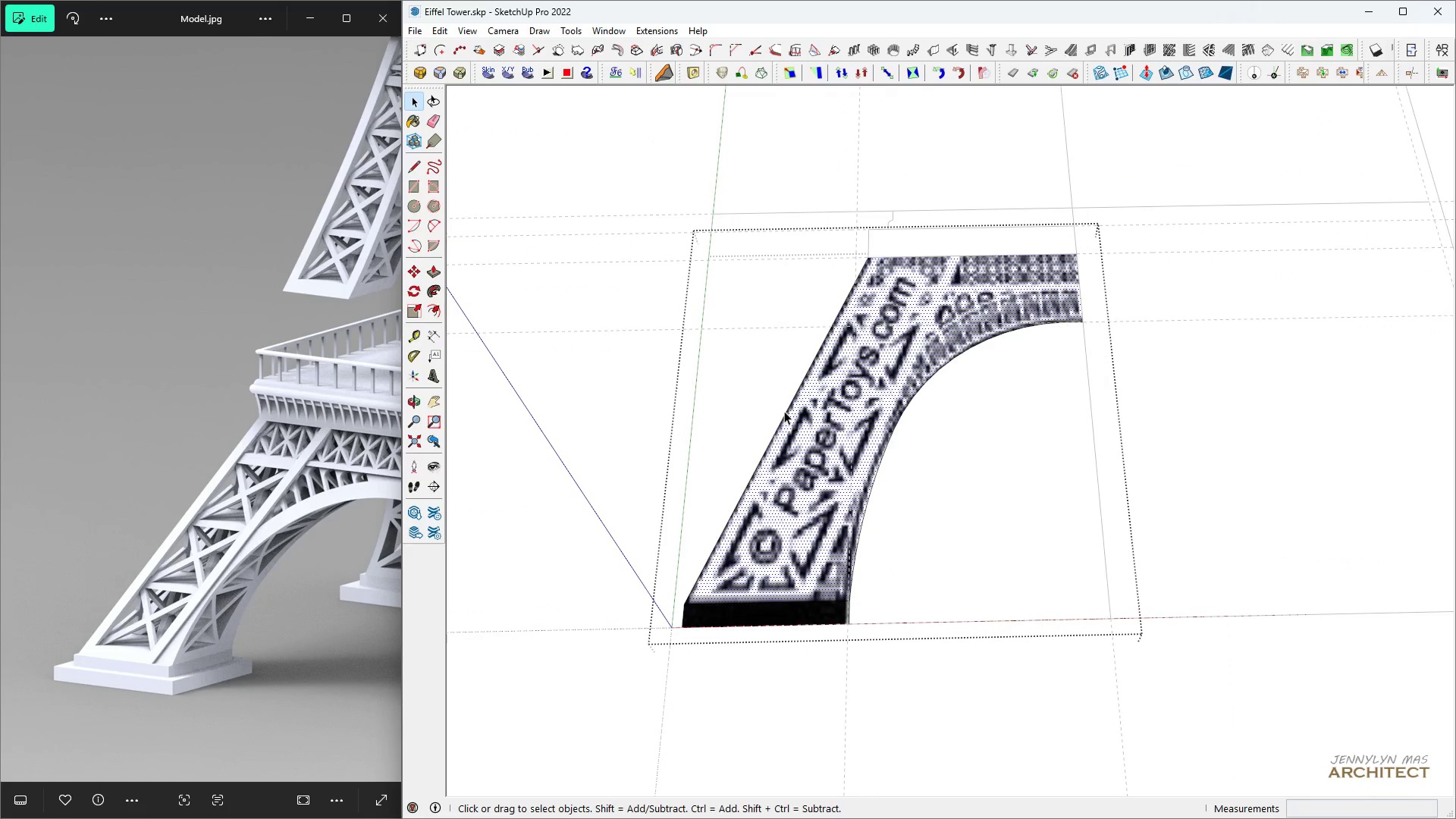 
left_click([784, 411])
 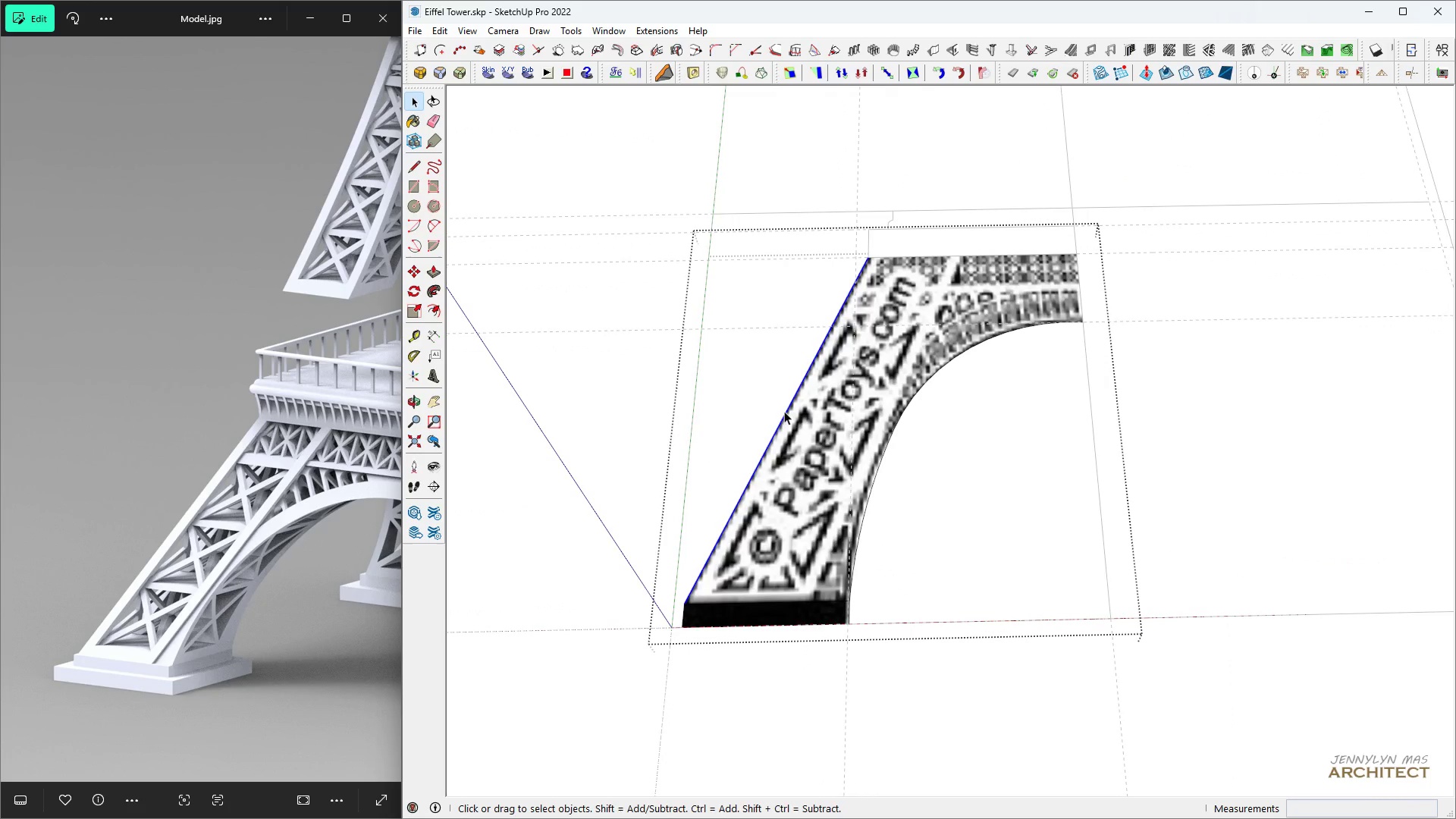 
key(Space)
 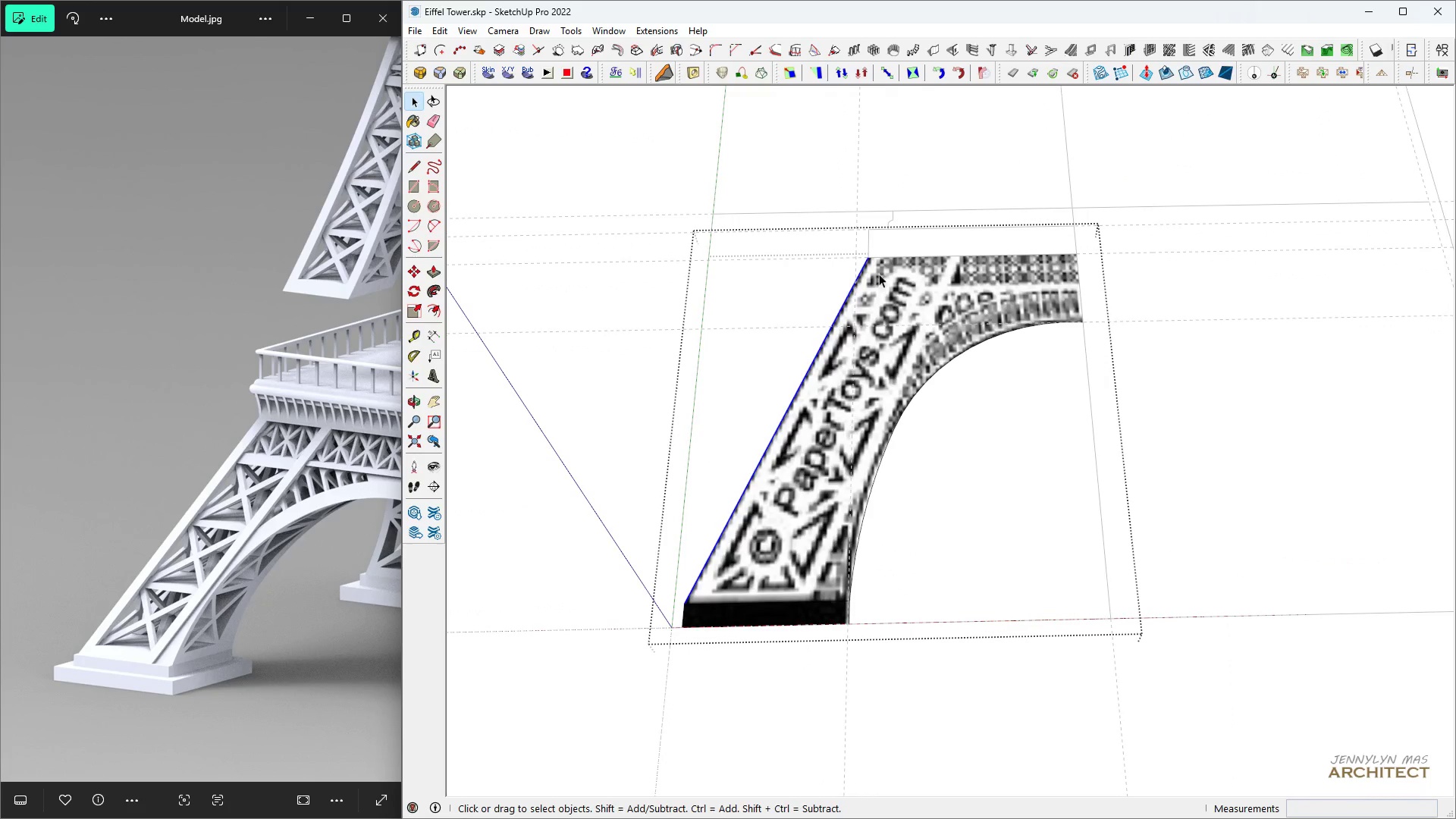 
key(M)
 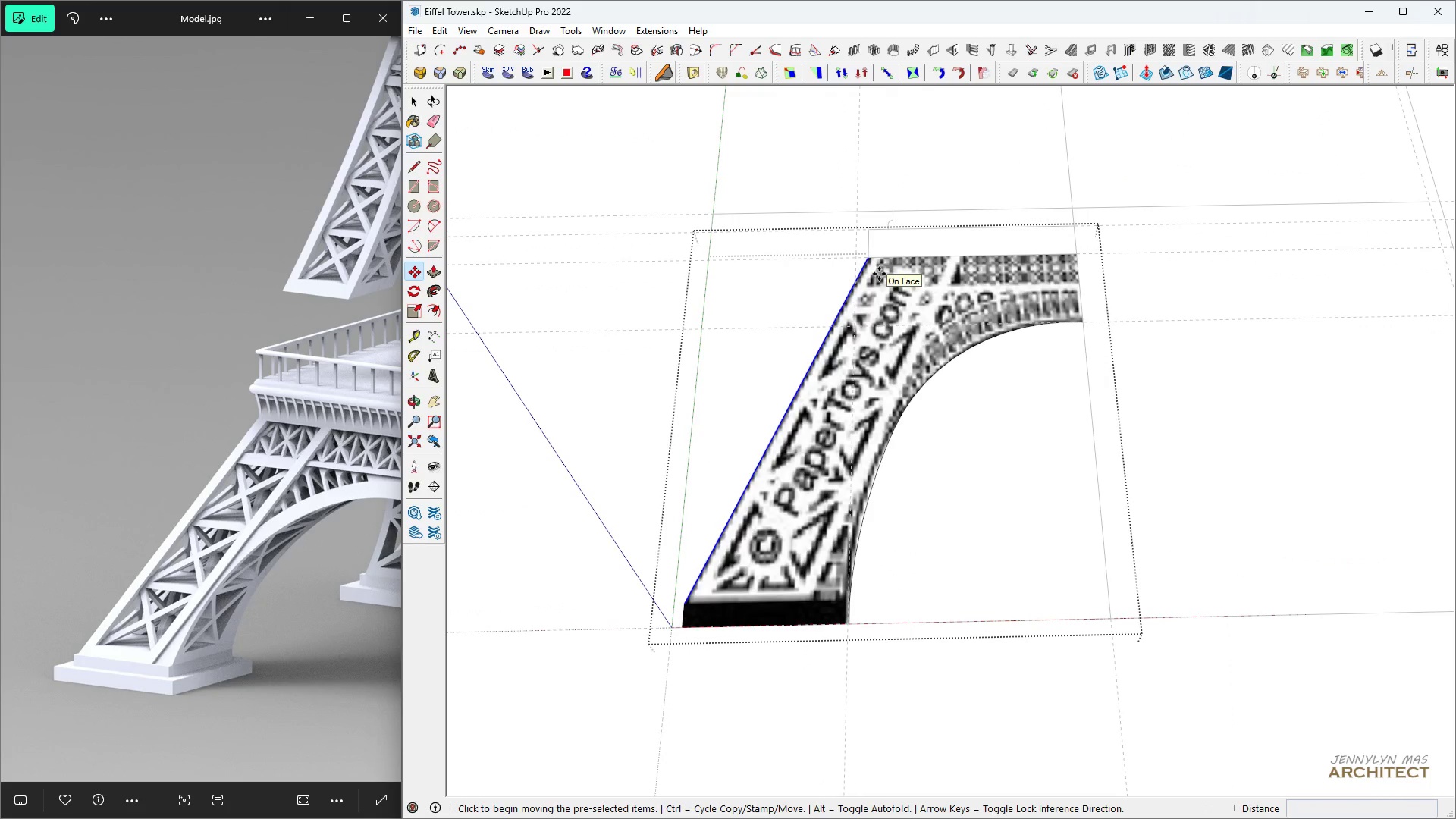 
key(Control+ControlLeft)
 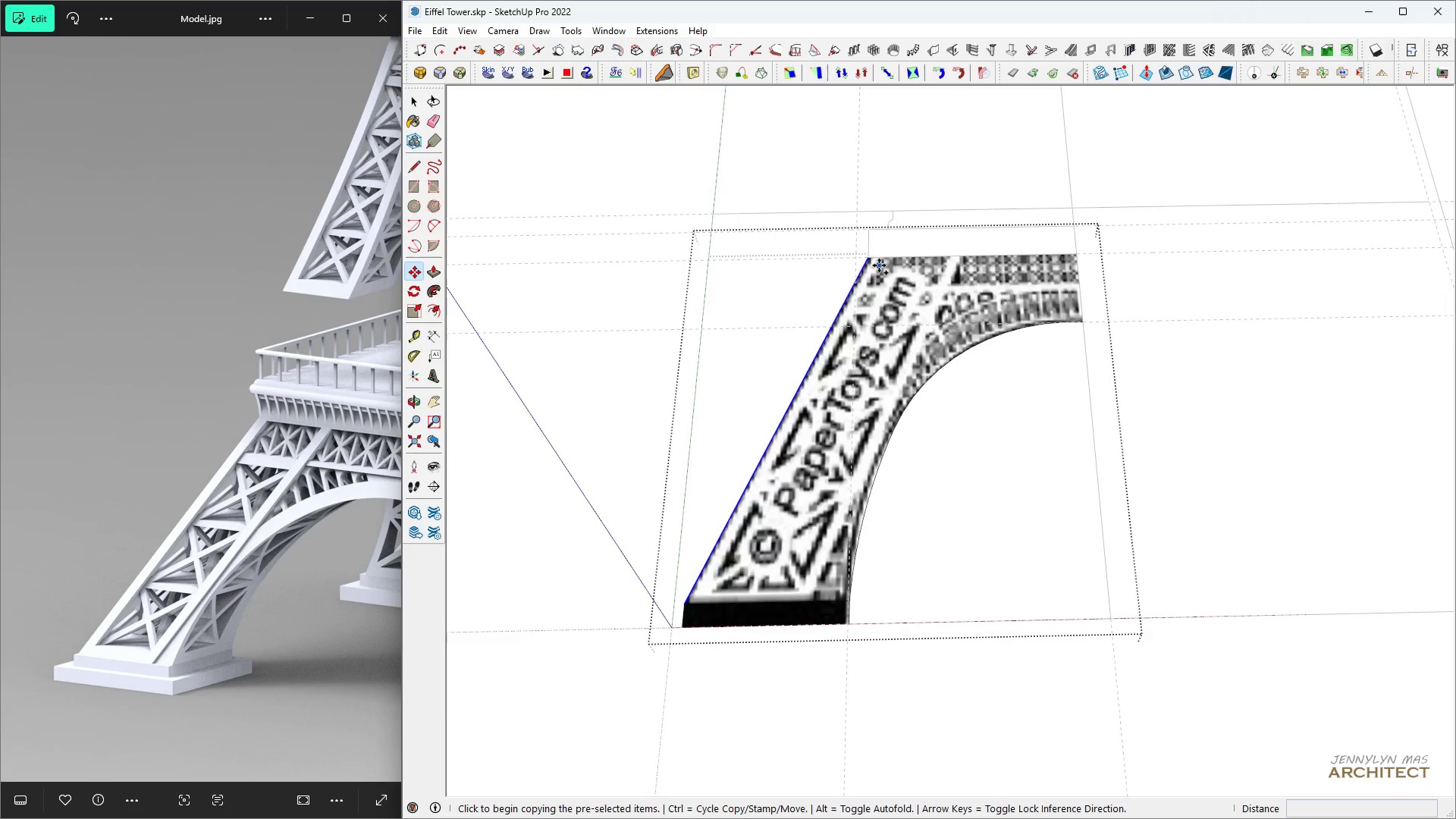 
scroll: coordinate [879, 261], scroll_direction: up, amount: 3.0
 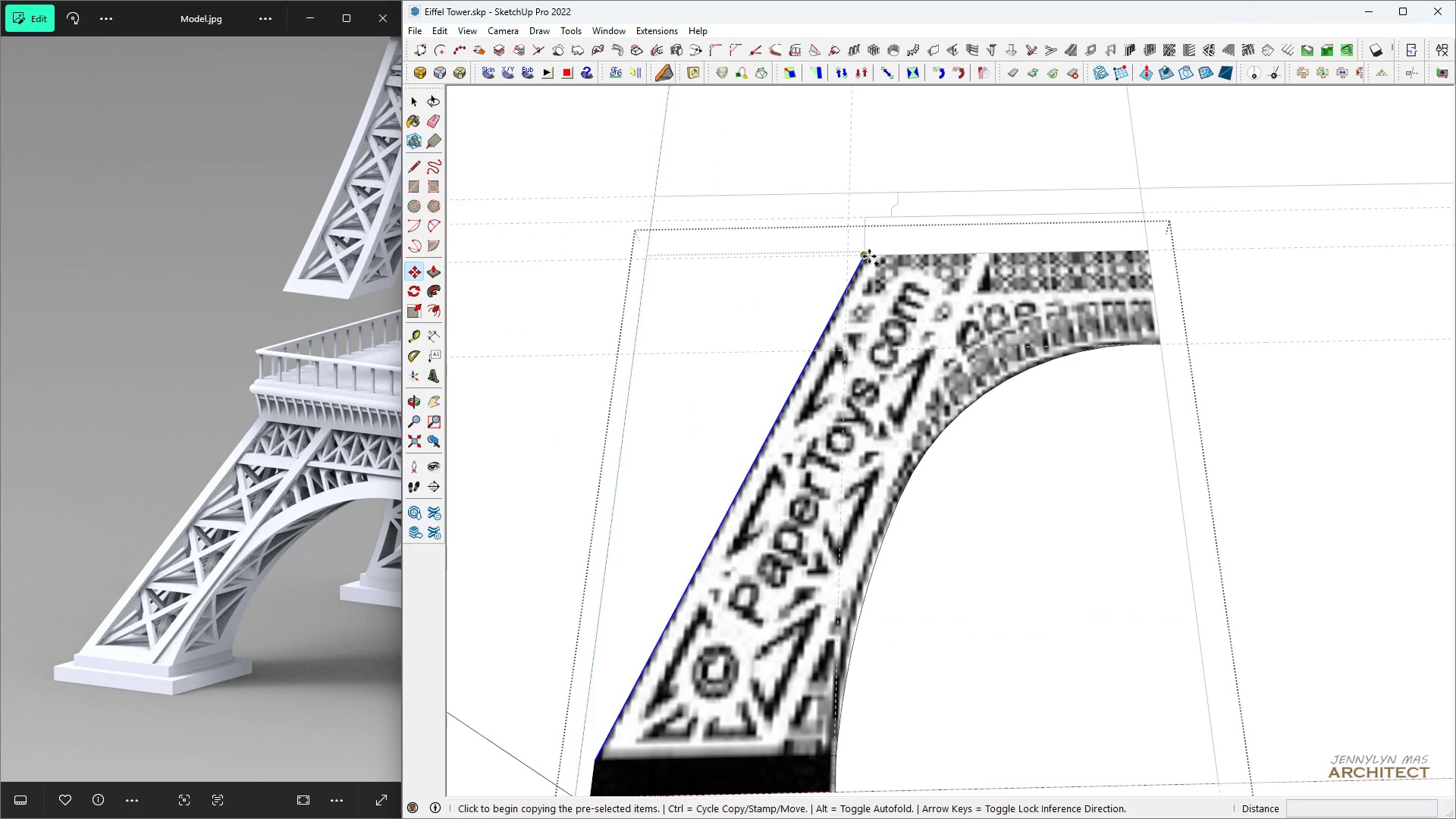 
left_click([869, 256])
 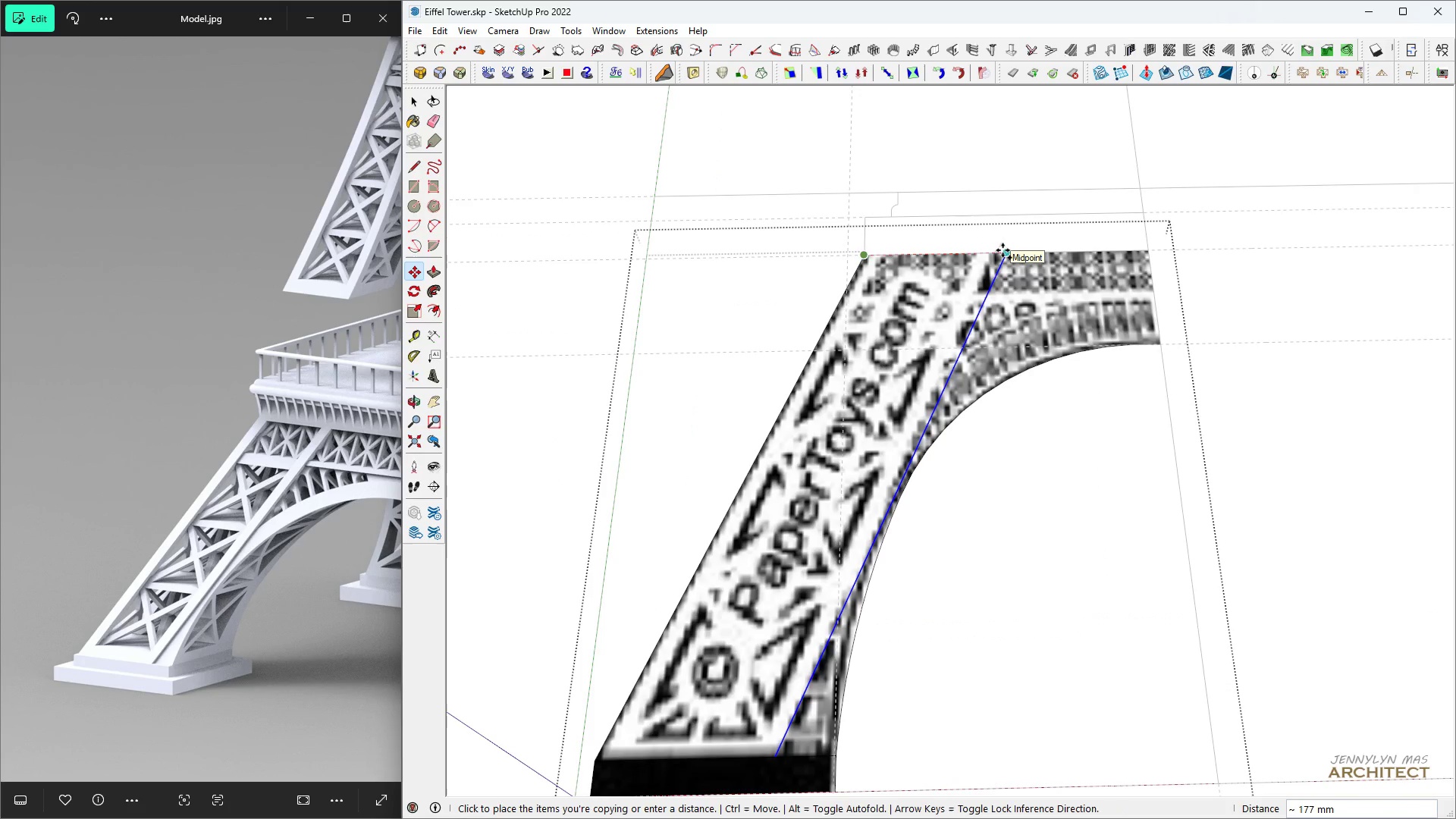 
type(175)
 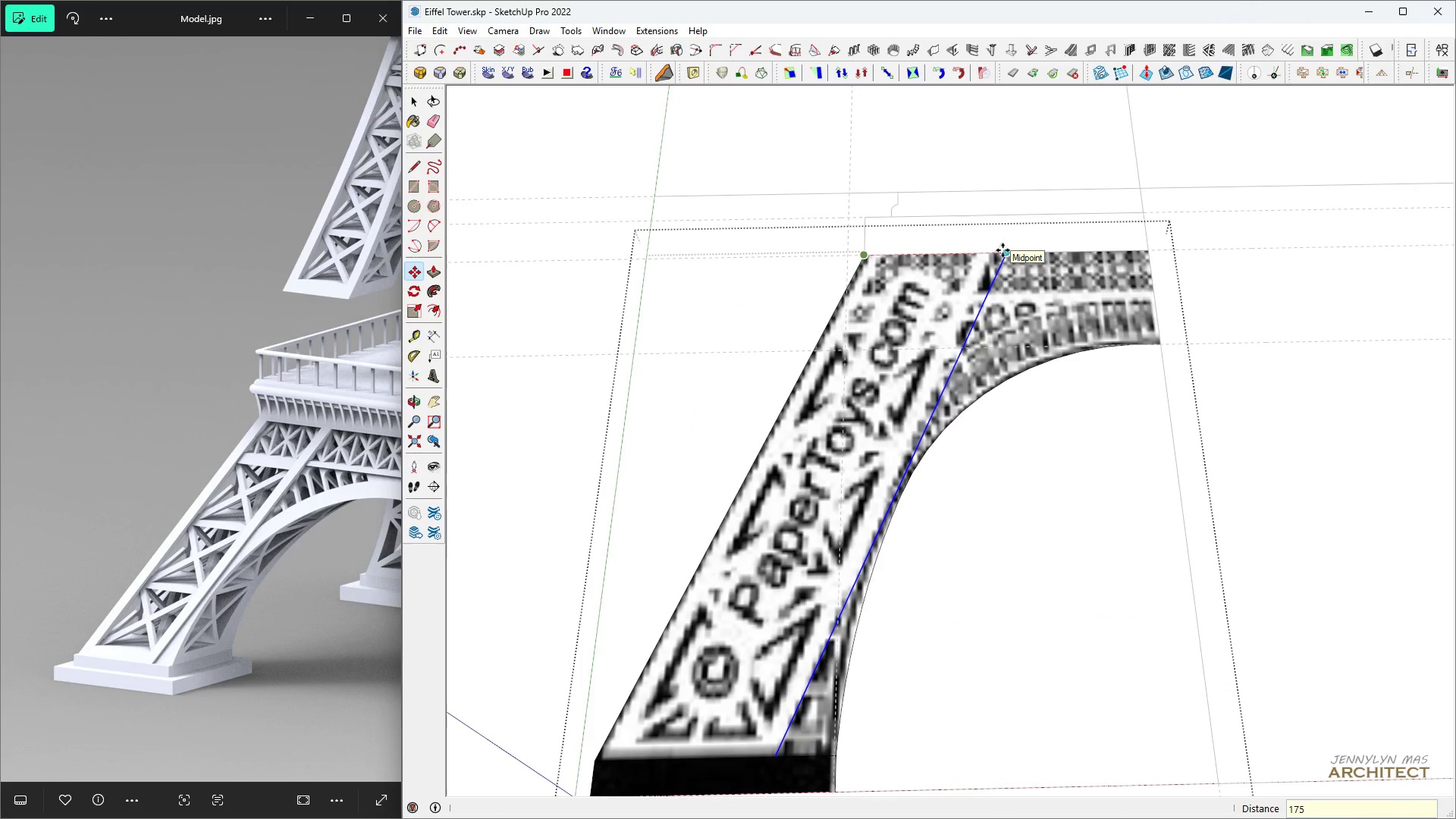 
key(Enter)
 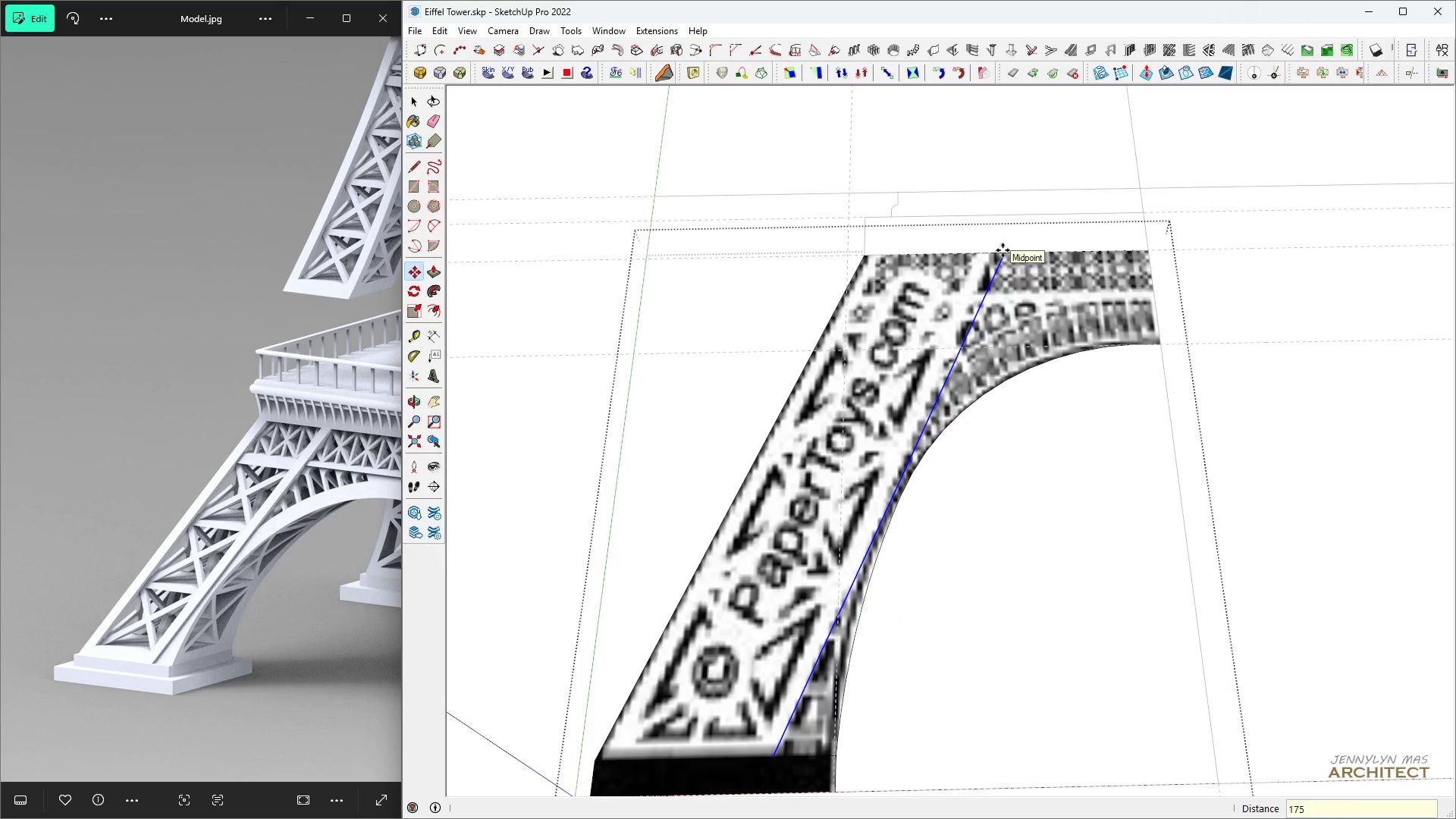 
key(Space)
 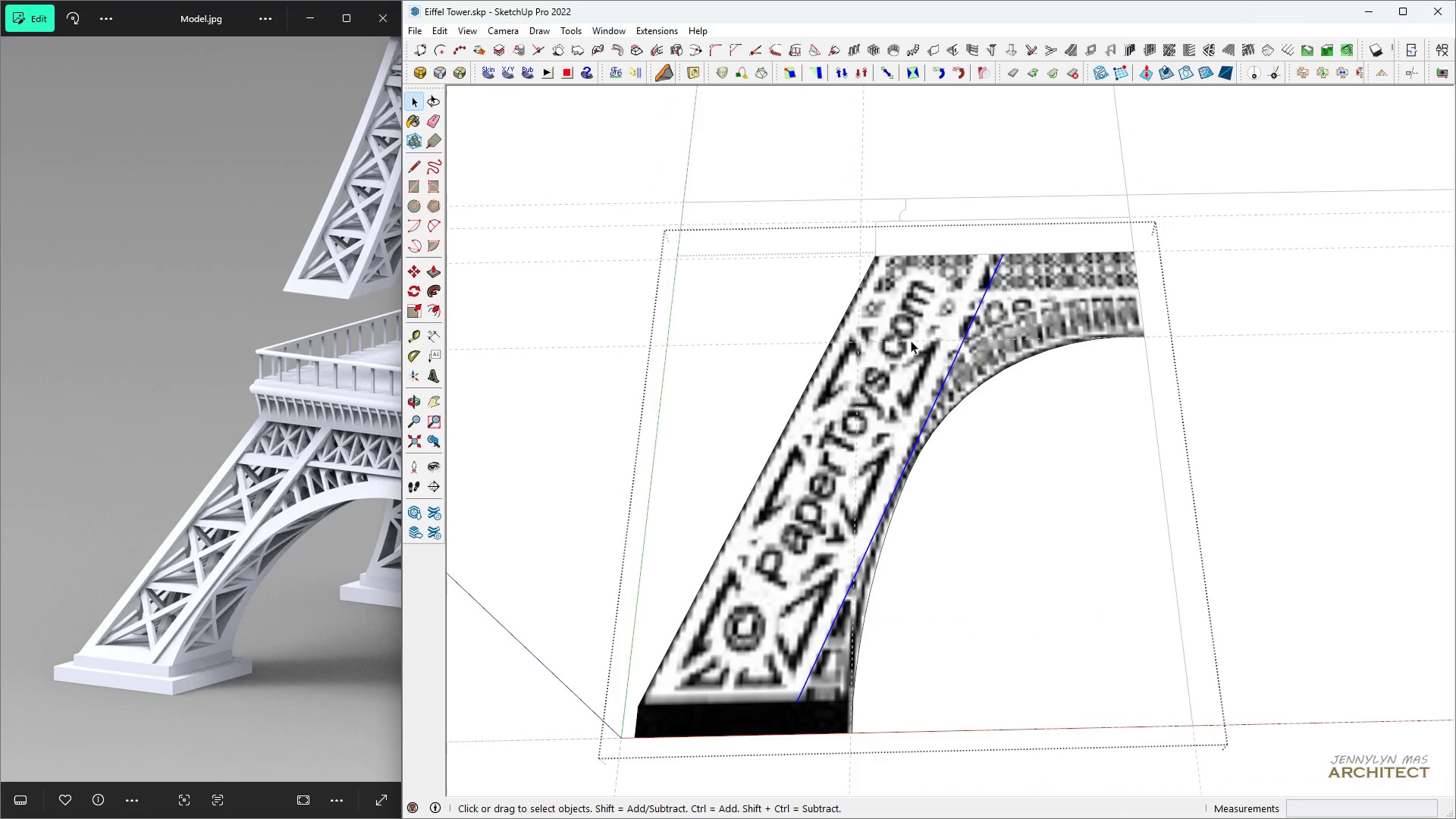 
scroll: coordinate [846, 402], scroll_direction: down, amount: 3.0
 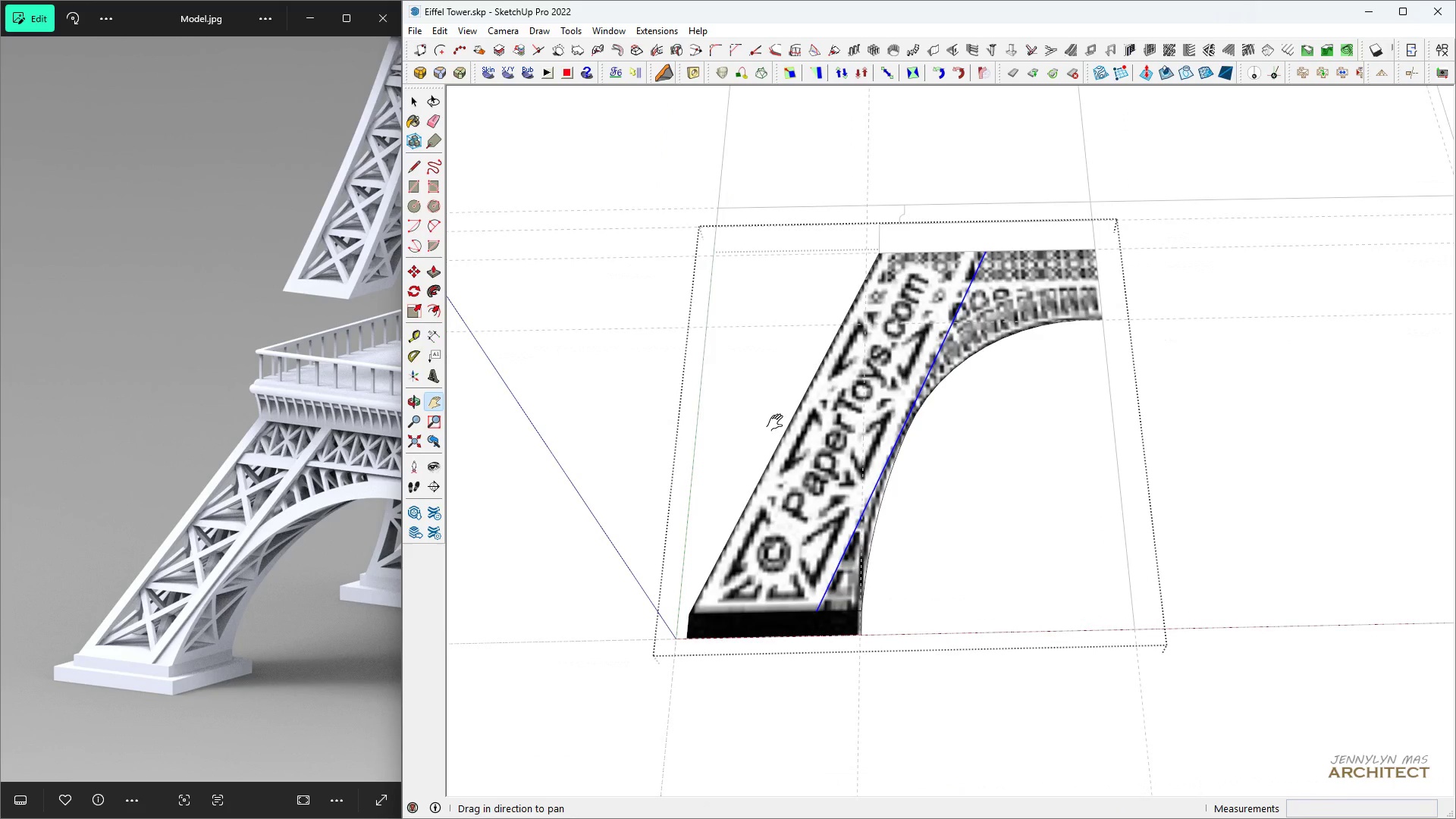 
key(H)
 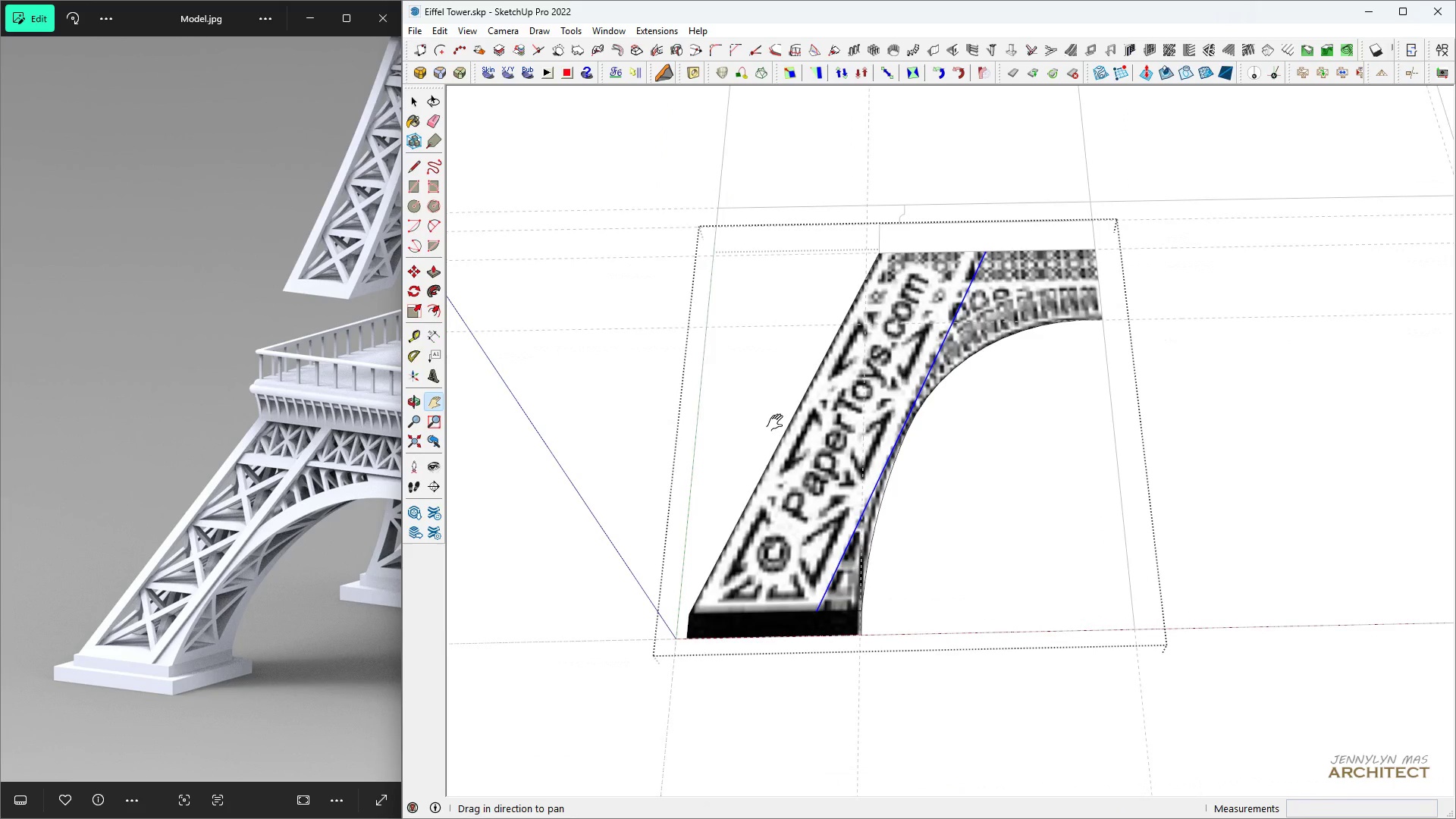 
key(Space)
 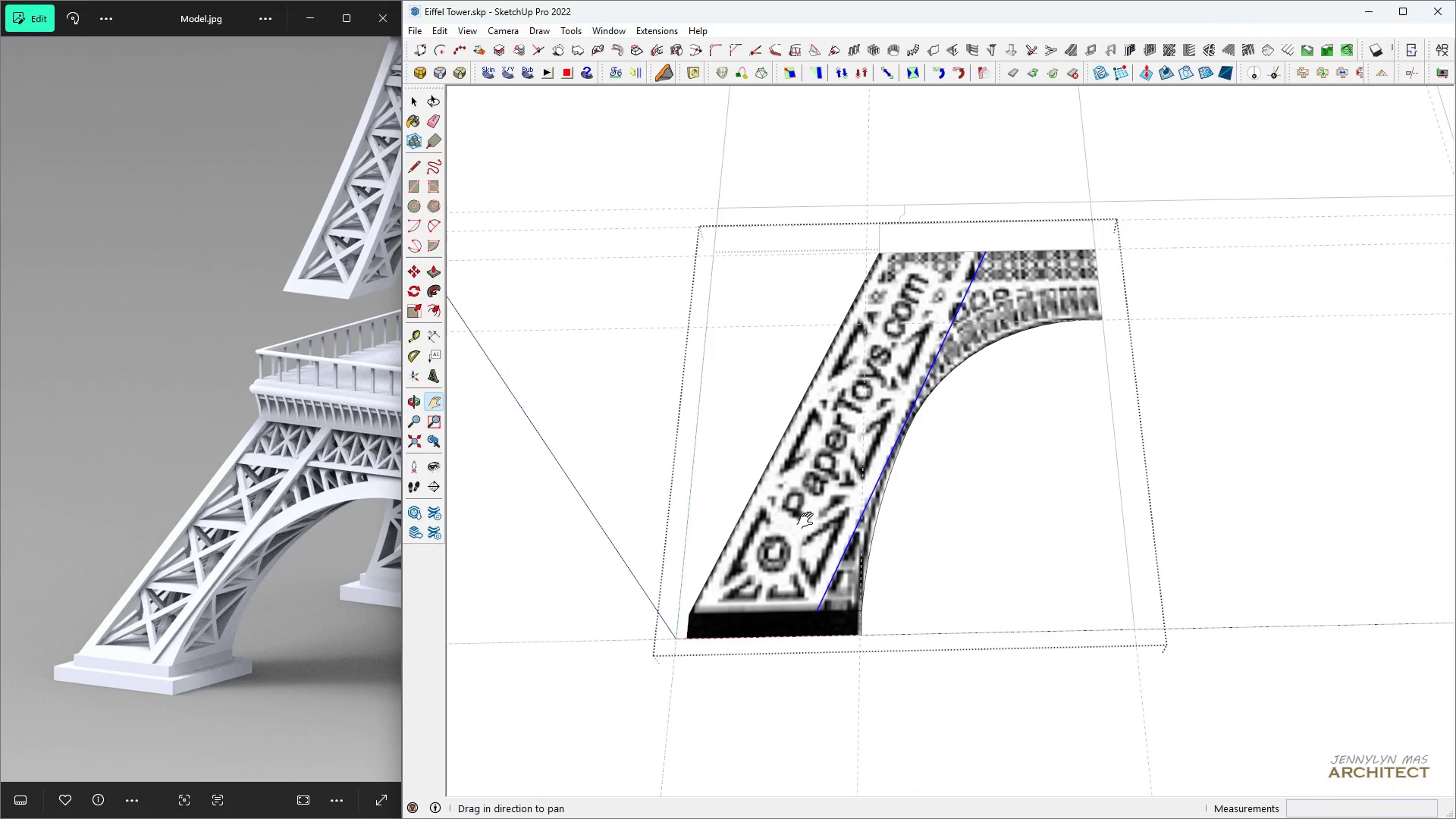 
key(H)
 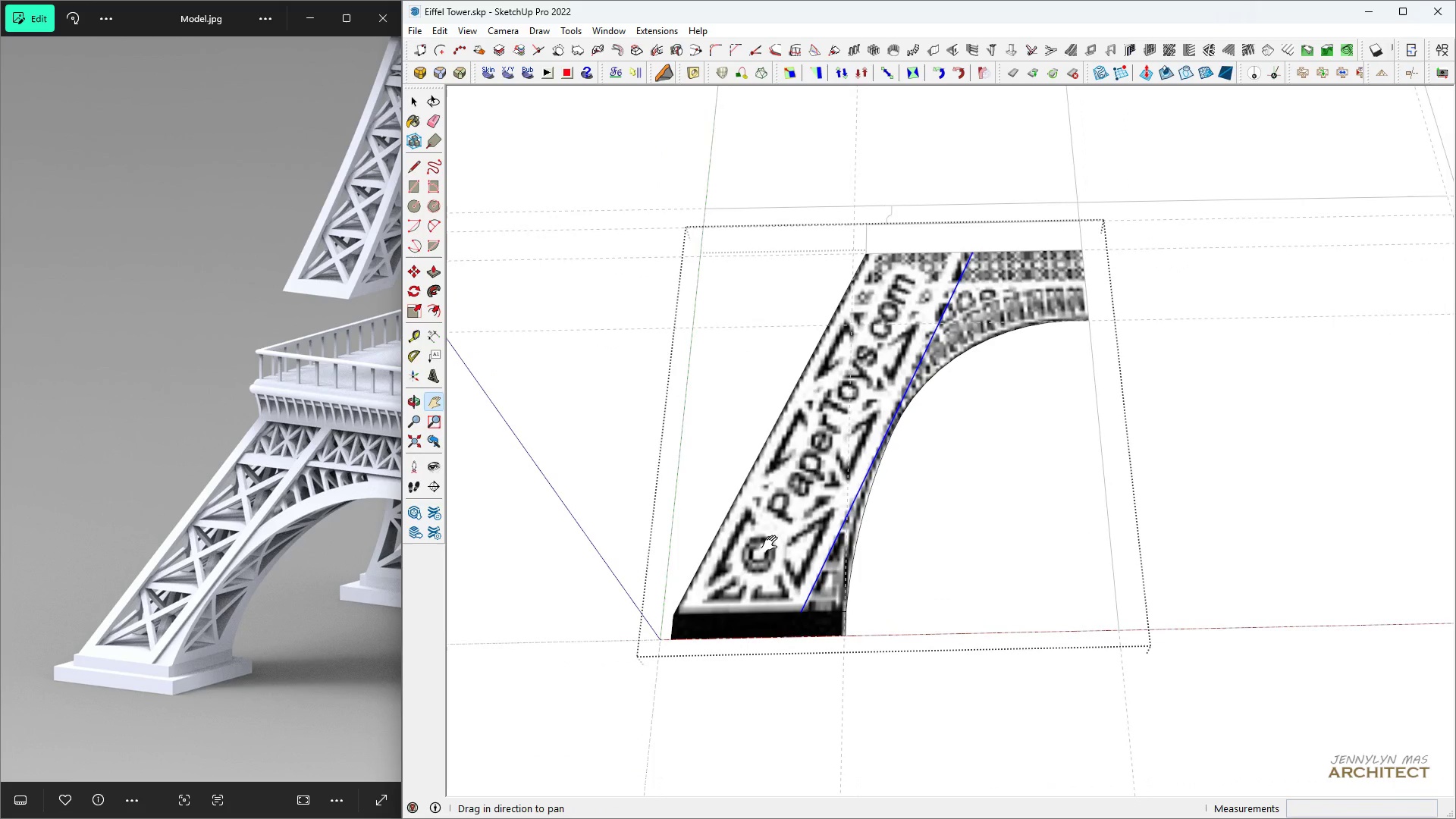 
key(Space)
 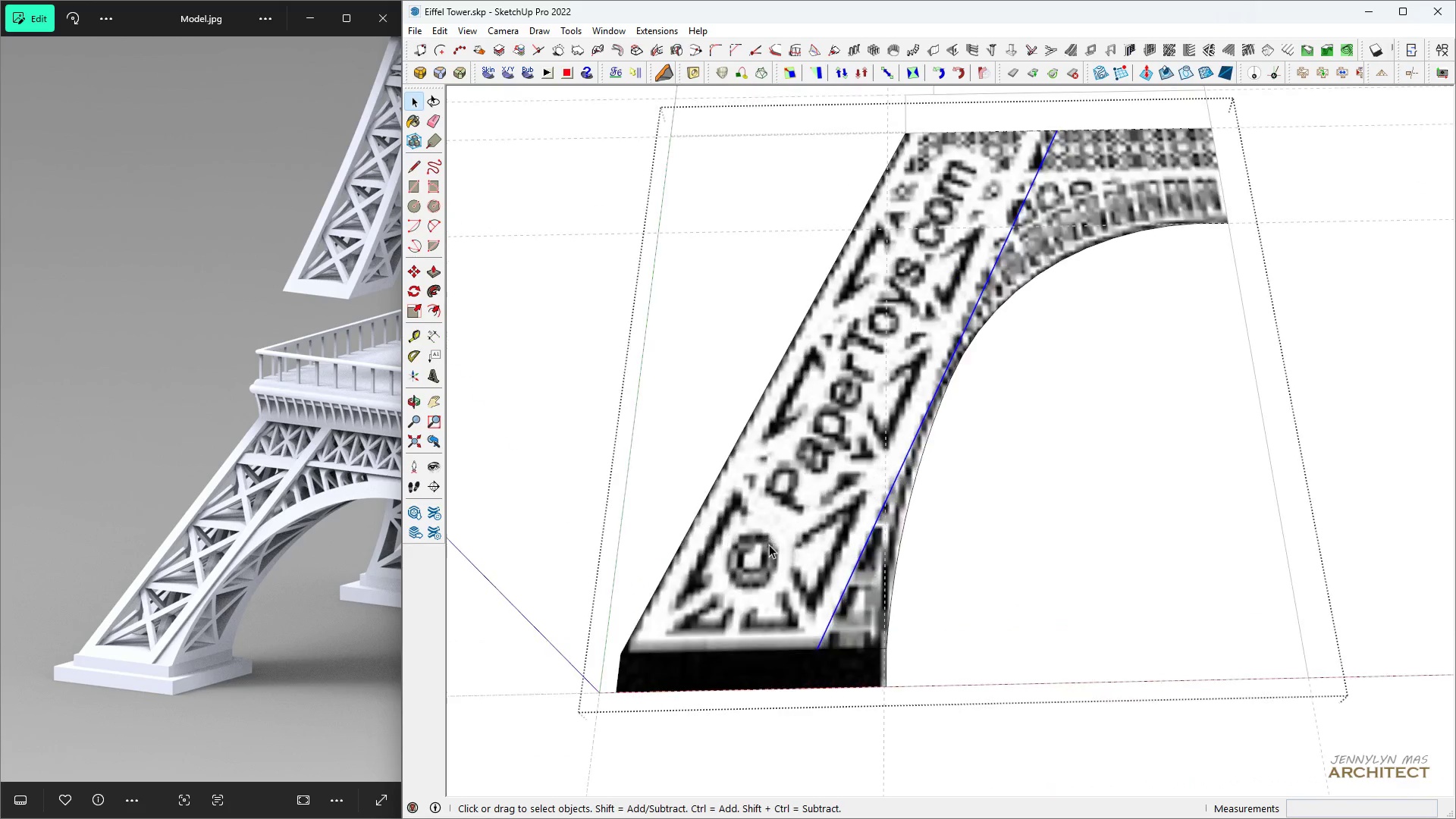 
scroll: coordinate [770, 543], scroll_direction: up, amount: 4.0
 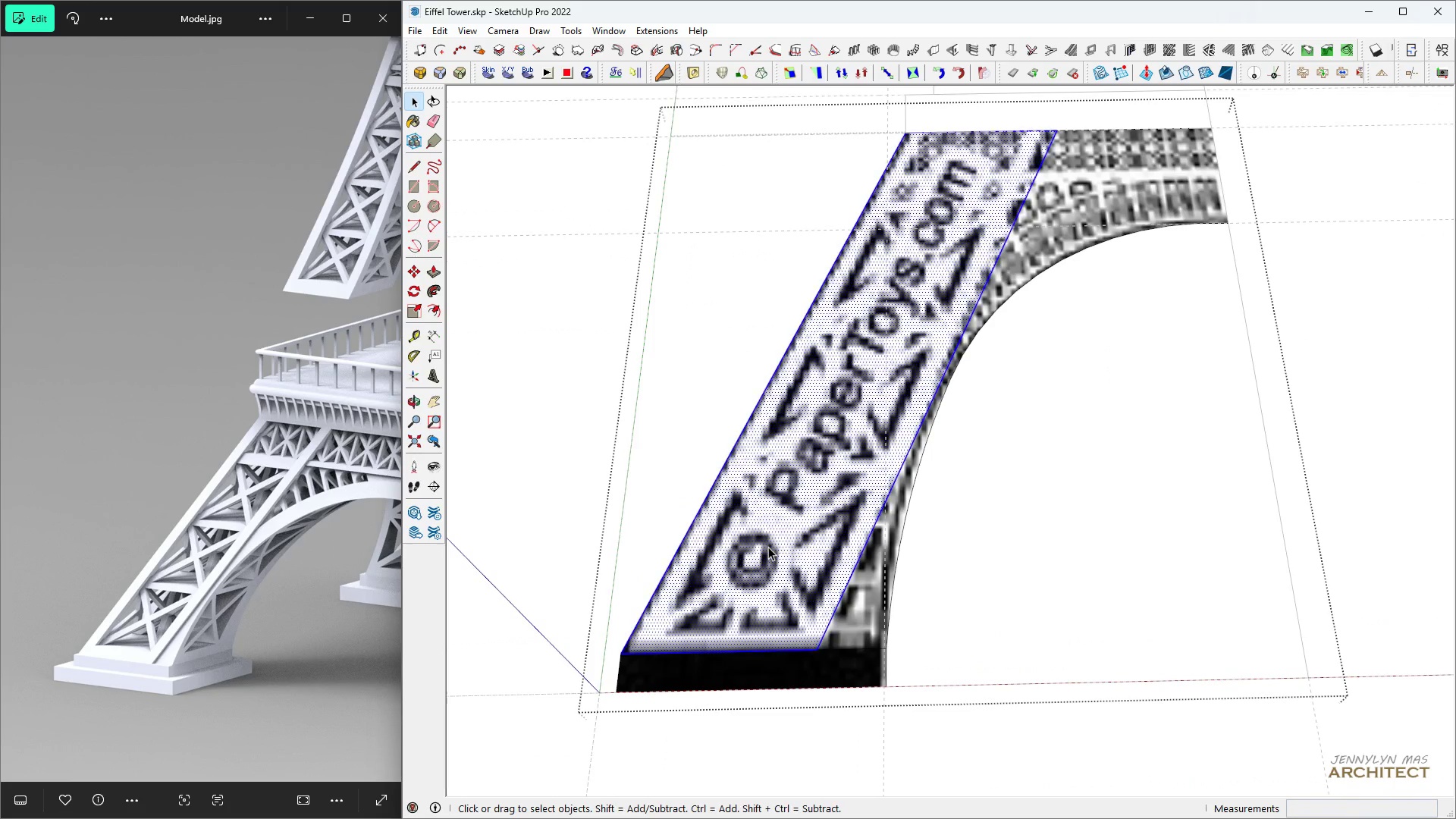 
double_click([768, 547])
 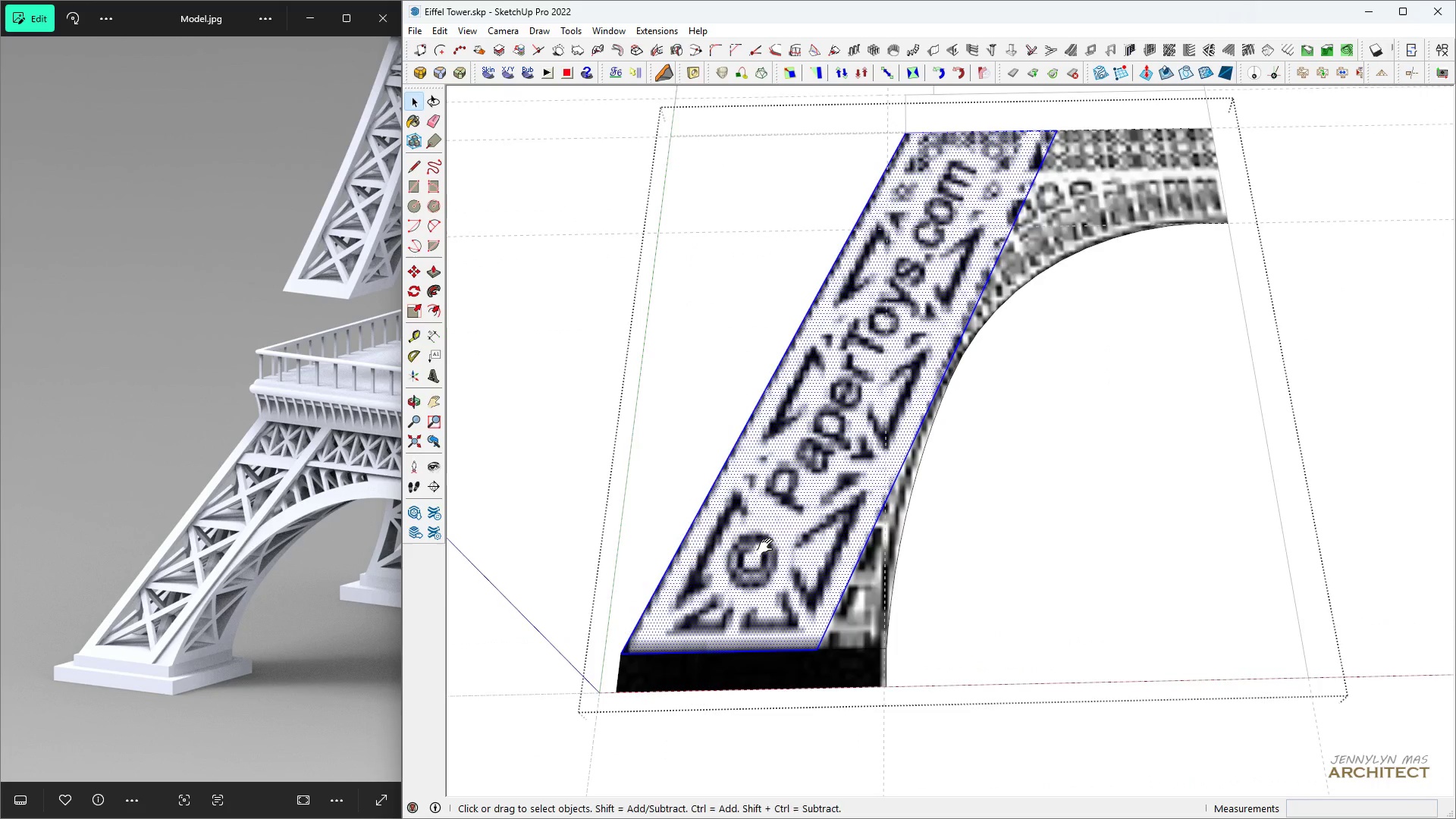 
type(hh)
 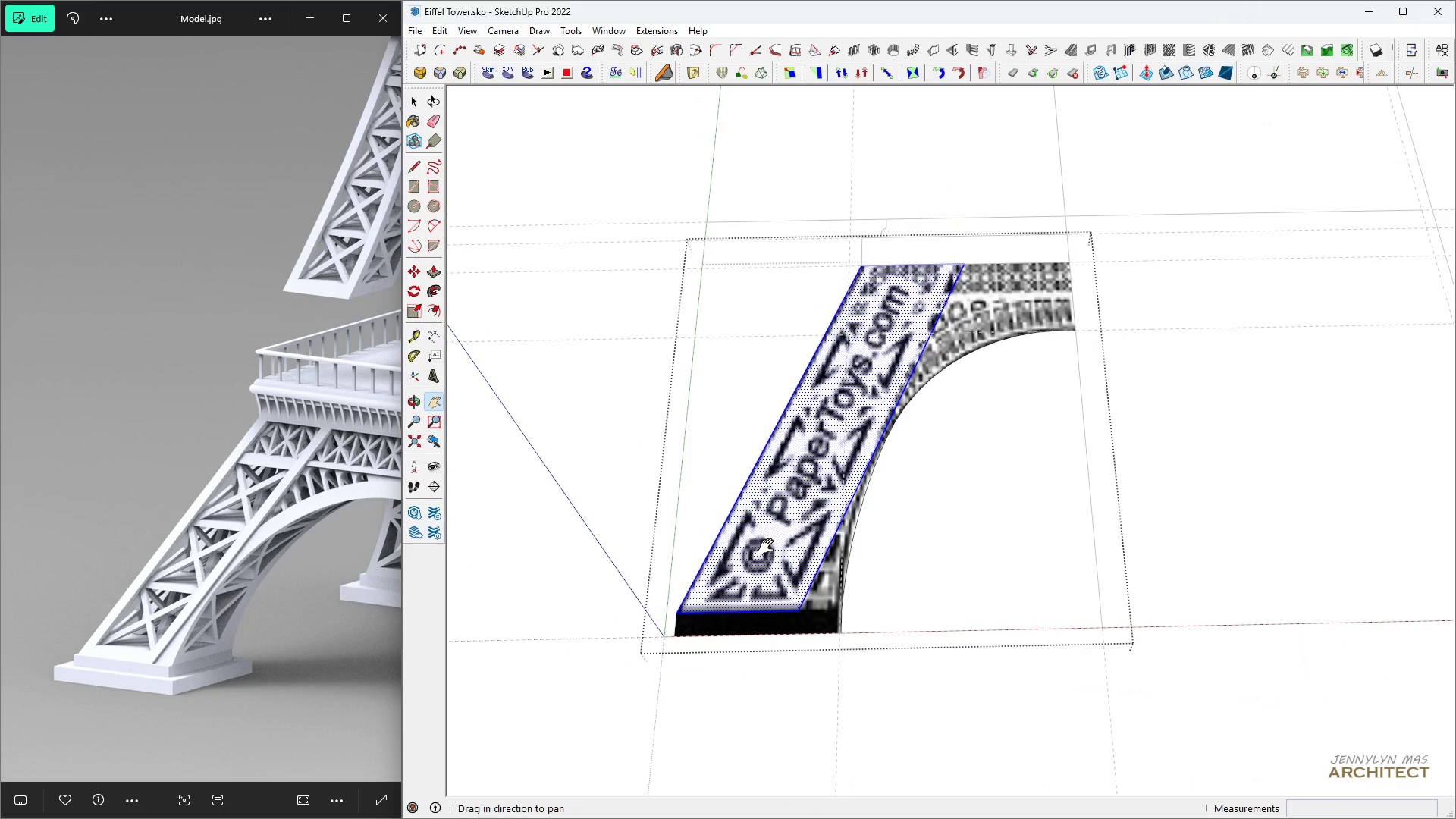 
scroll: coordinate [768, 547], scroll_direction: down, amount: 5.0
 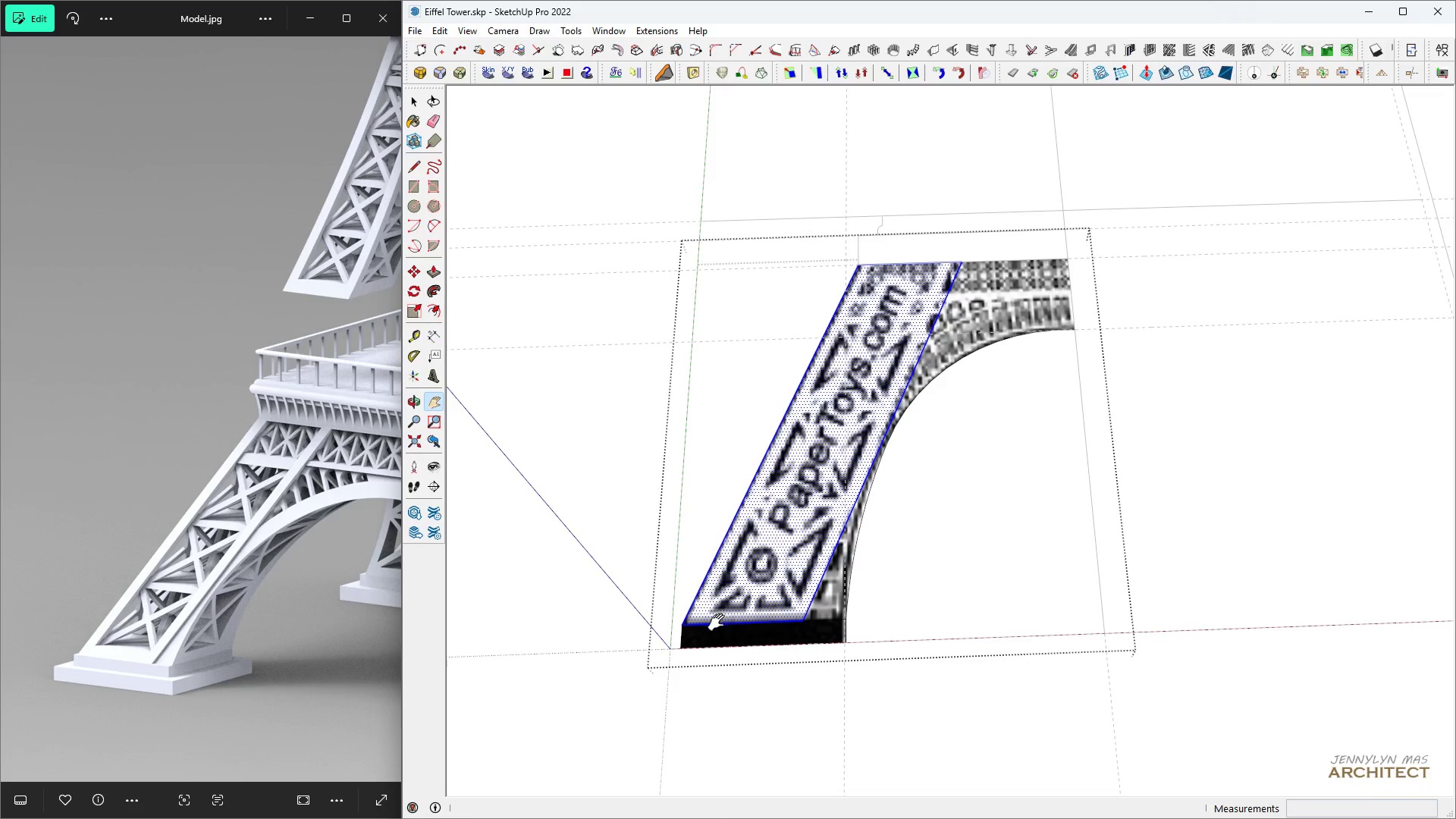 
wait(17.97)
 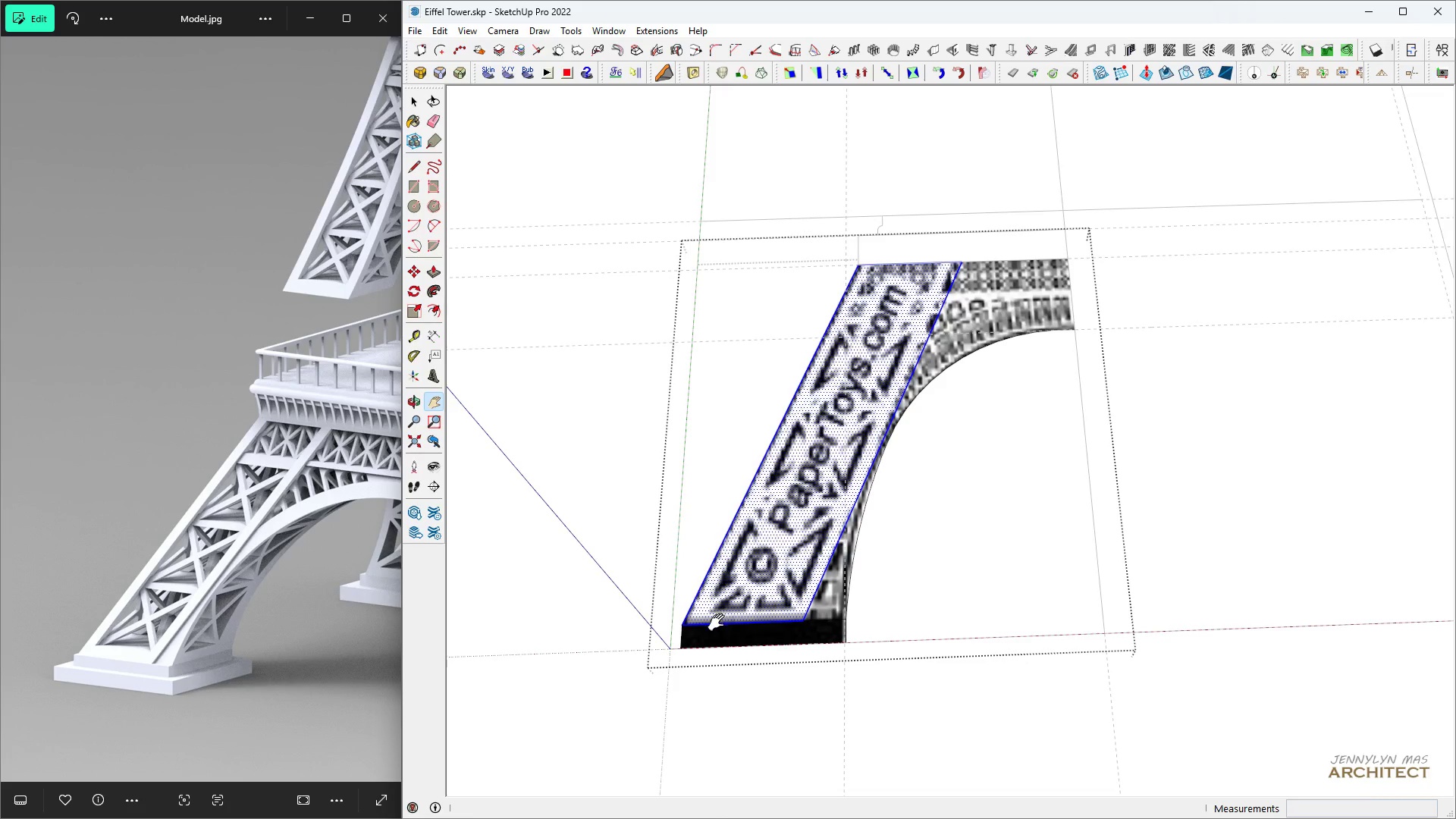 
scroll: coordinate [840, 400], scroll_direction: up, amount: 6.0
 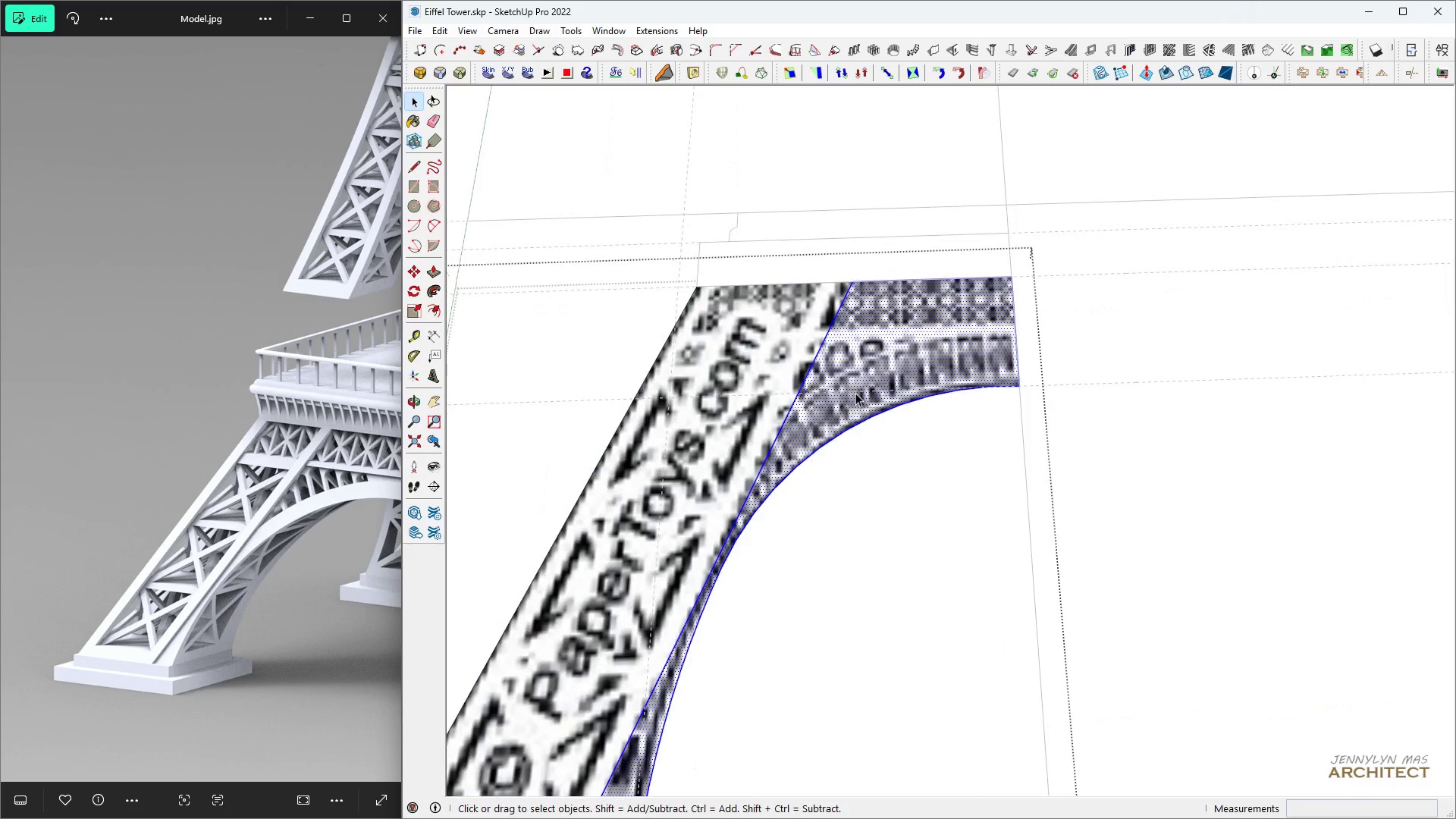 
key(Space)
 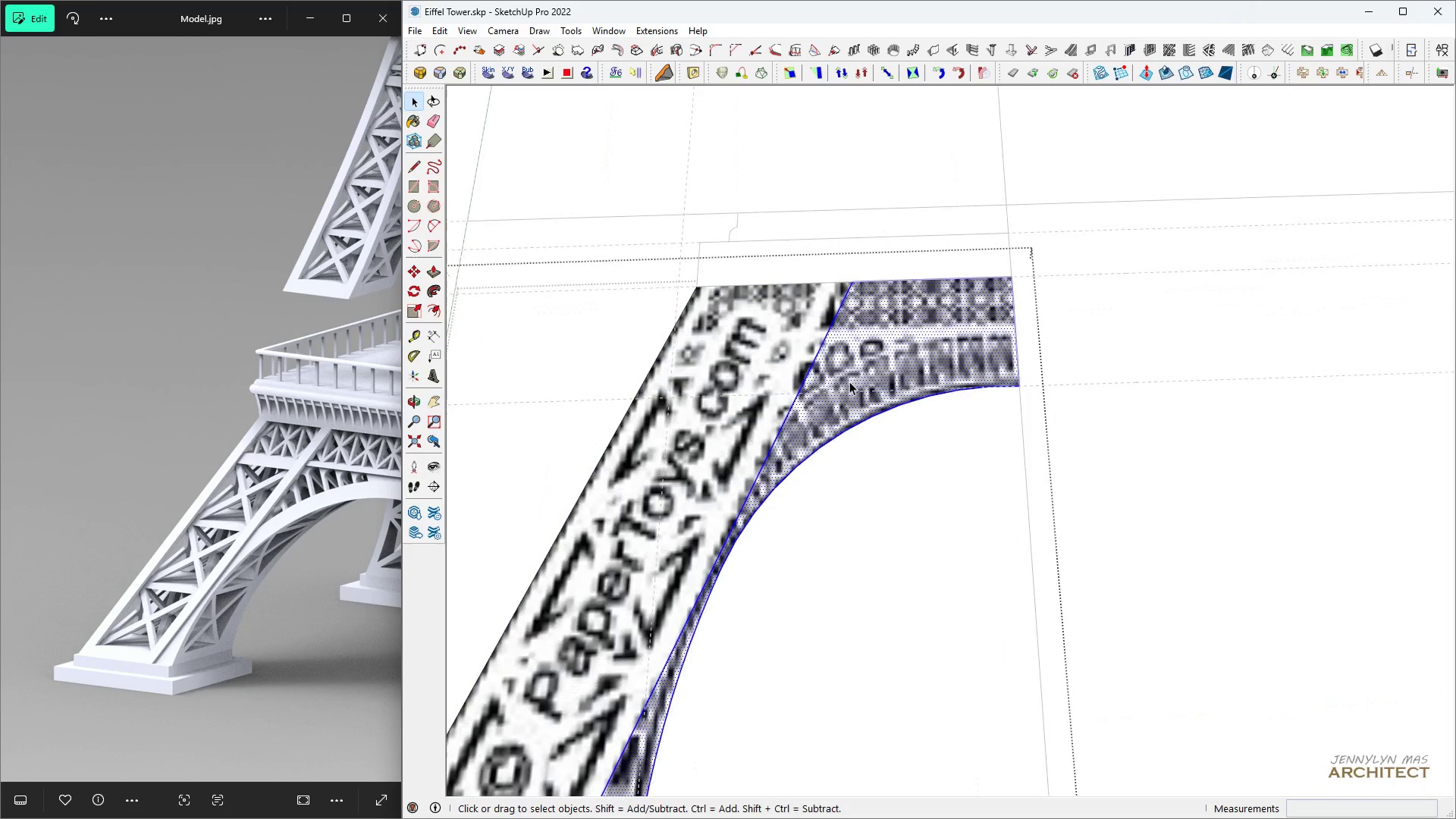 
double_click([849, 381])
 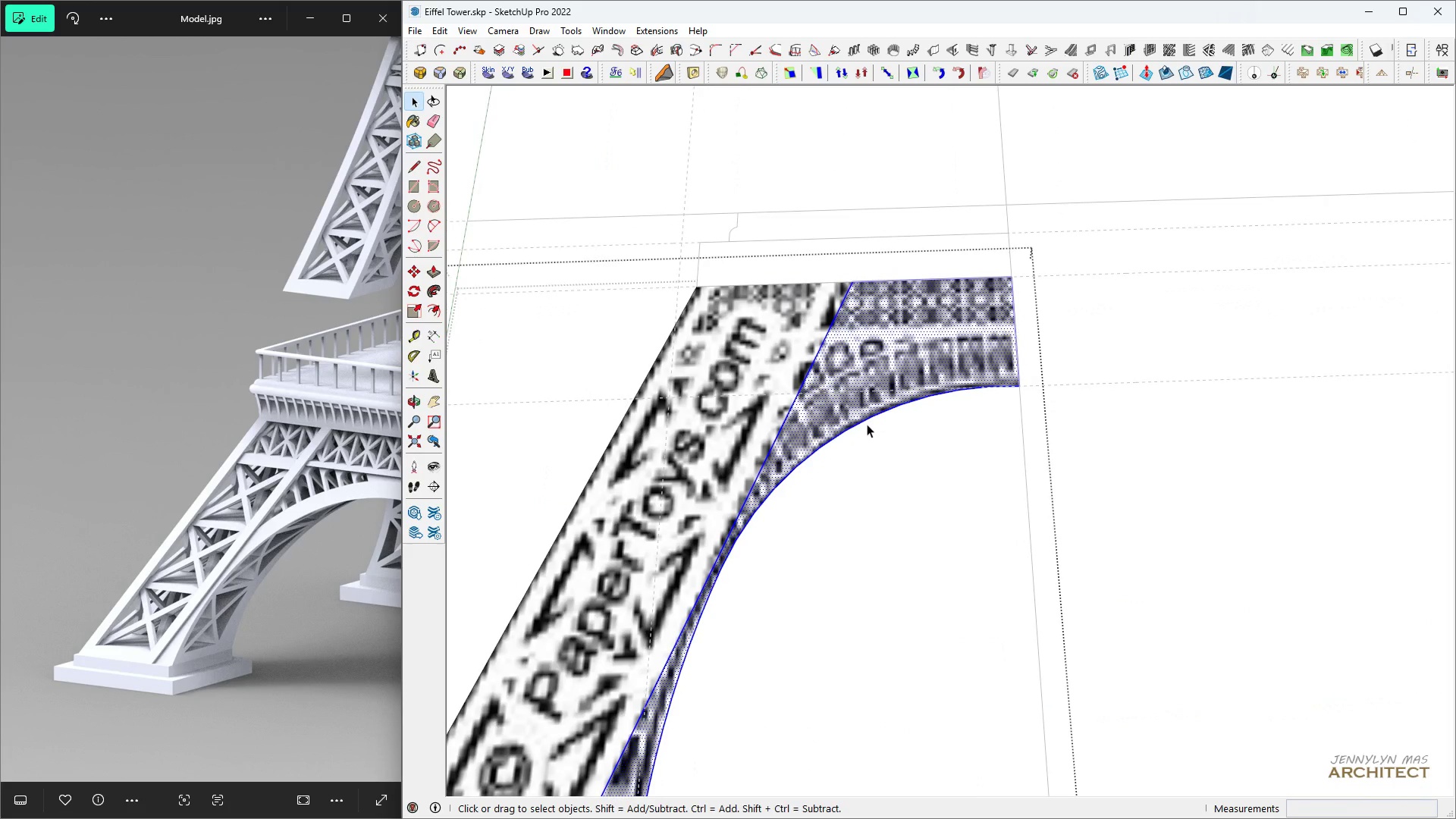 
left_click([865, 421])
 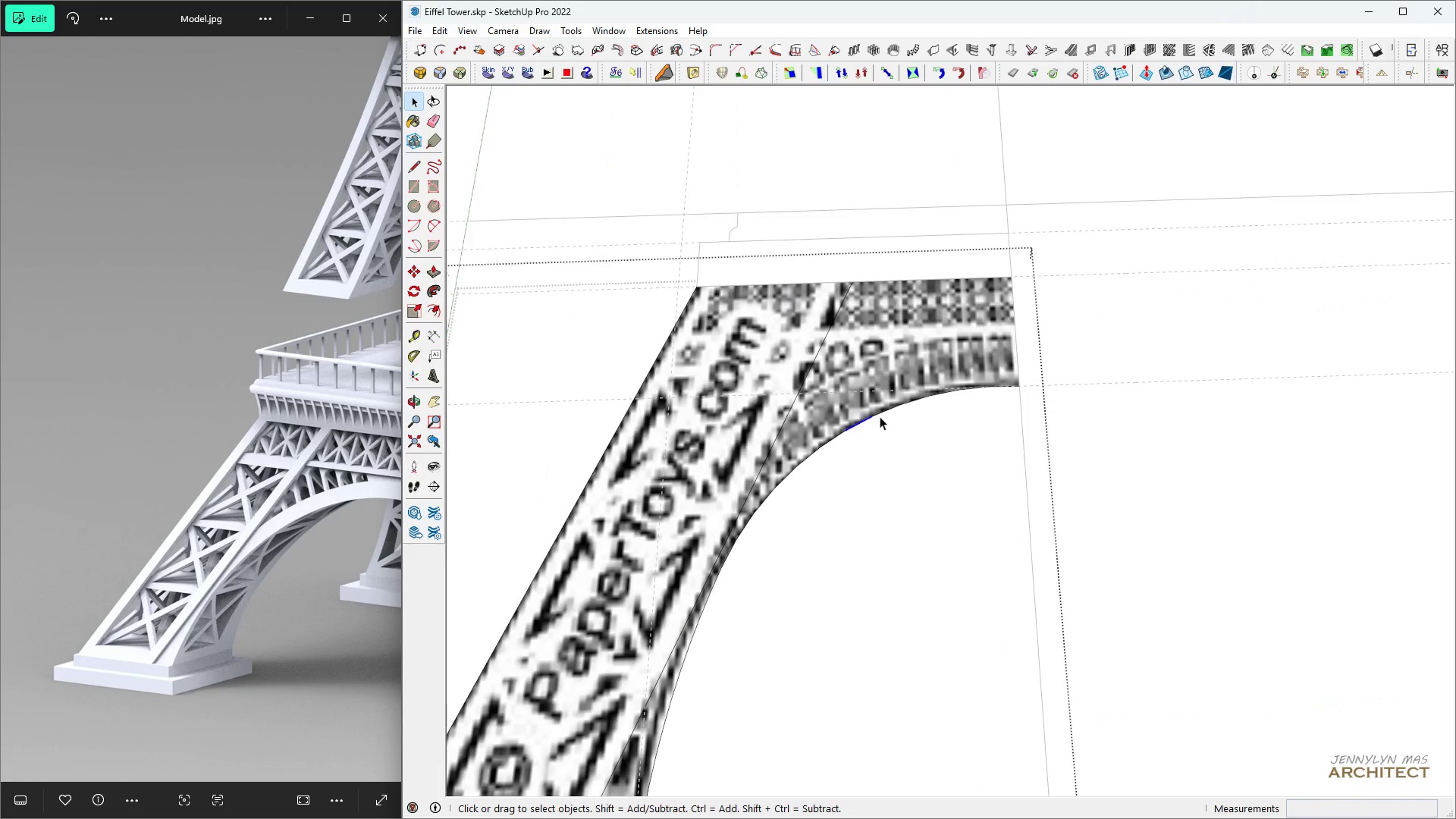 
double_click([880, 416])
 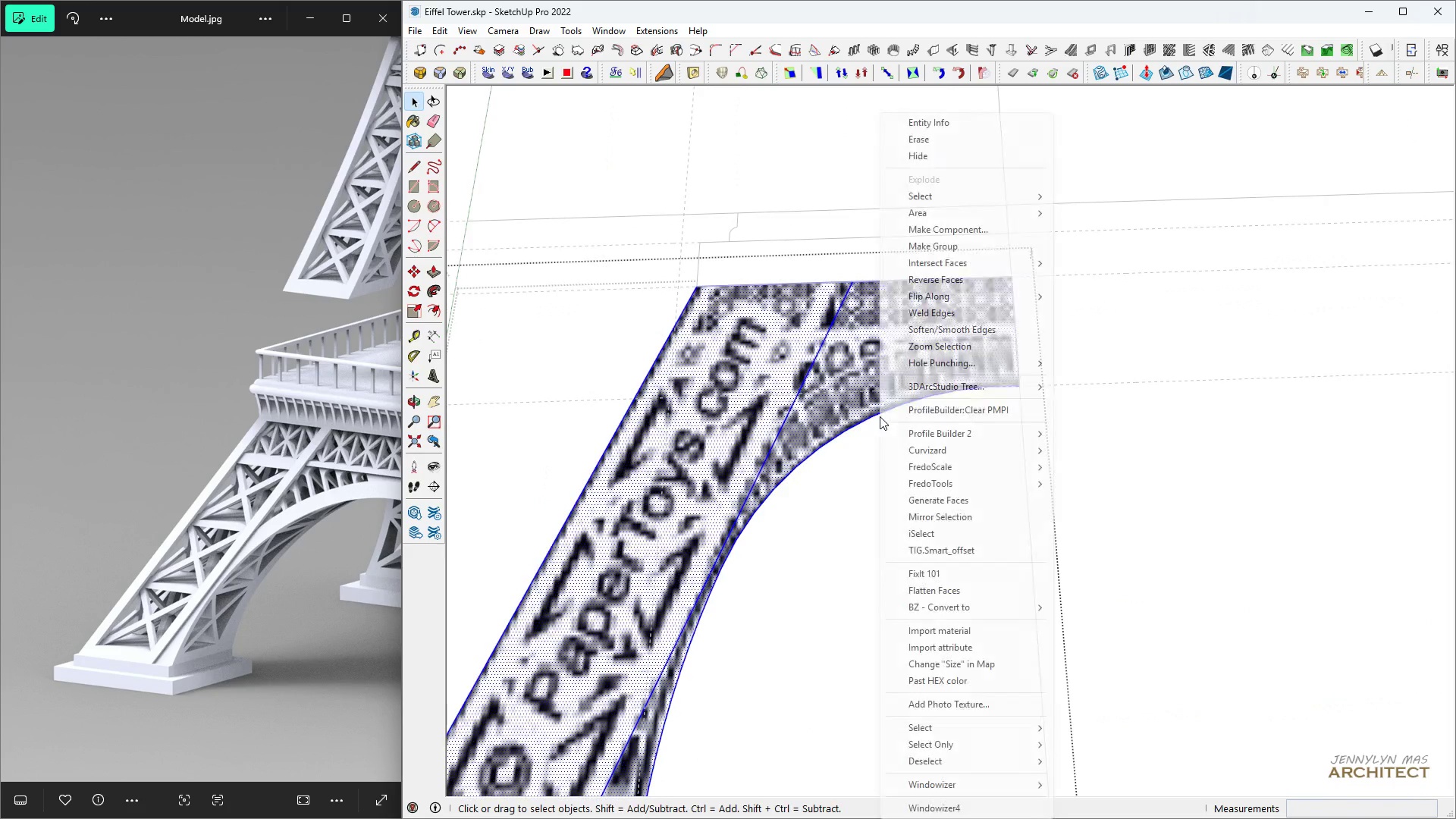 
left_click([880, 416])
 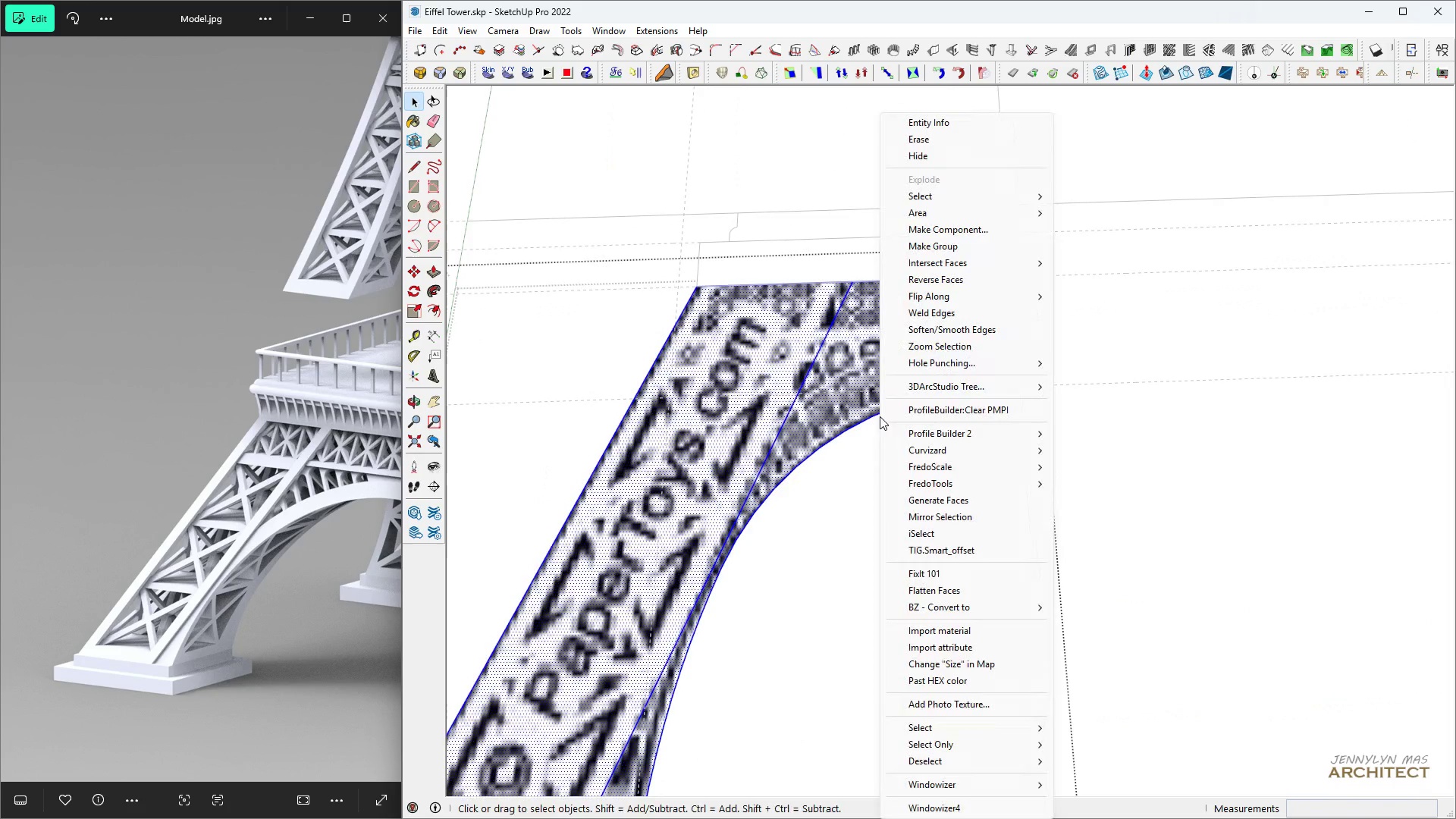 
right_click([880, 416])
 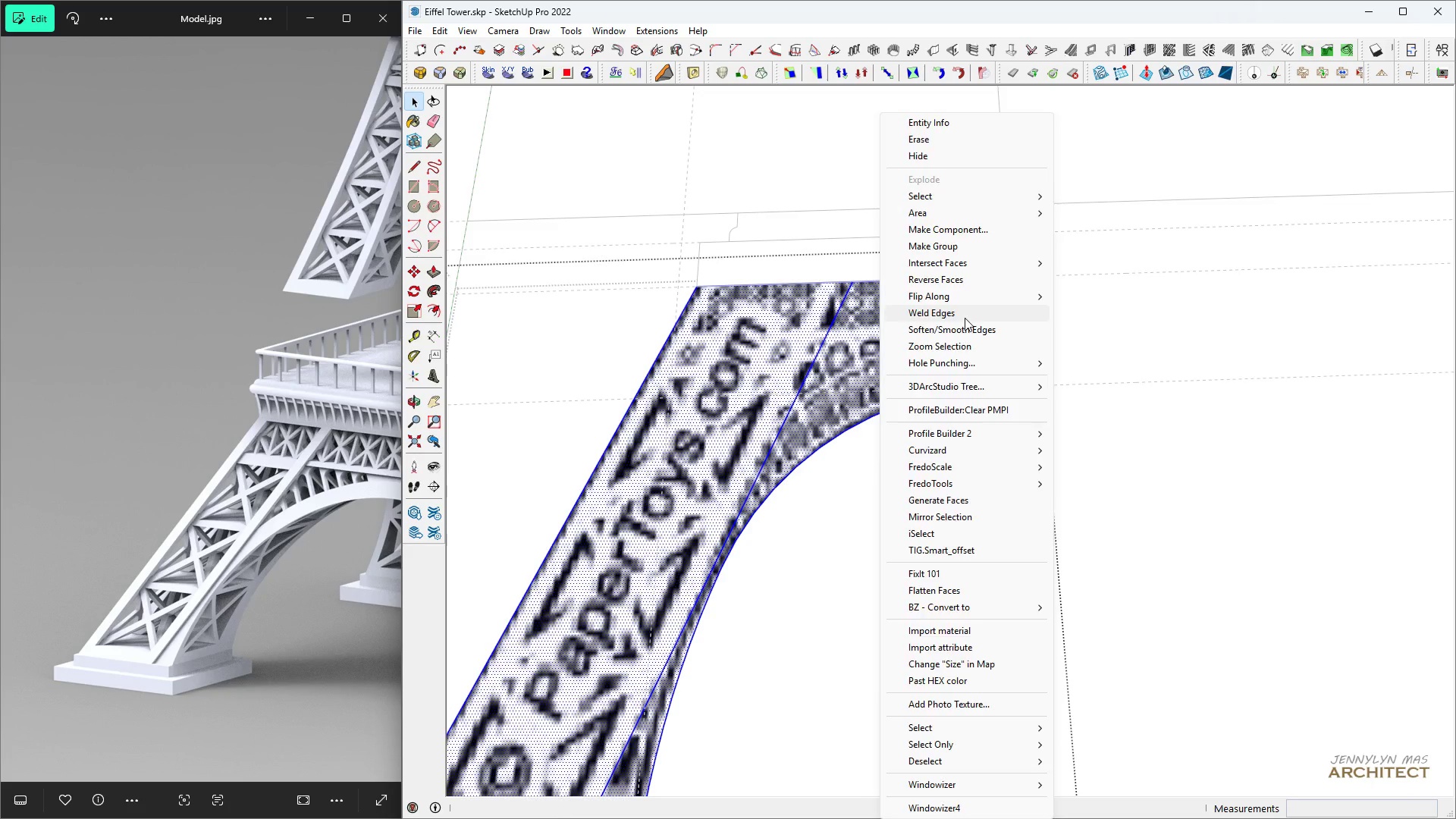 
left_click([942, 347])
 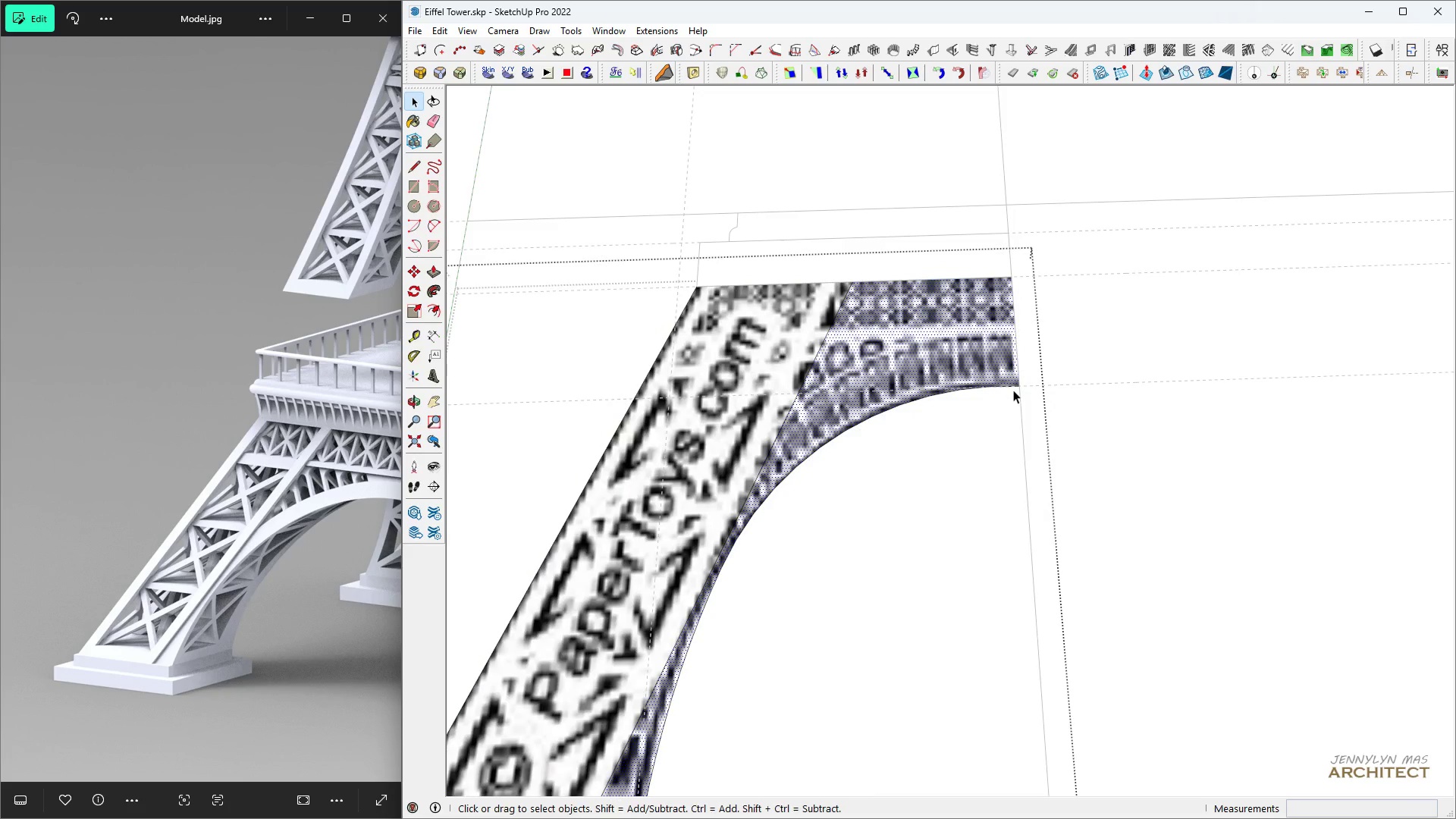 
left_click([1012, 388])
 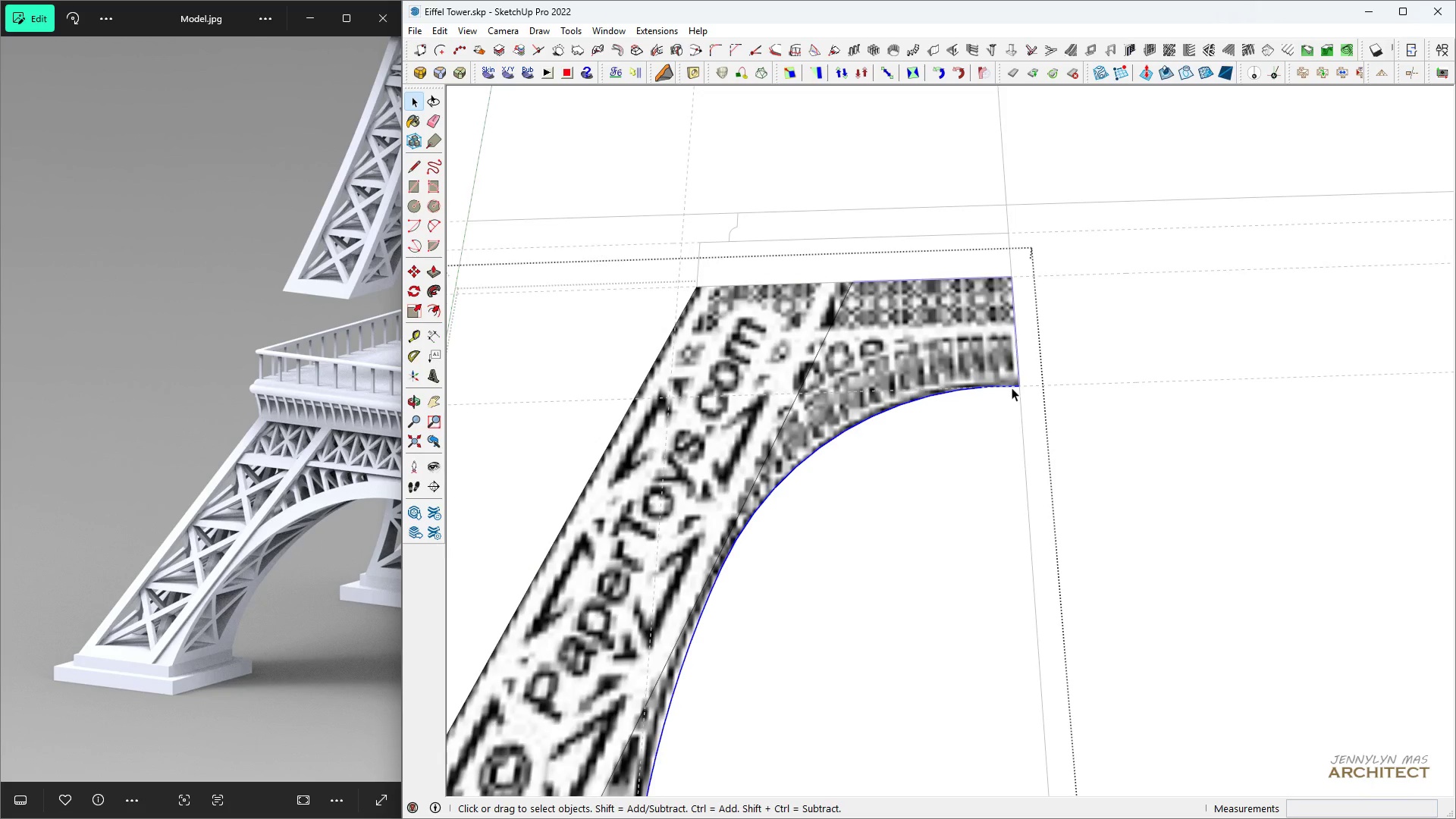 
scroll: coordinate [1012, 388], scroll_direction: up, amount: 4.0
 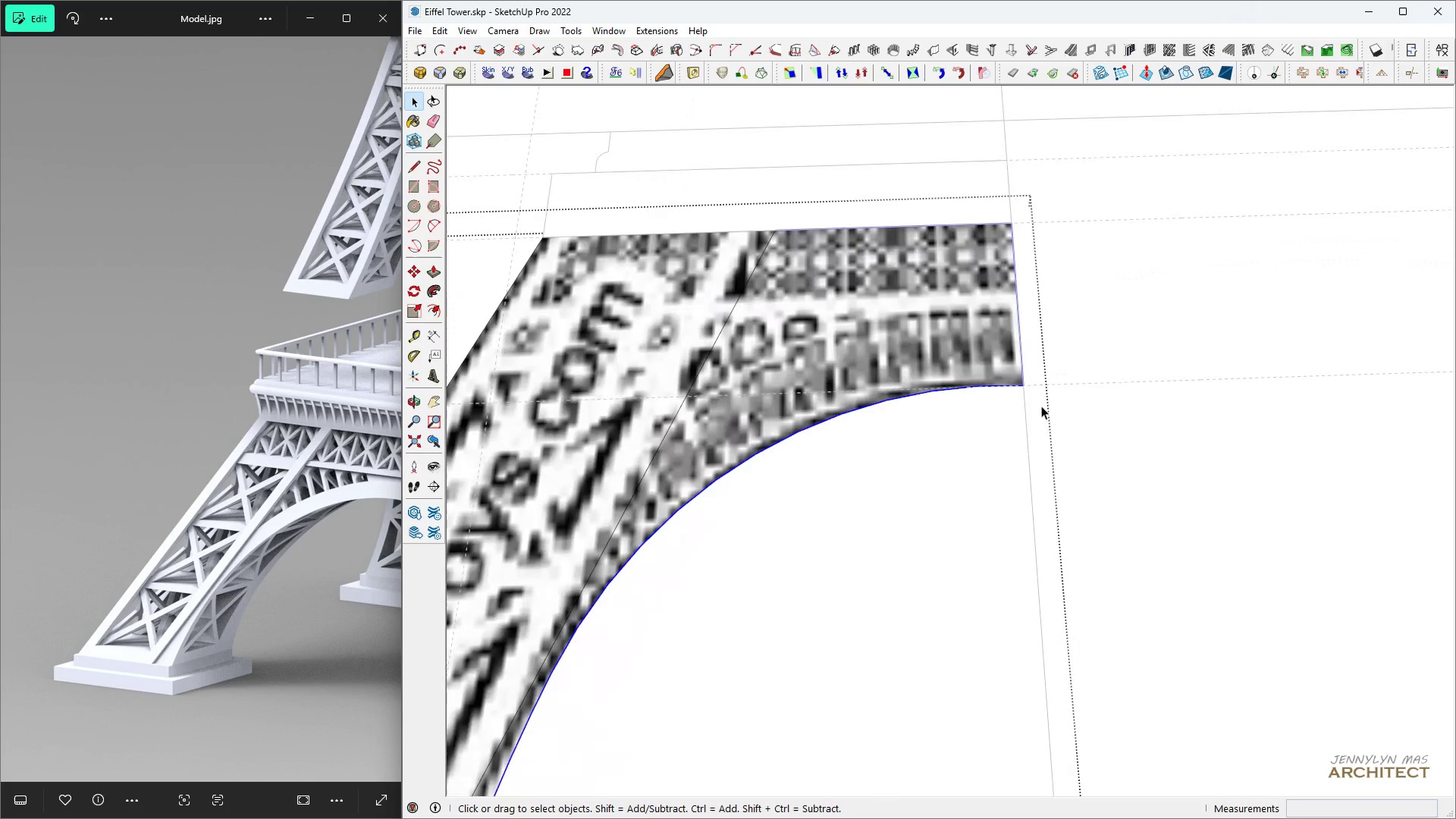 
key(Space)
 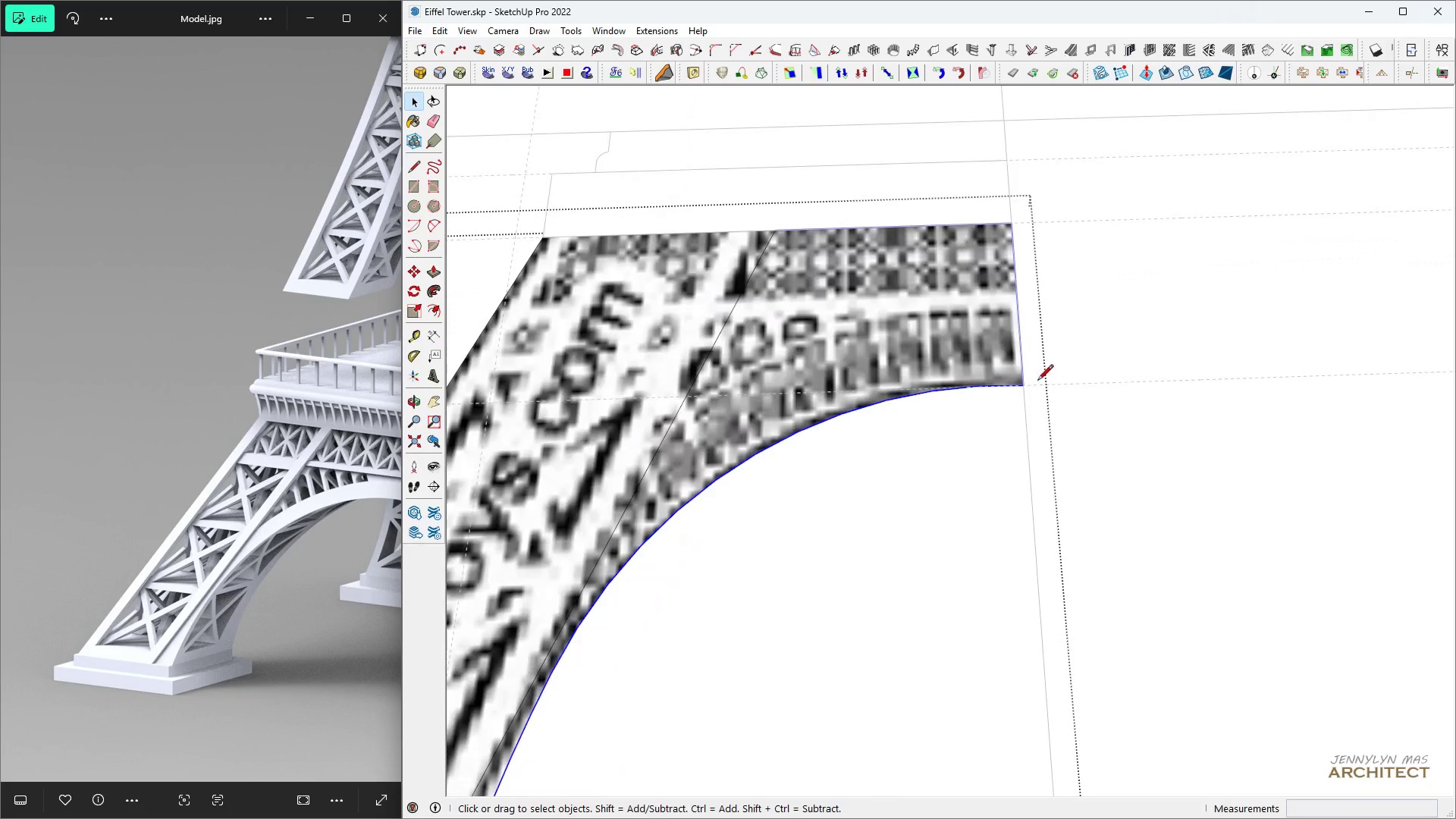 
key(L)
 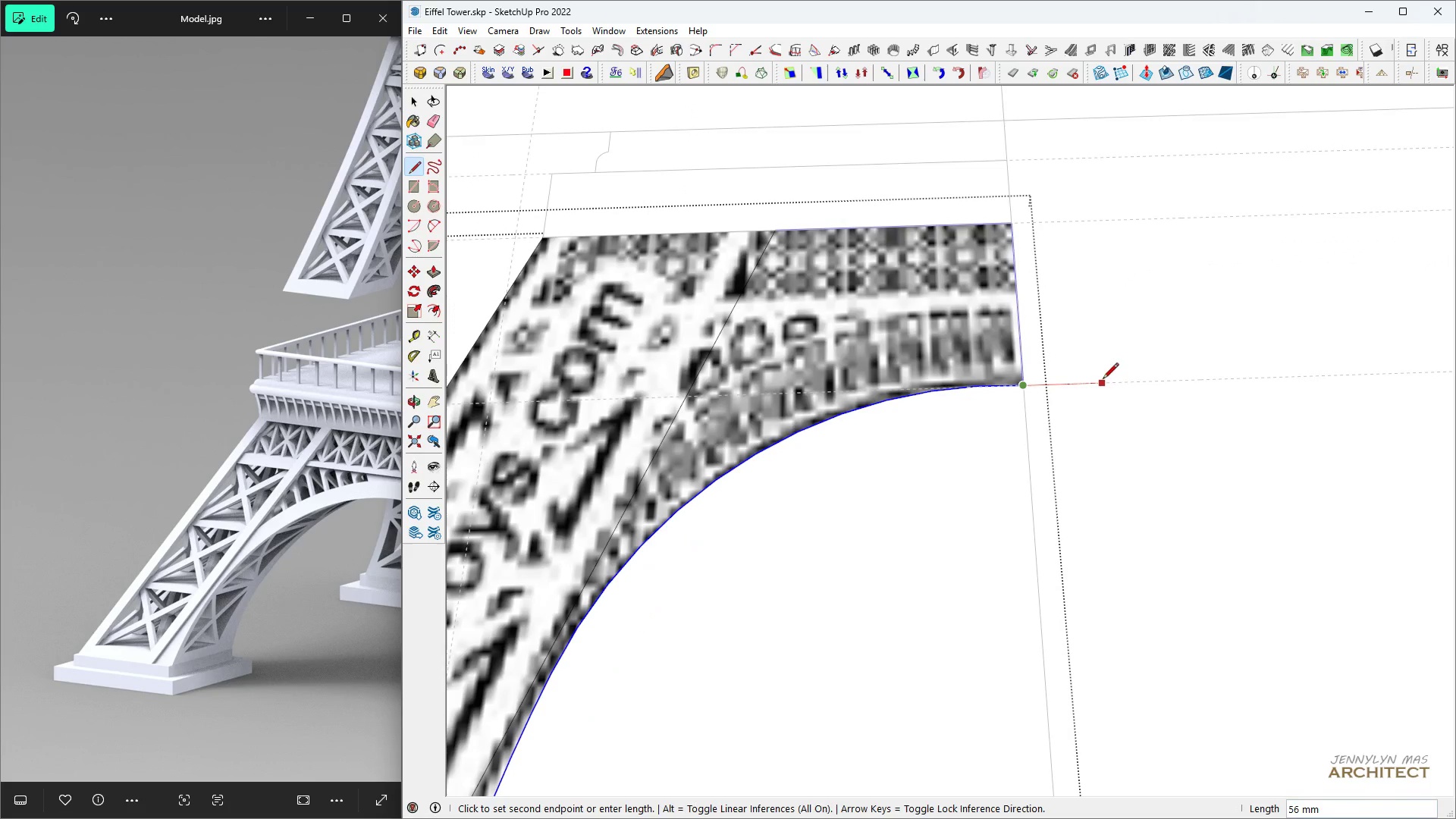 
key(Space)
 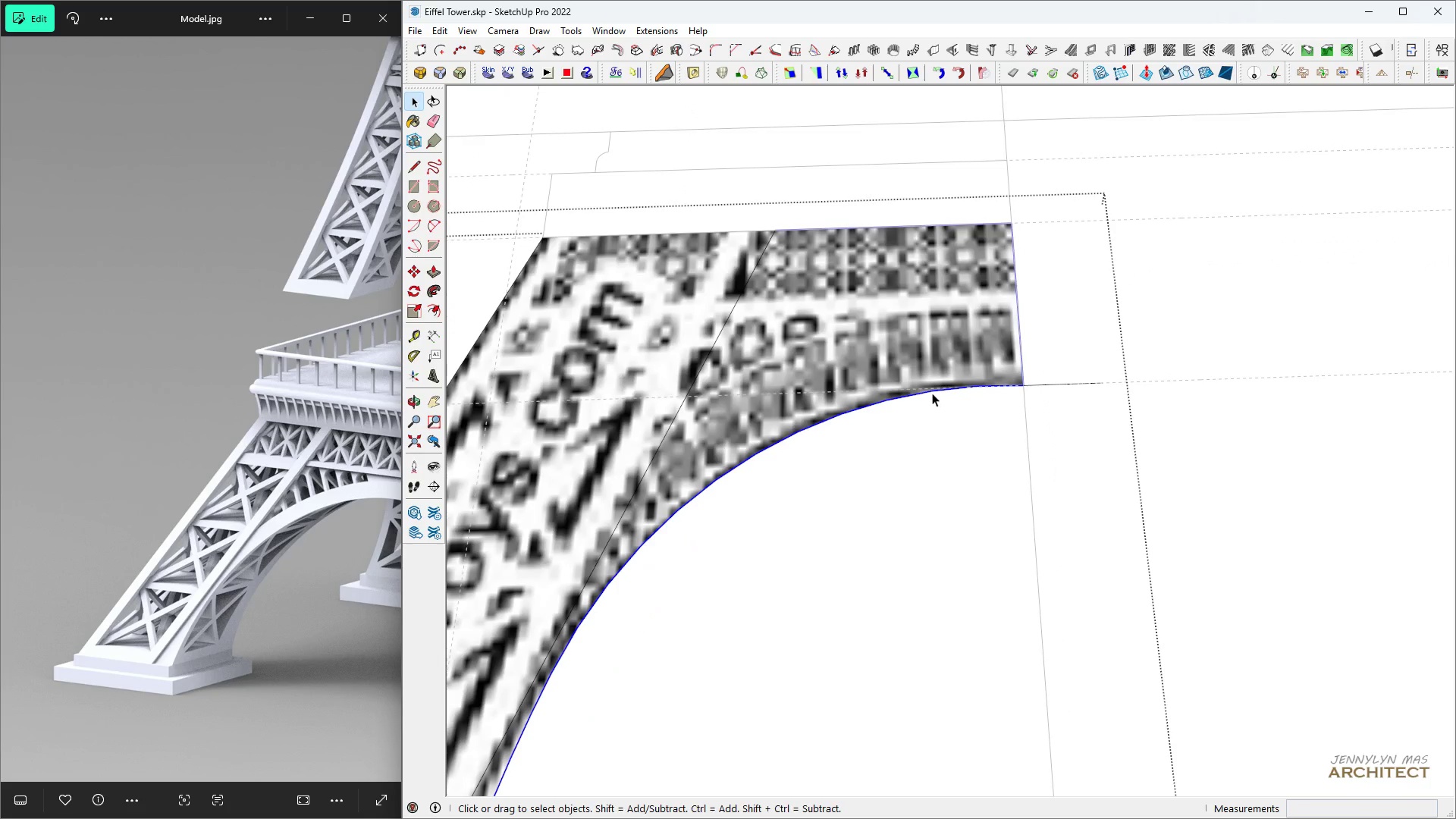 
left_click([932, 393])
 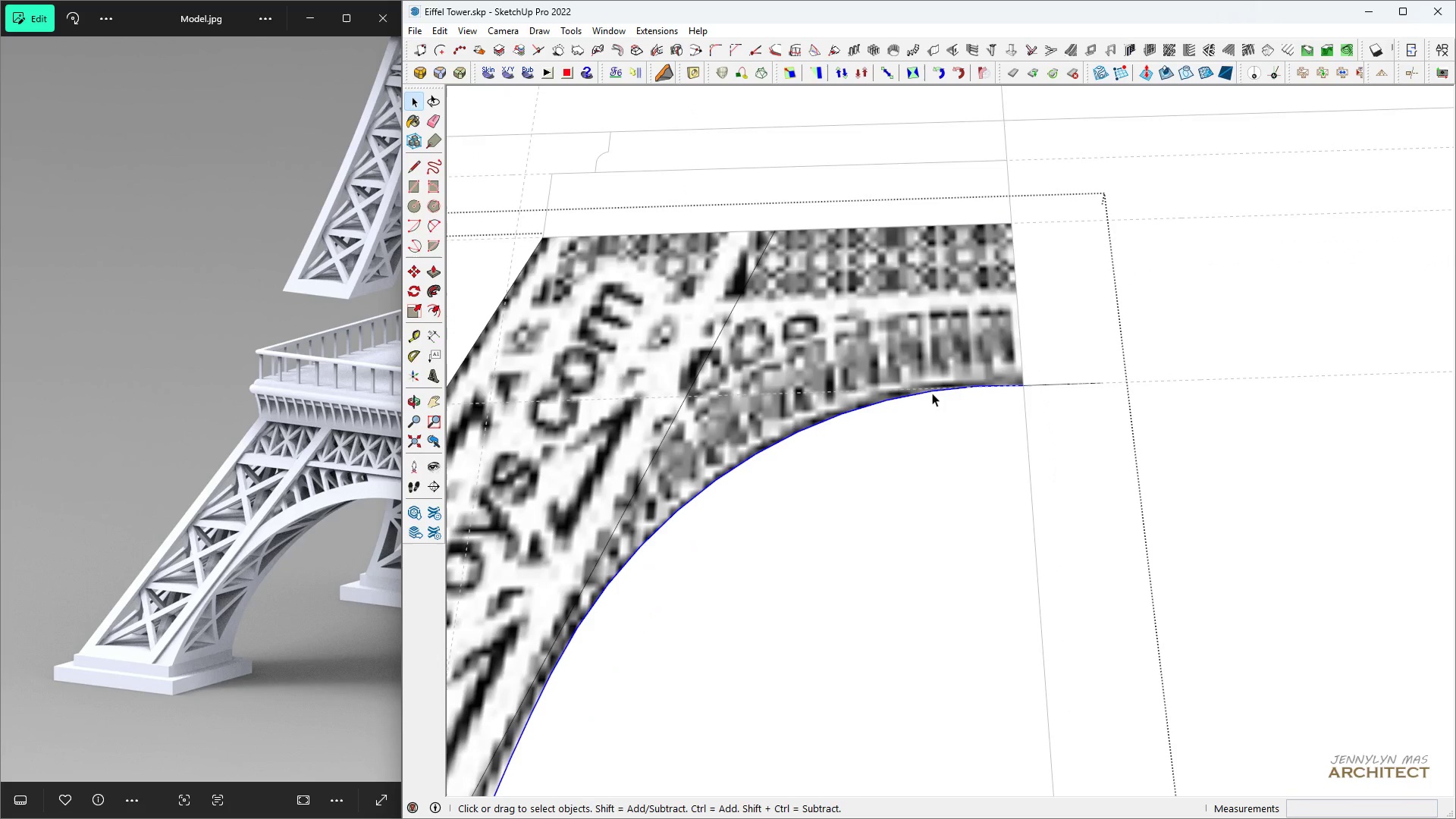 
key(Space)
 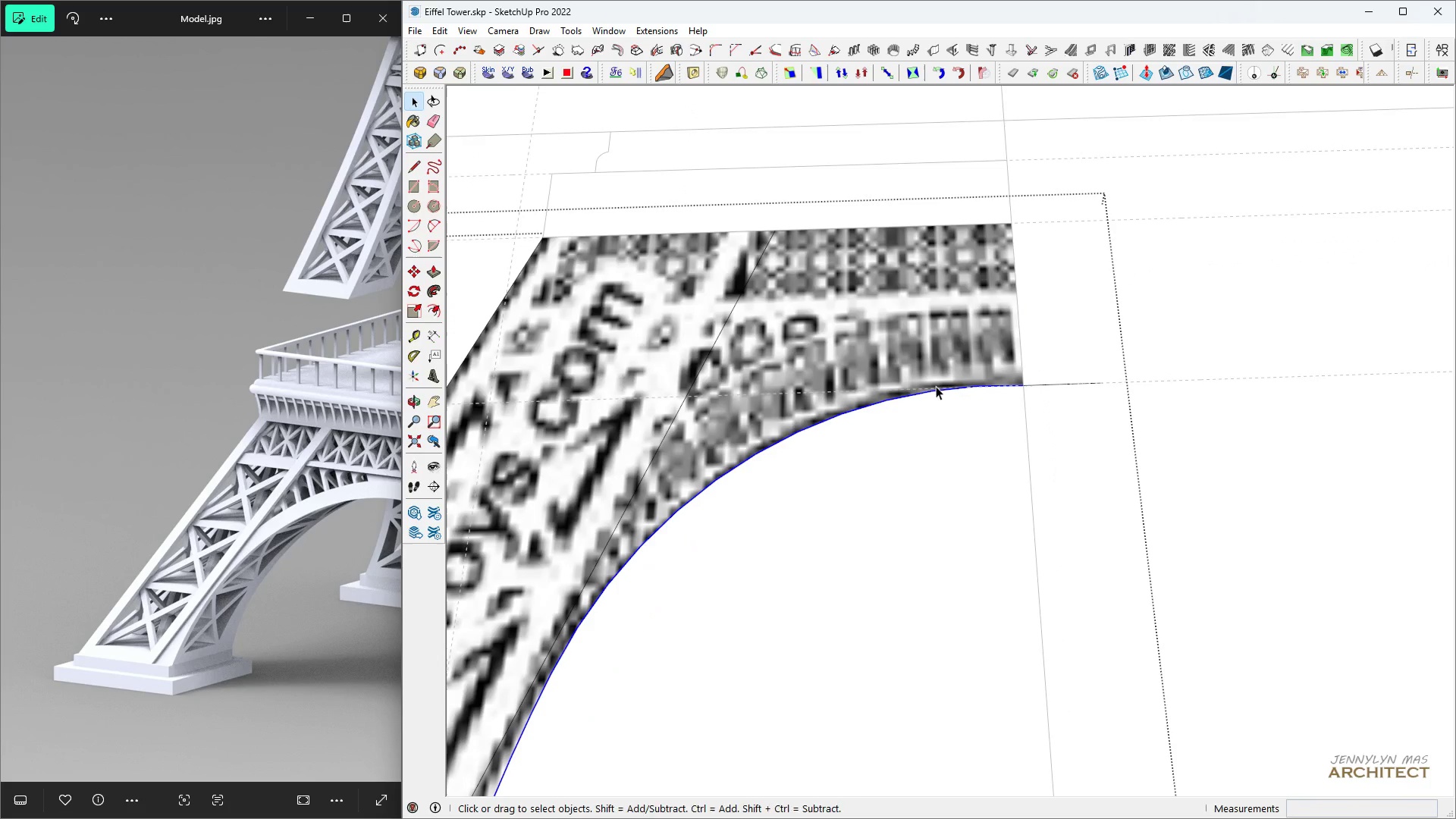 
key(F)
 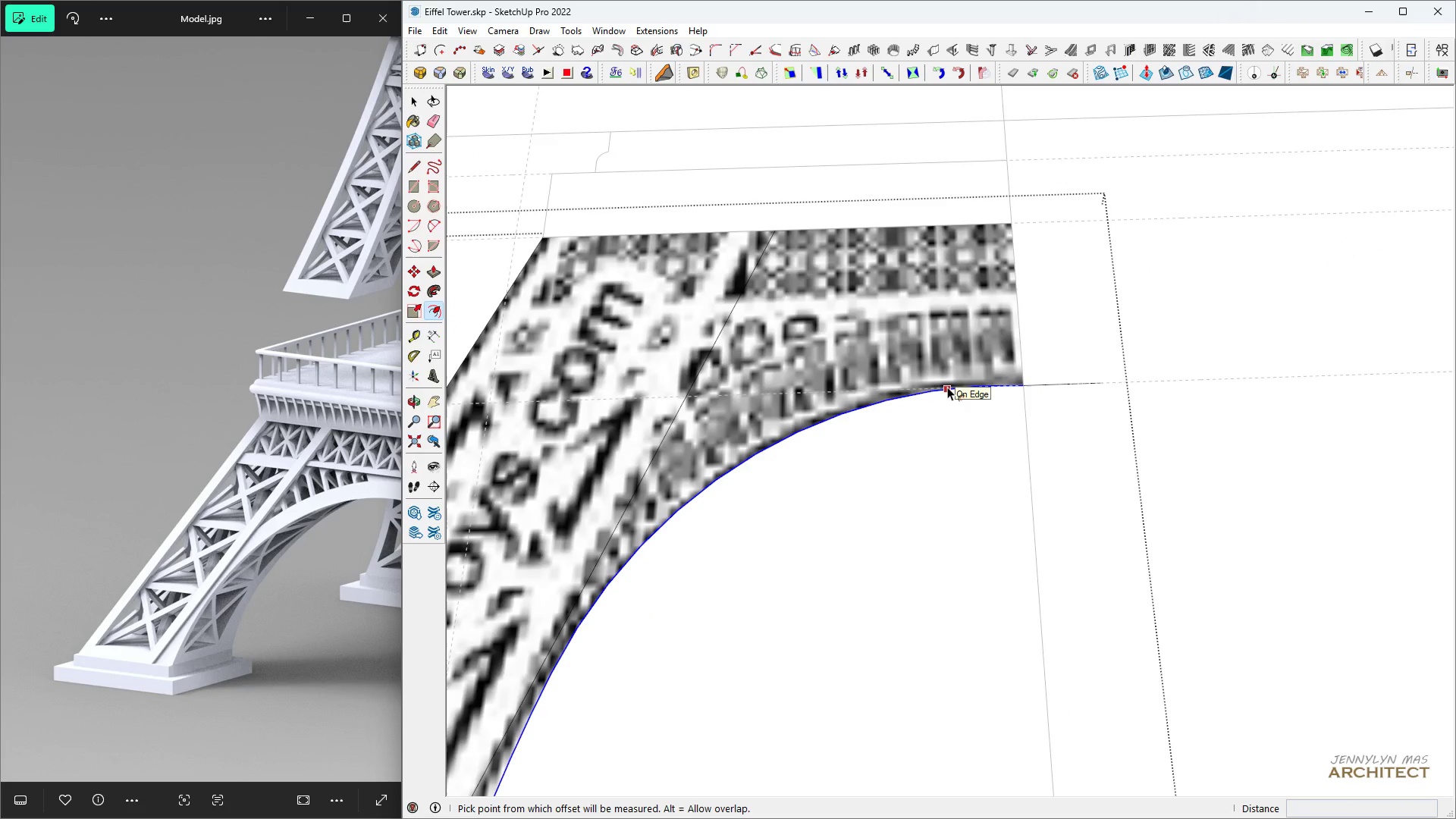 
left_click([947, 387])
 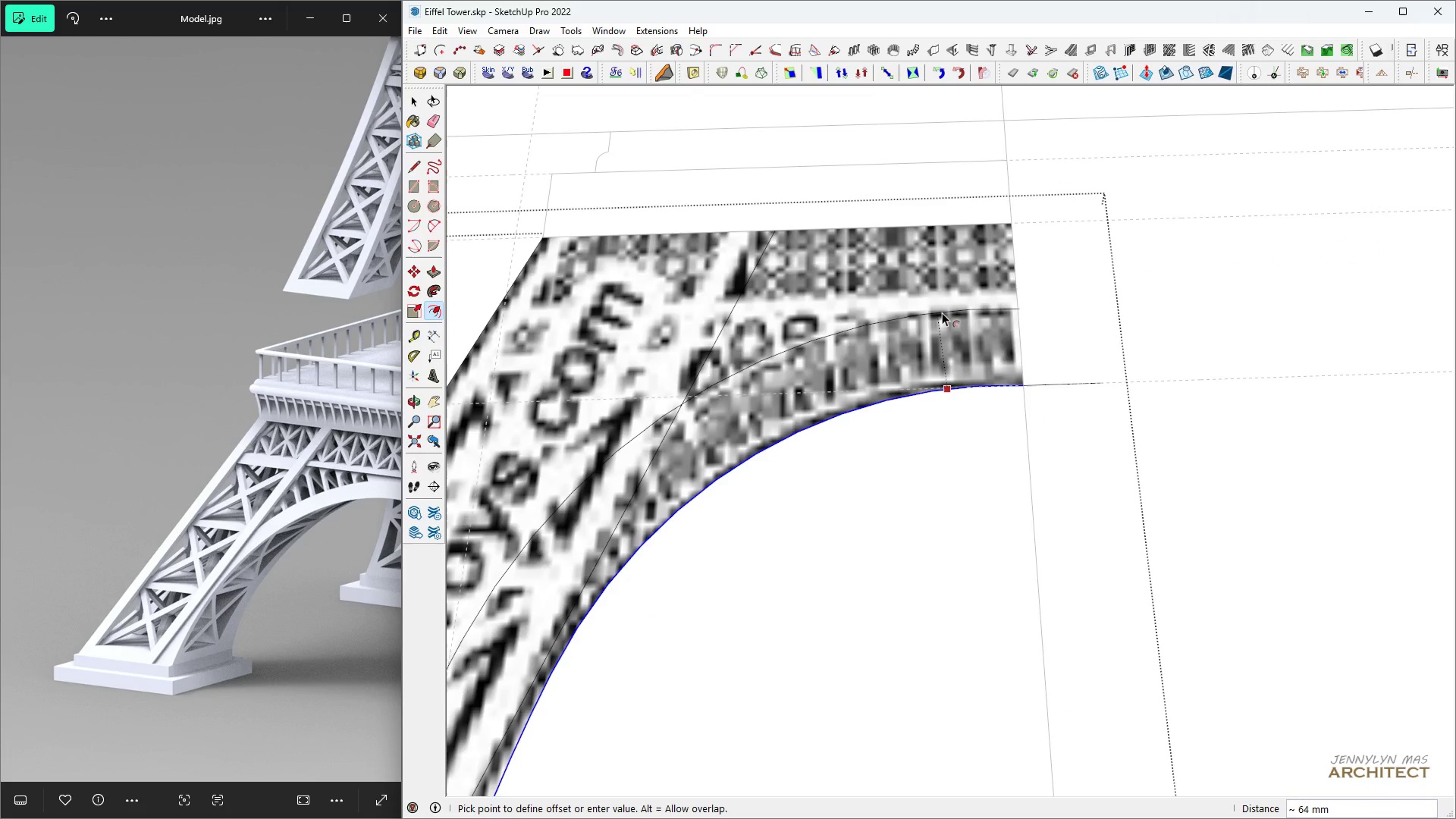 
type(65)
 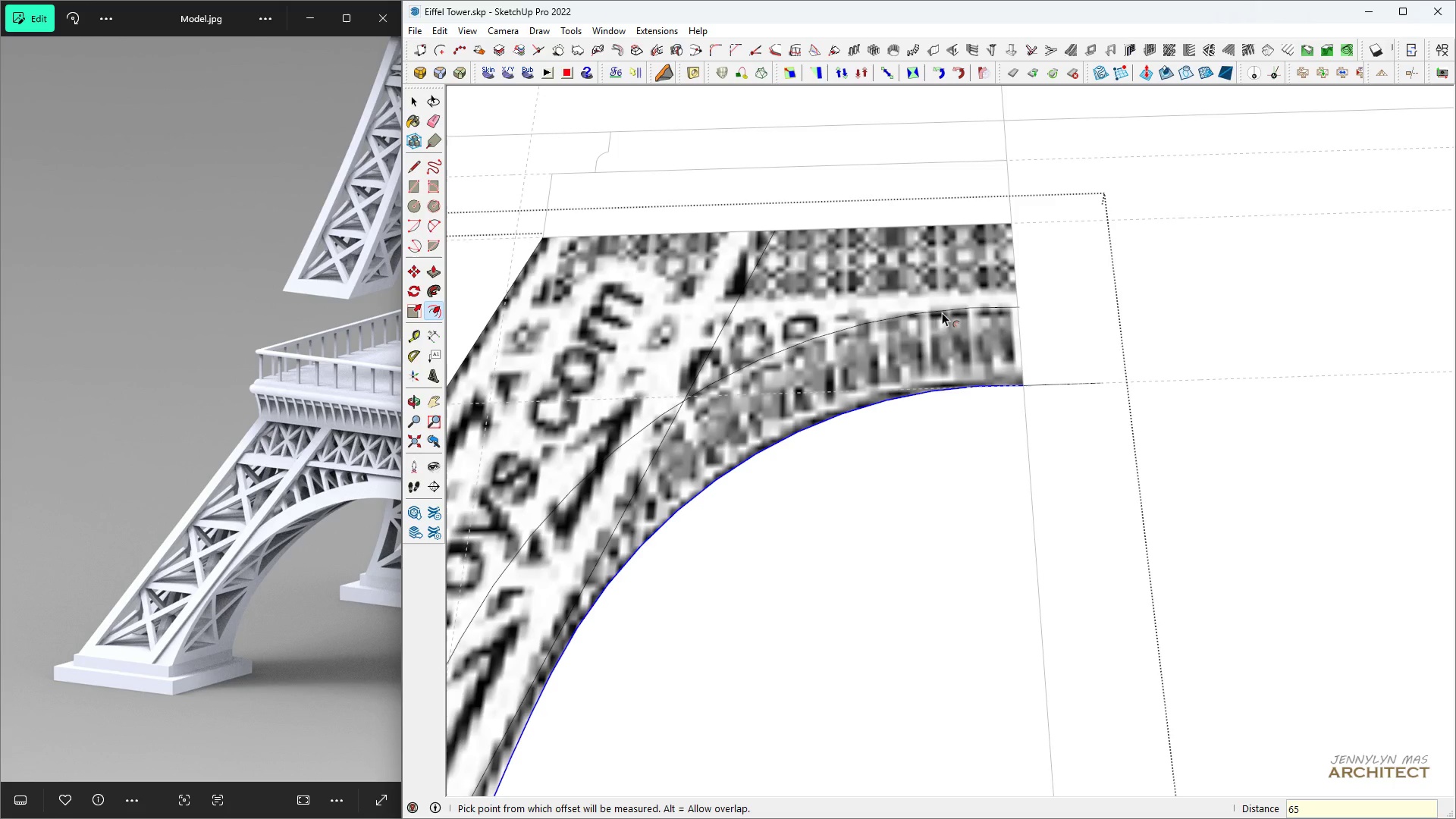 
key(Enter)
 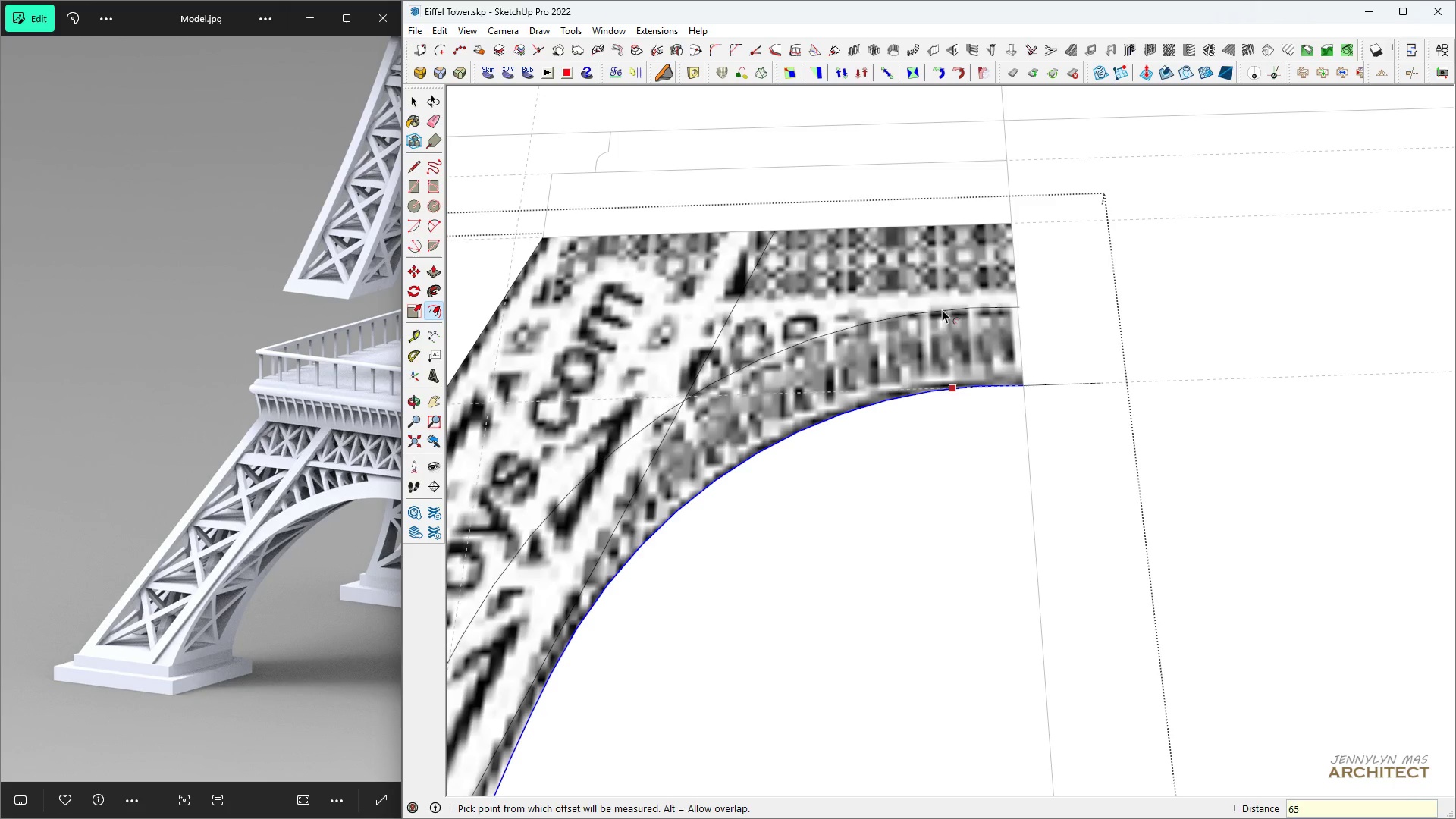 
key(Space)
 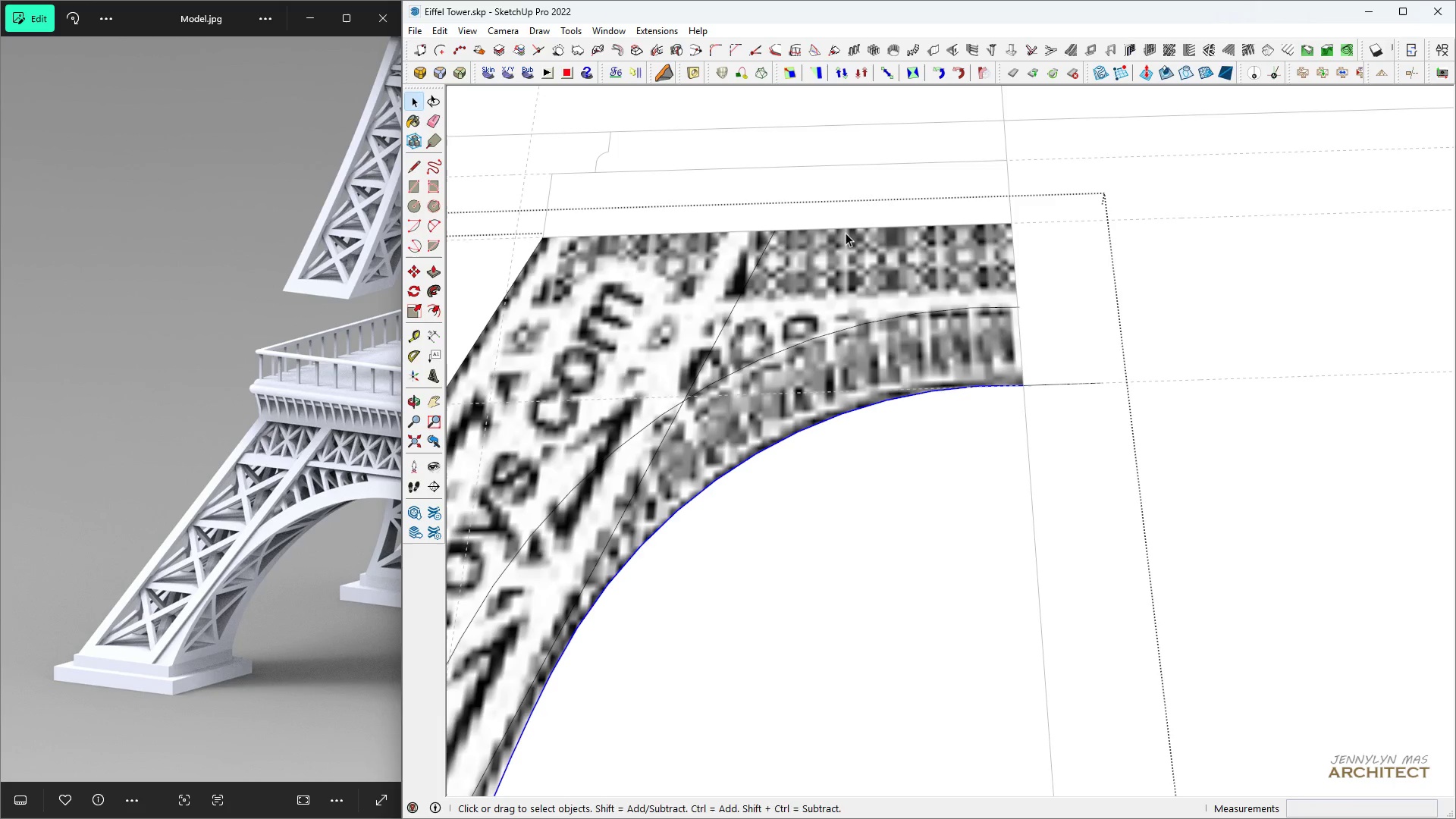 
key(E)
 